 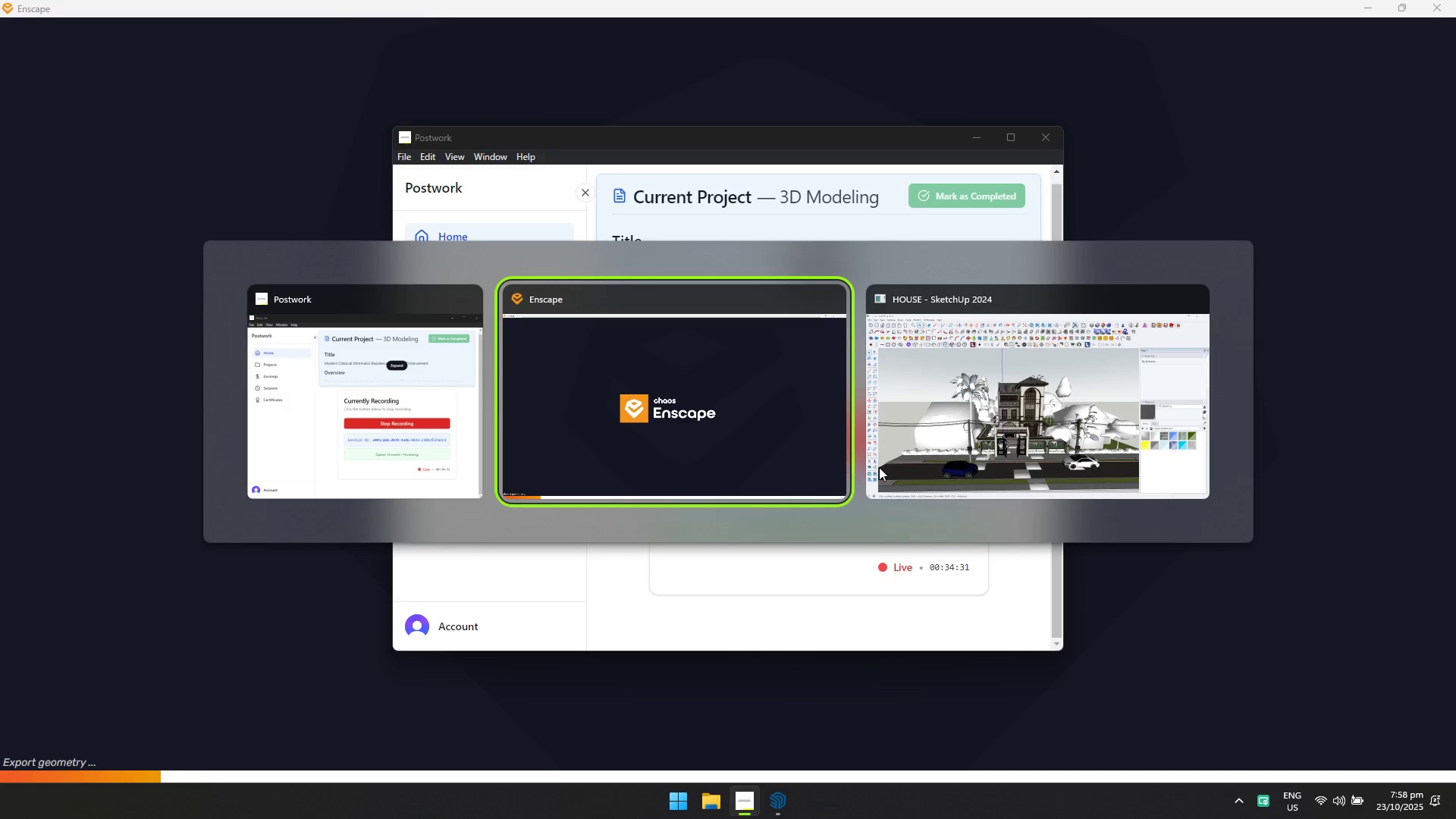 
key(Alt+Tab)
 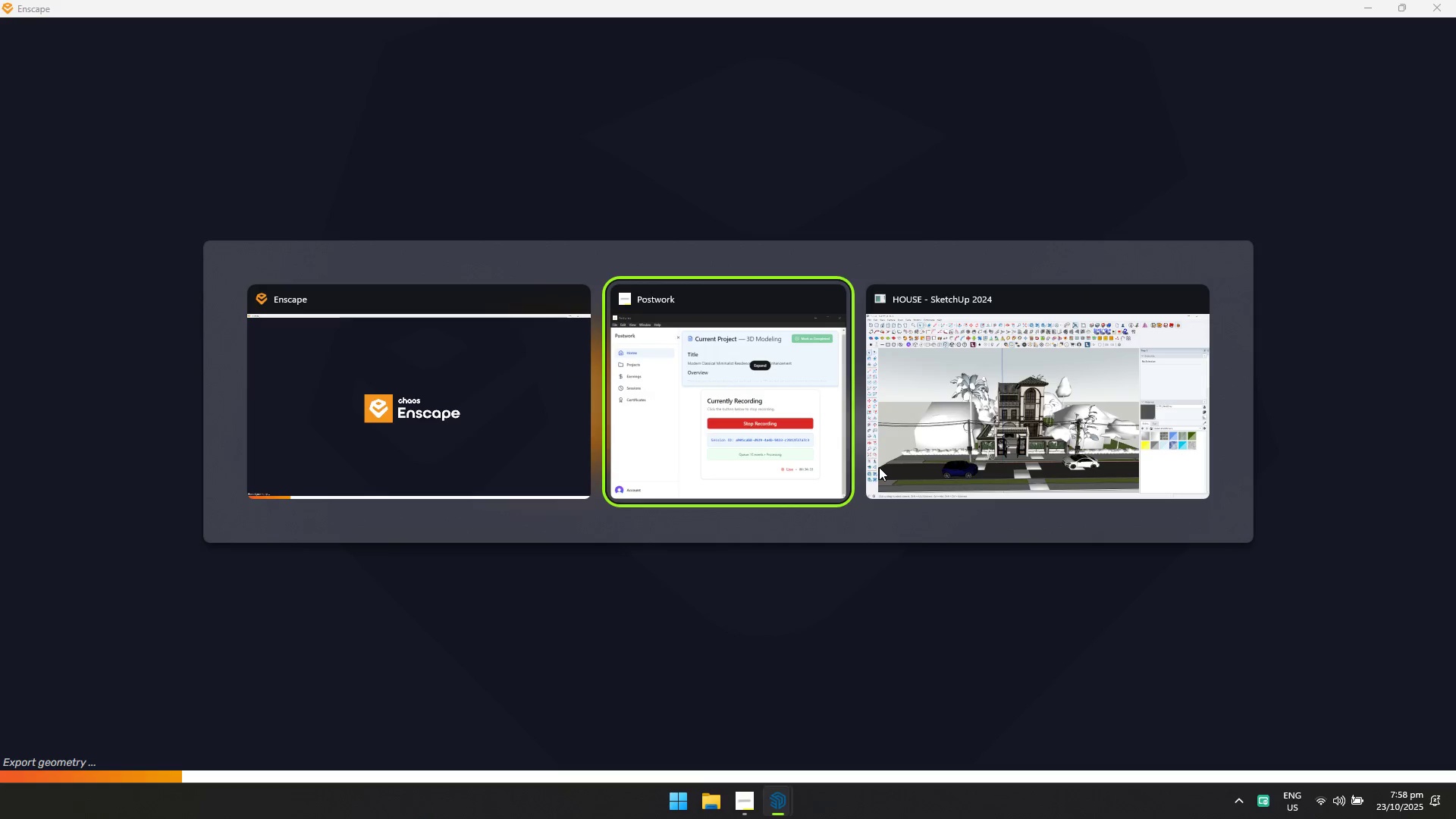 
key(Alt+Tab)
 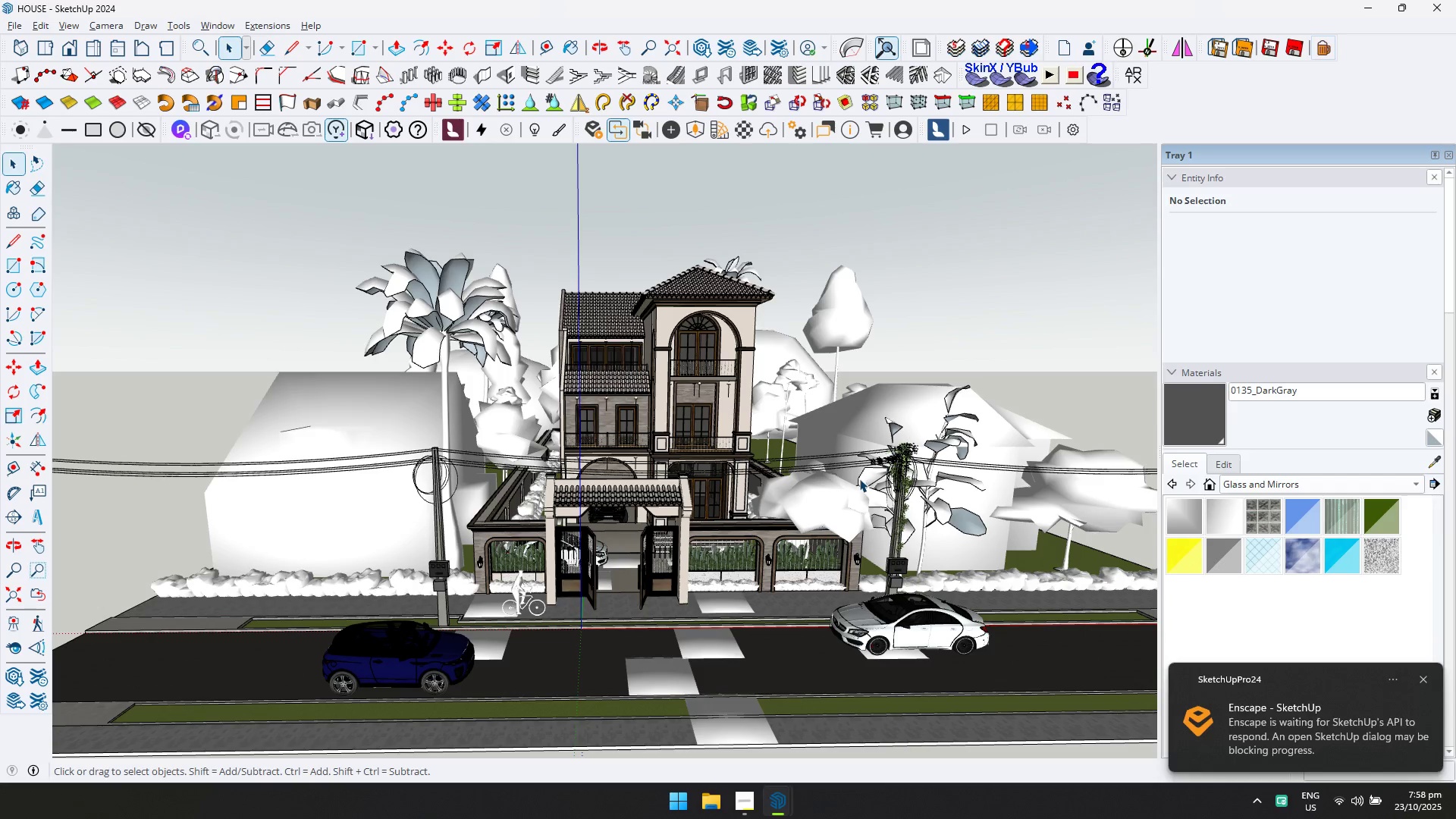 
wait(6.74)
 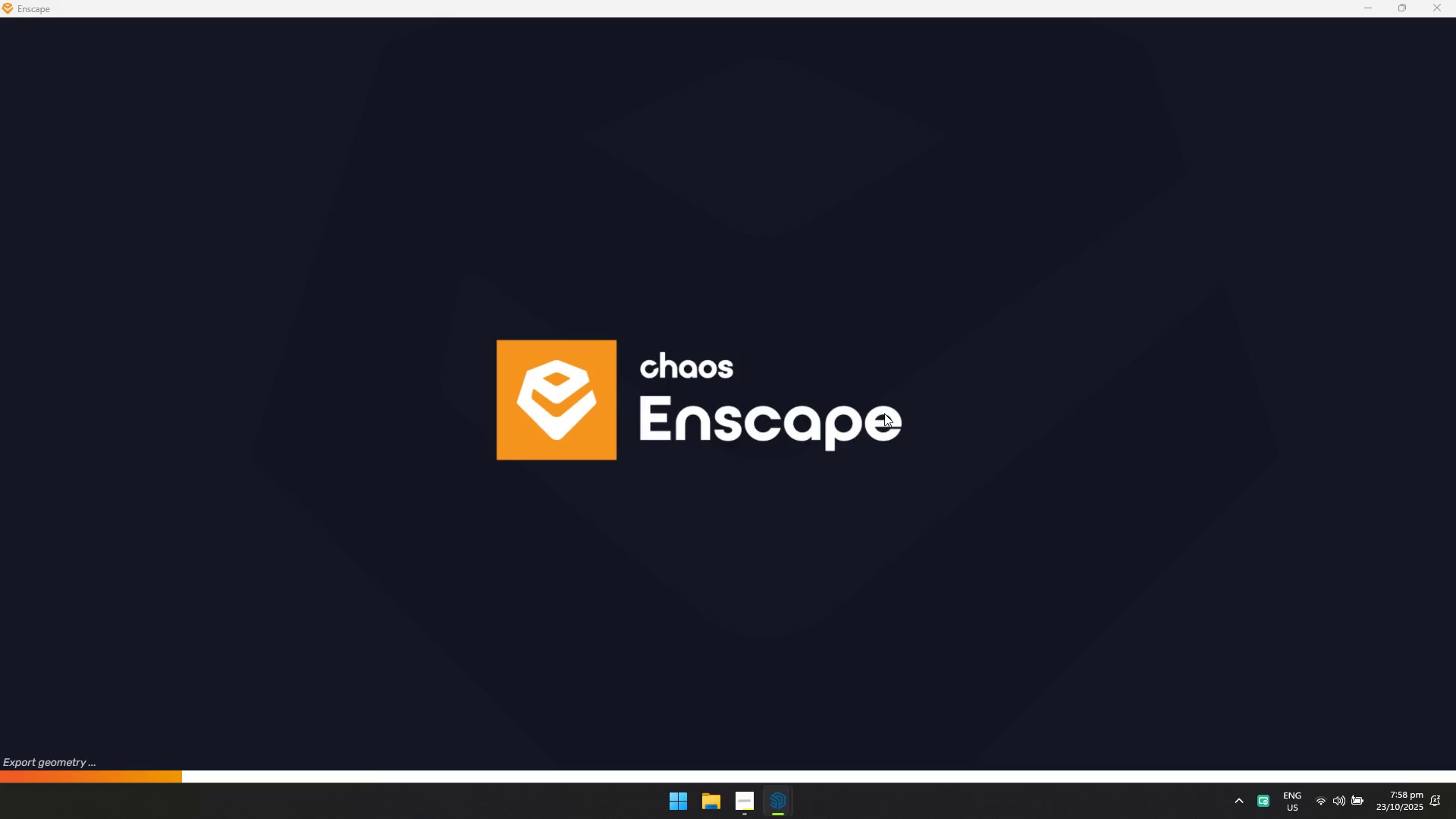 
left_click([1420, 680])
 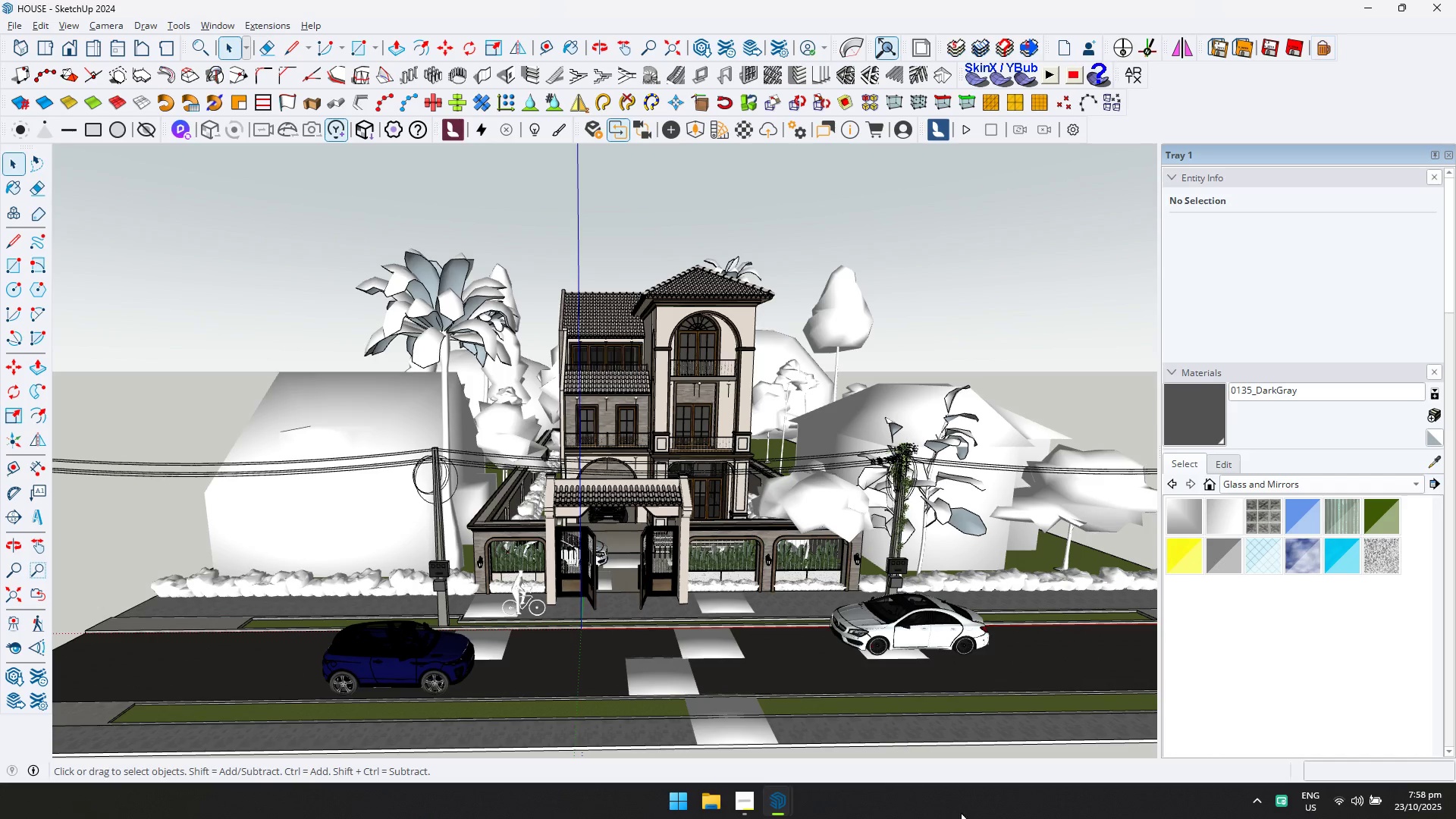 
left_click([1426, 808])
 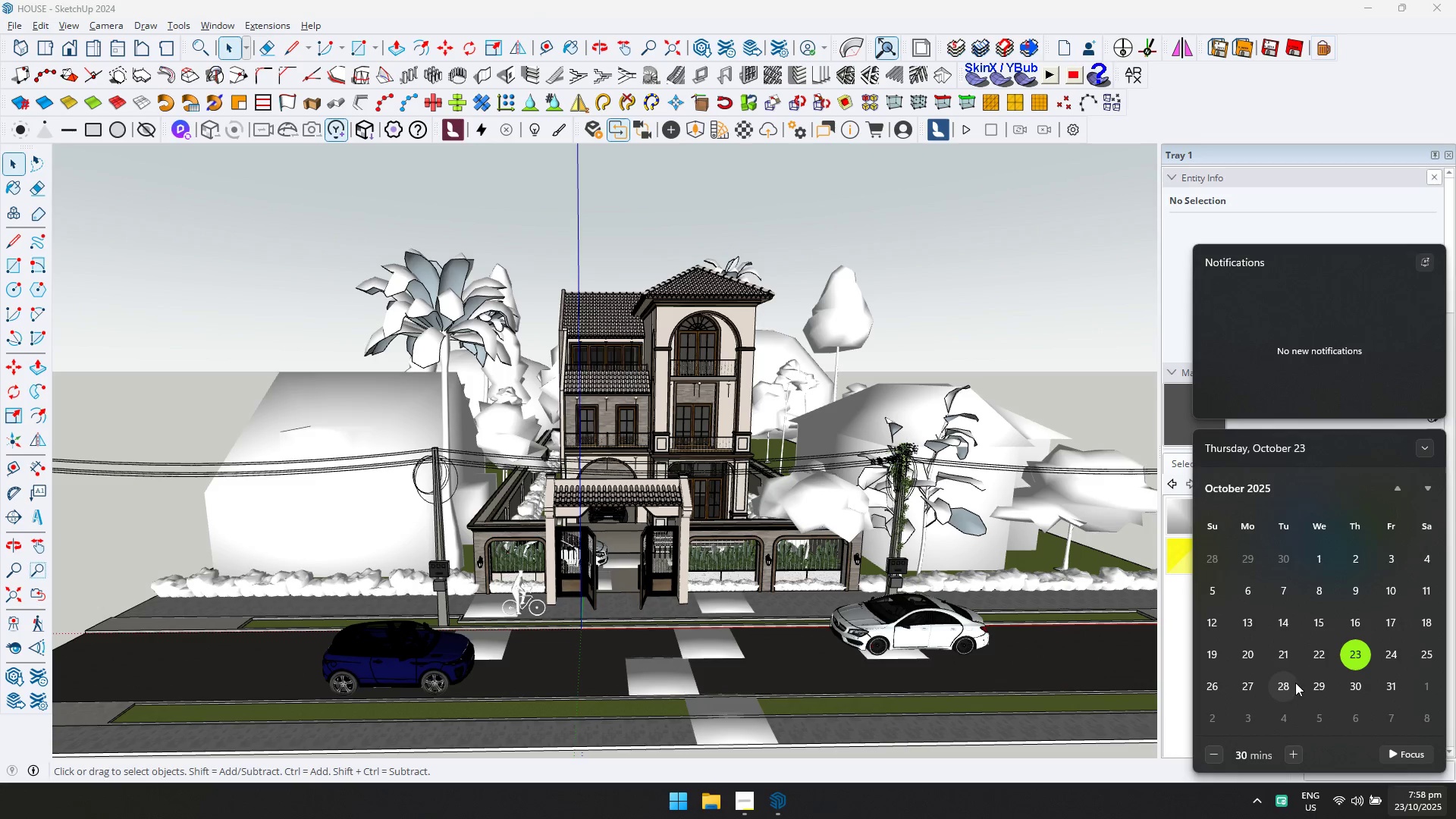 
wait(7.25)
 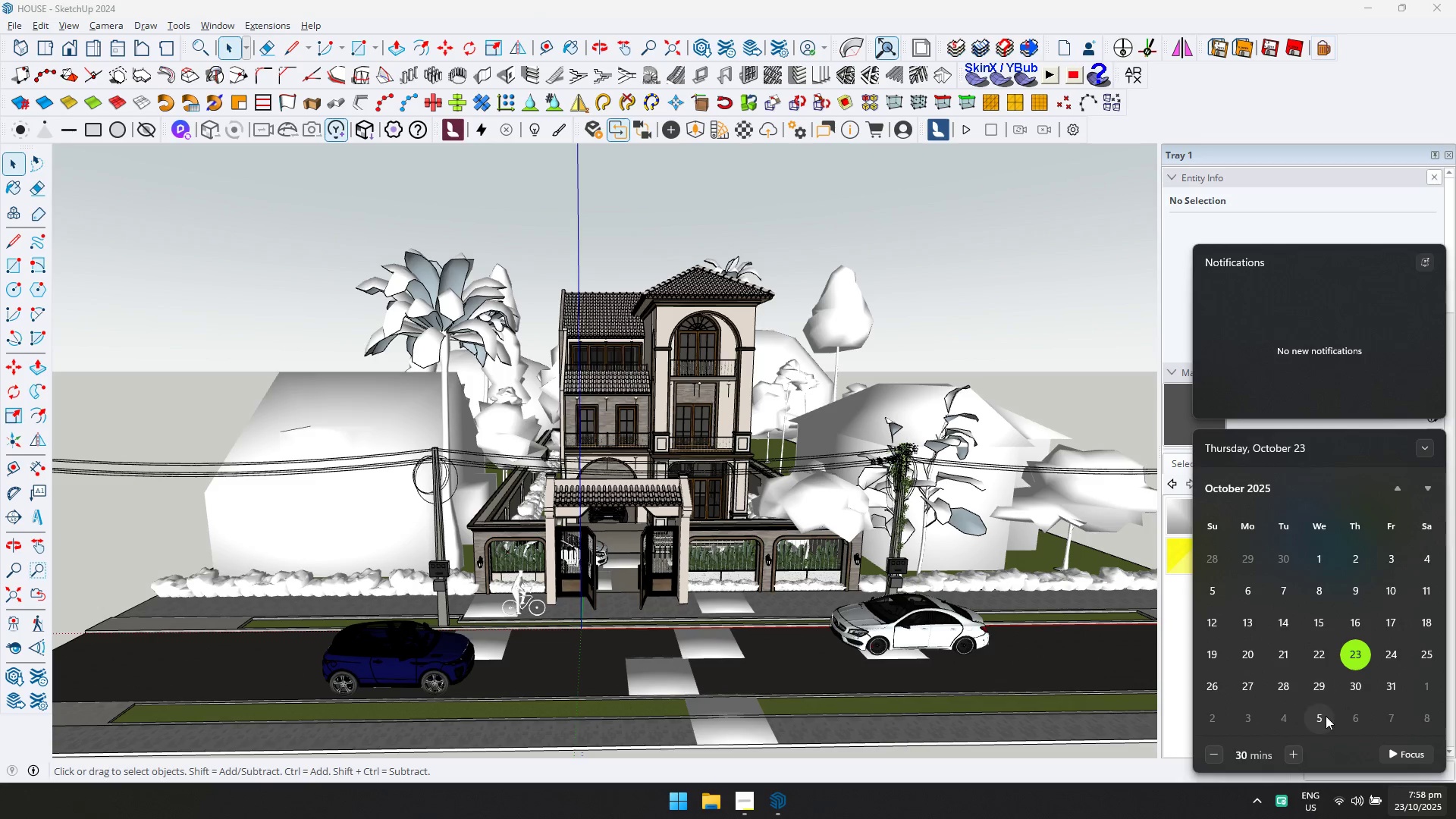 
left_click([1071, 805])
 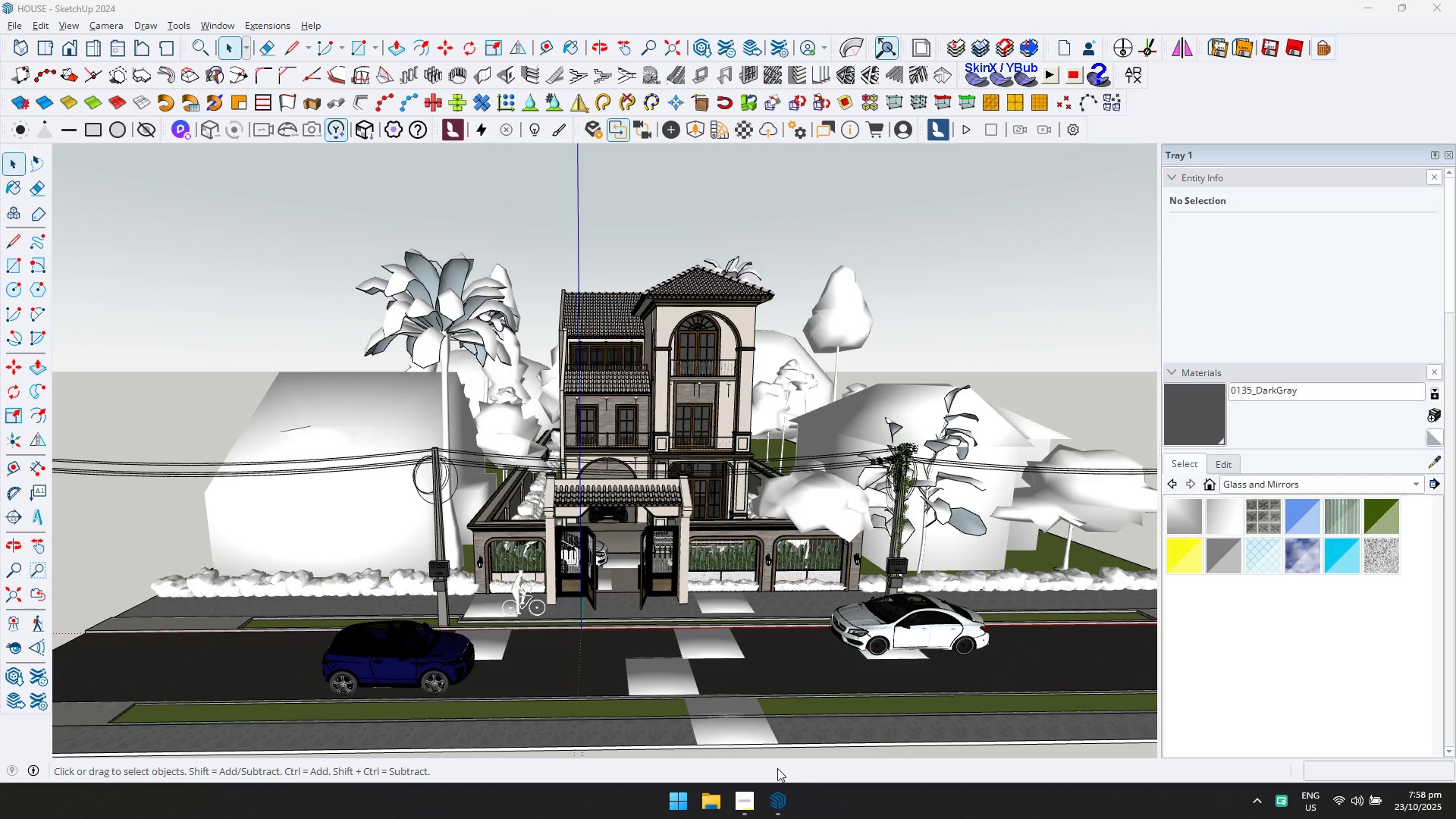 
mouse_move([783, 768])
 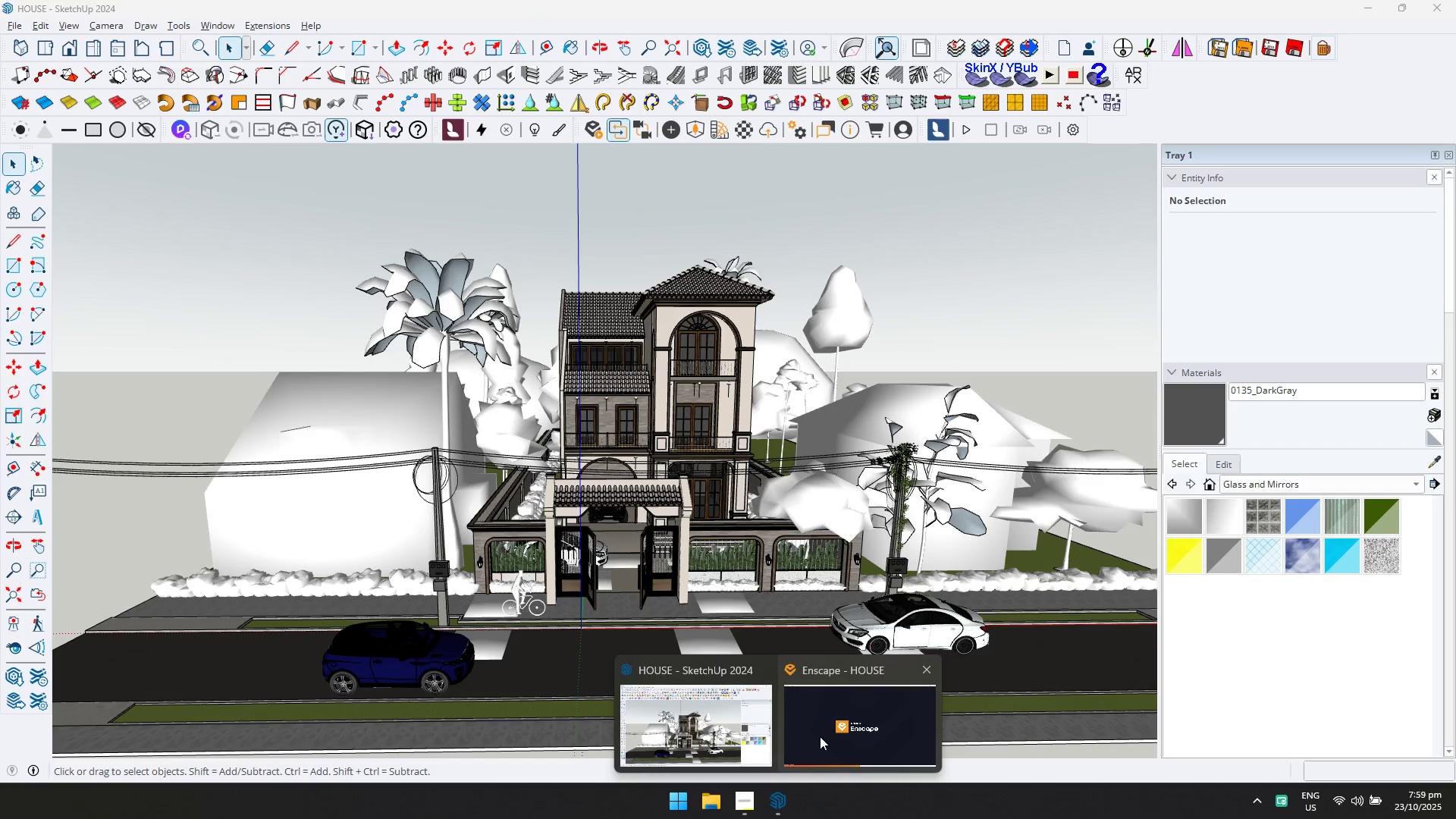 
left_click([820, 736])
 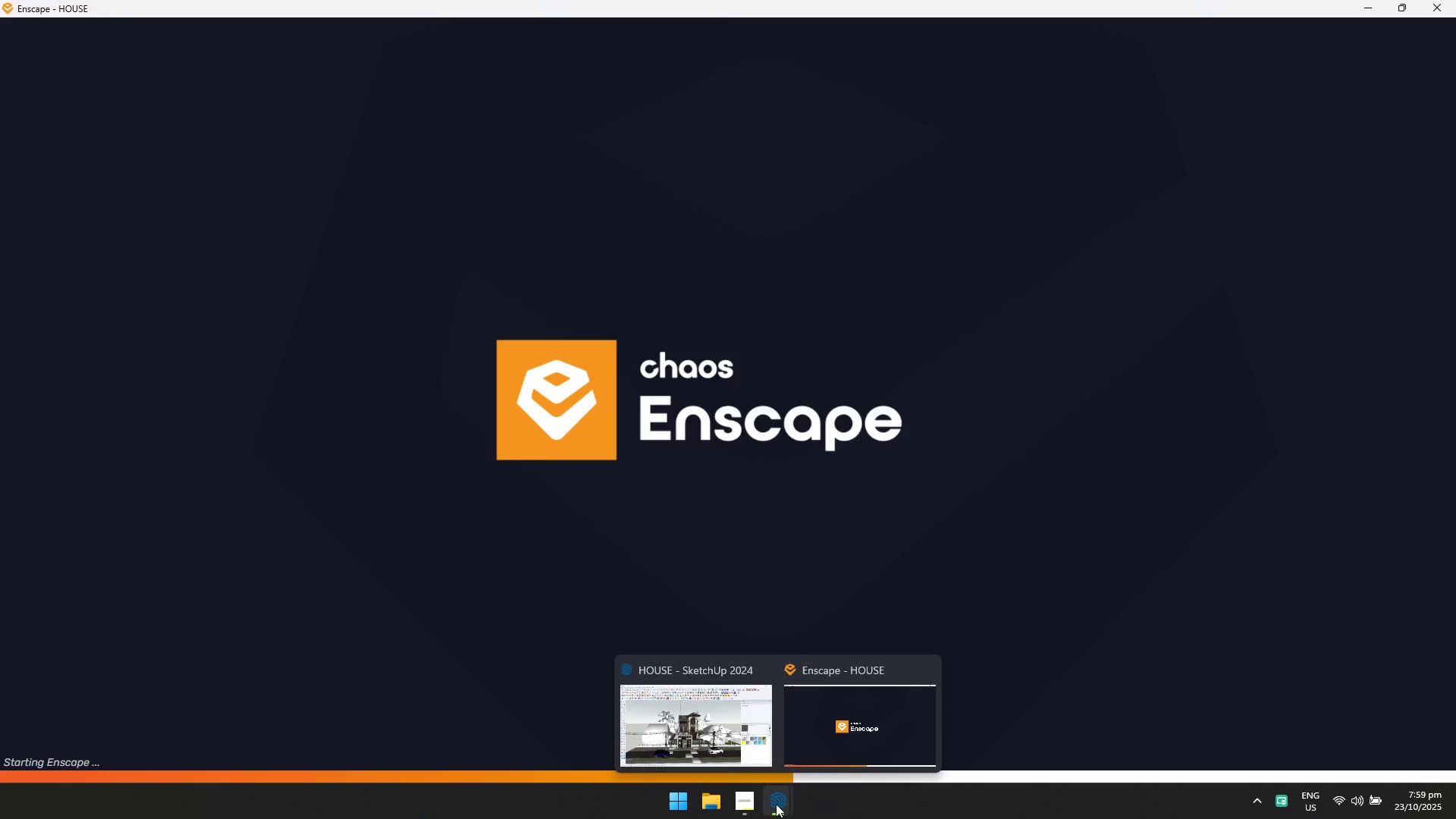 
wait(6.65)
 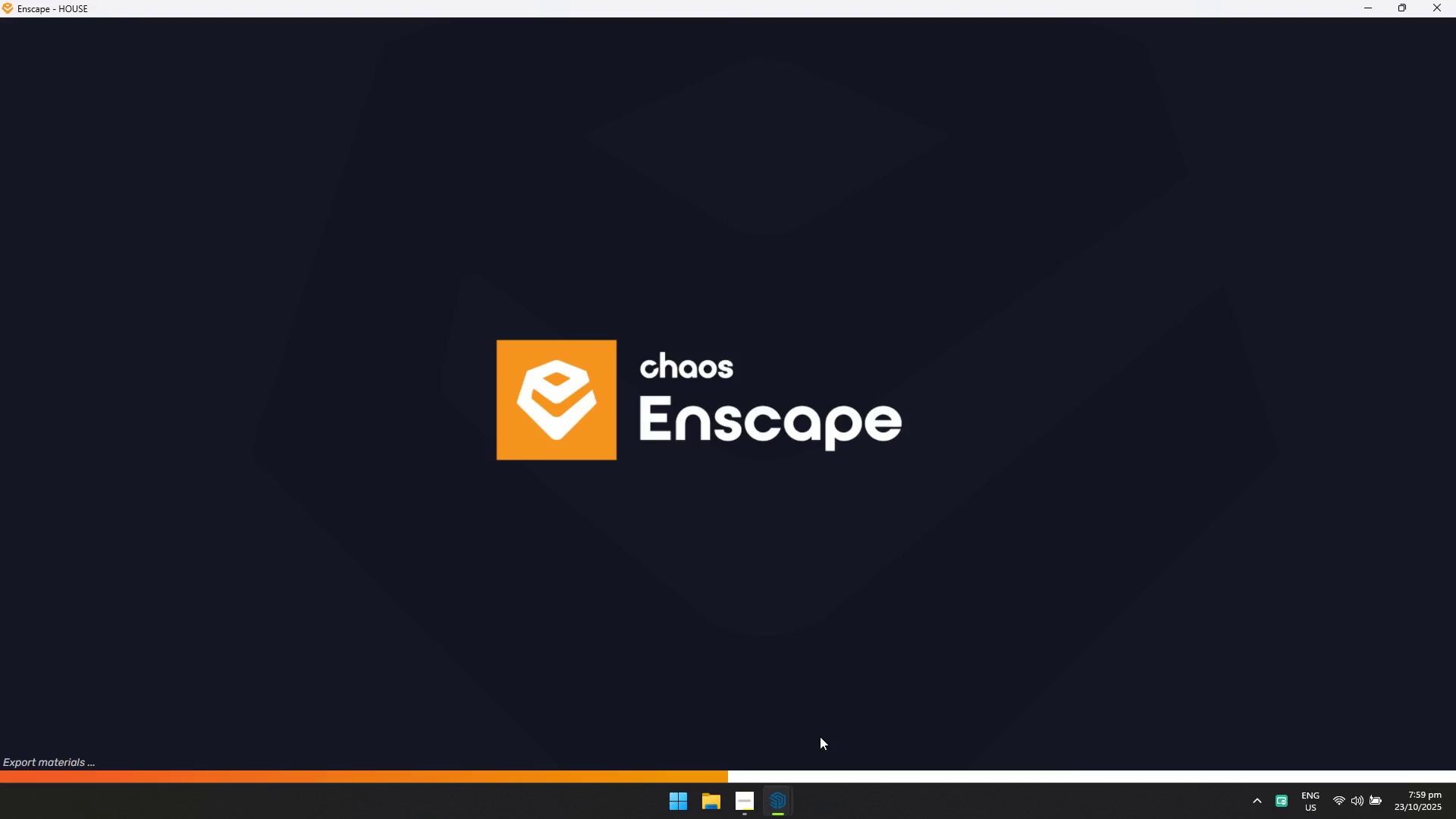 
left_click([861, 816])
 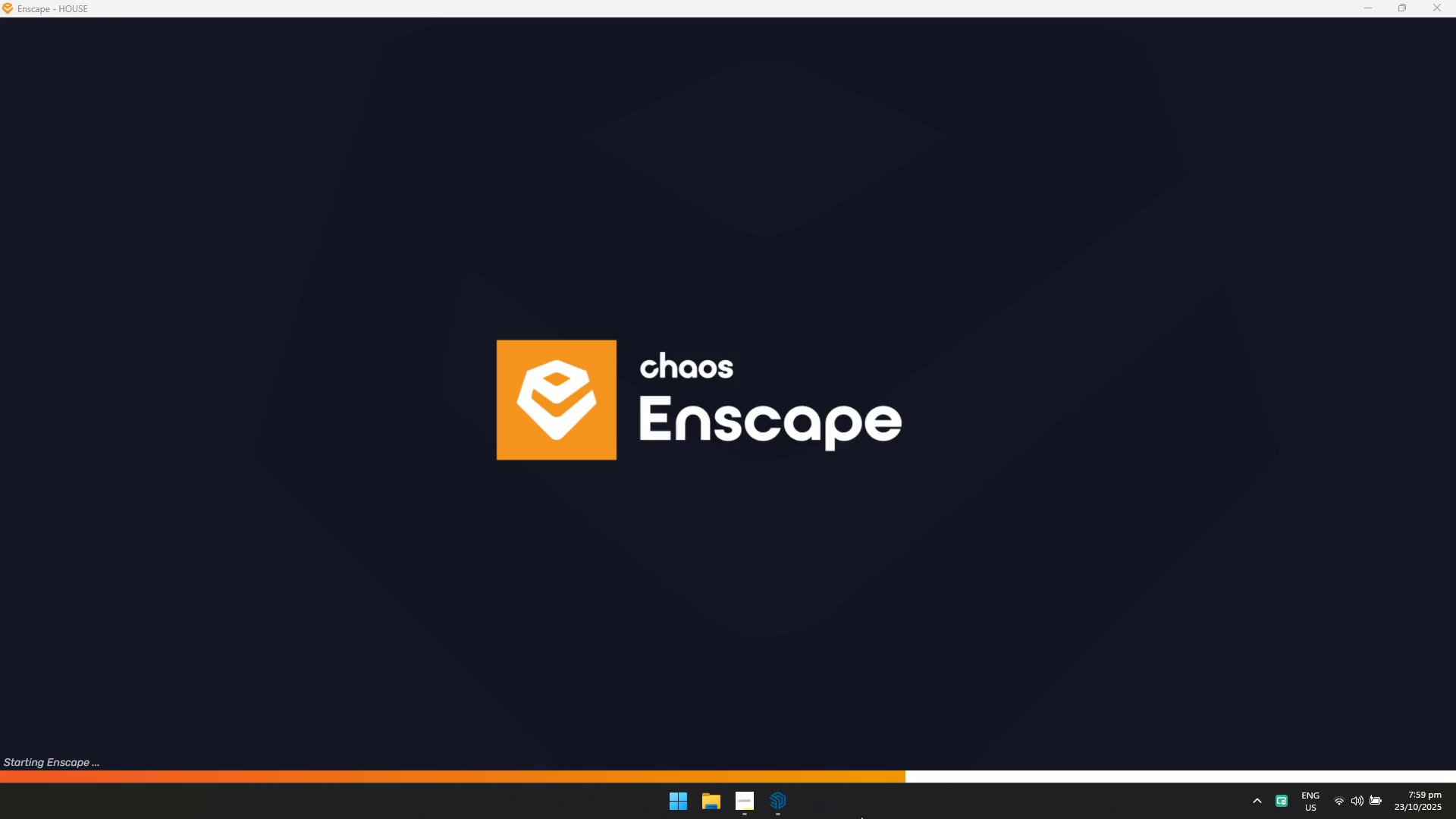 
wait(8.09)
 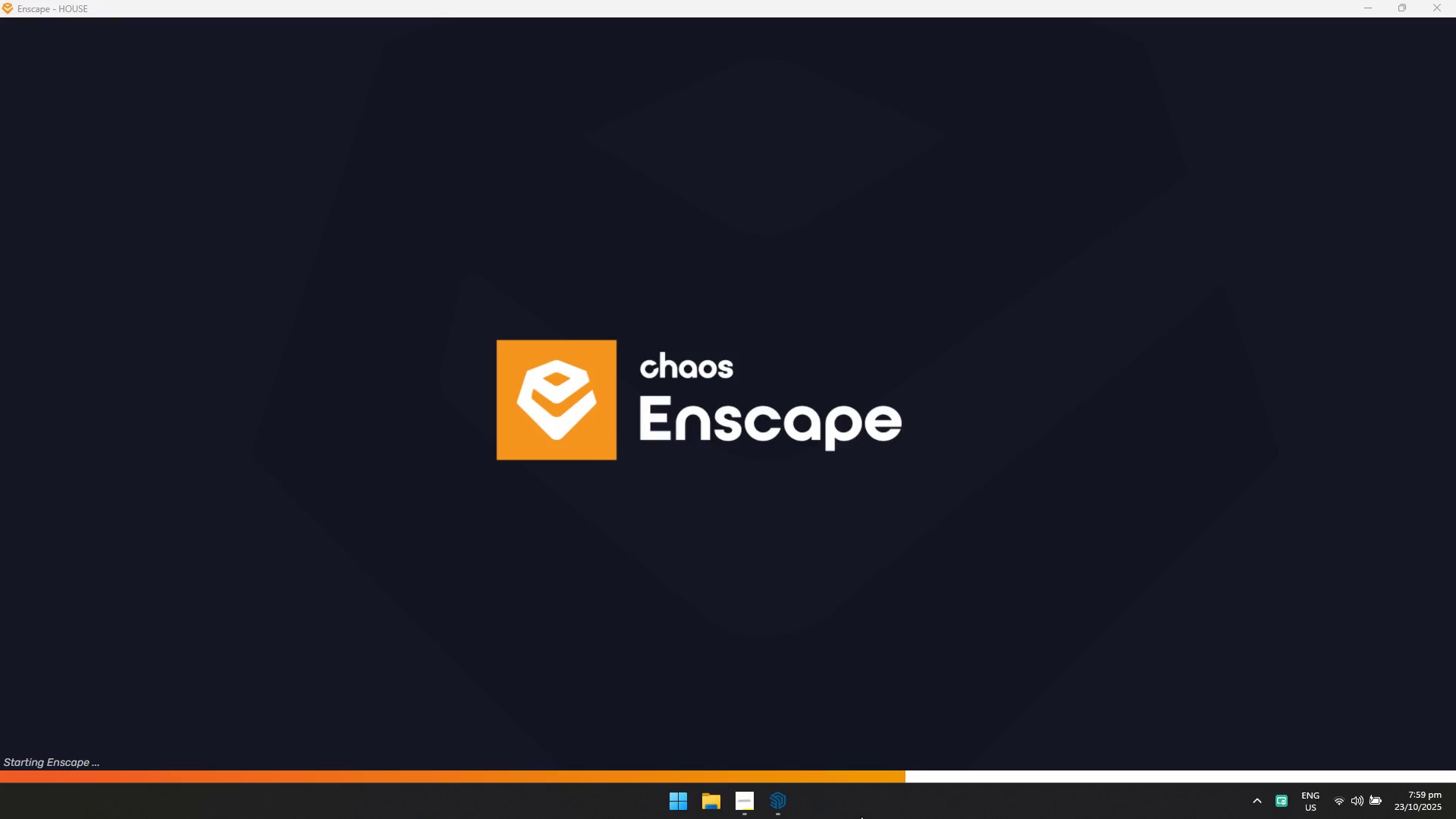 
left_click([1364, 30])
 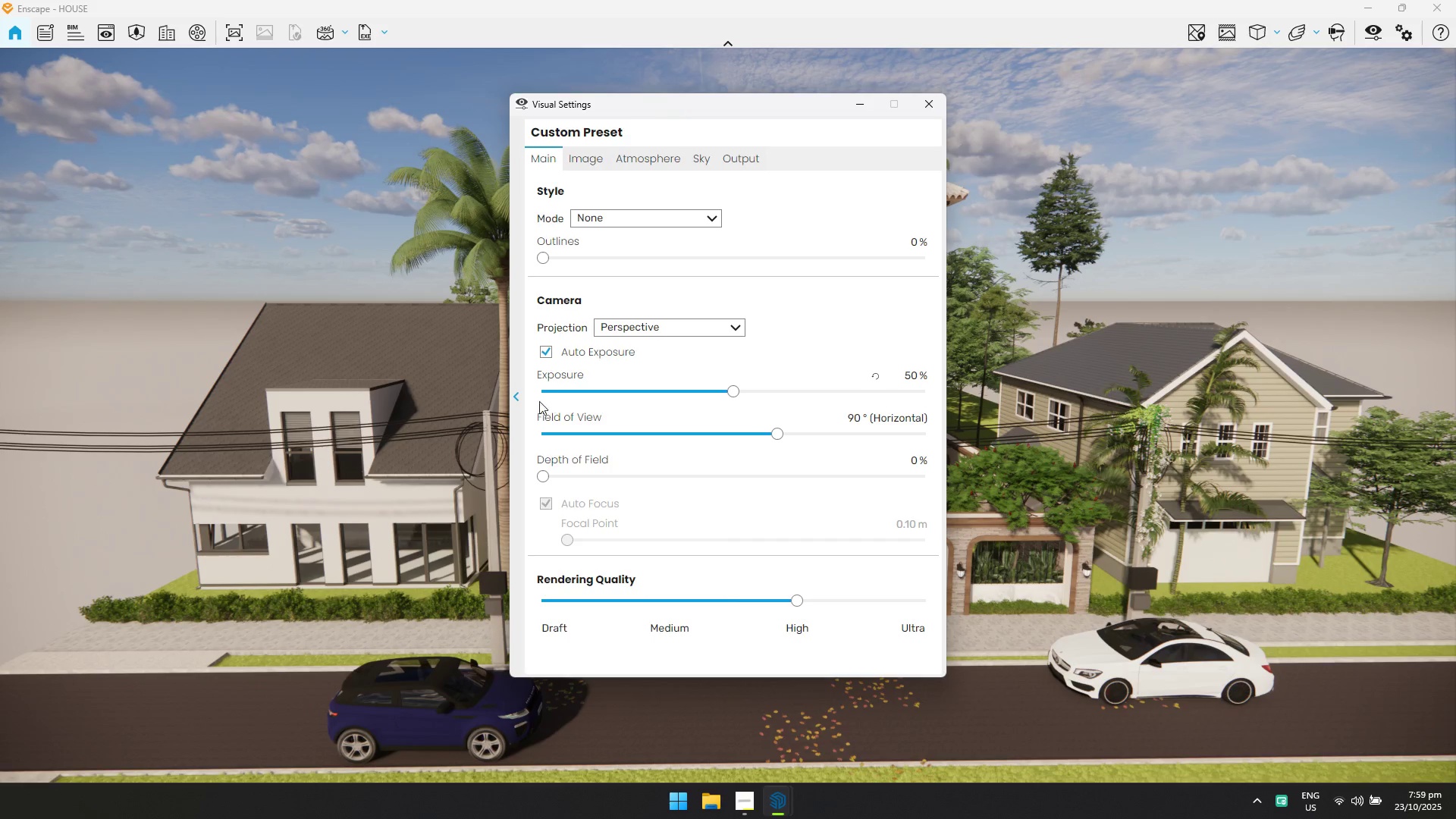 
left_click([519, 400])
 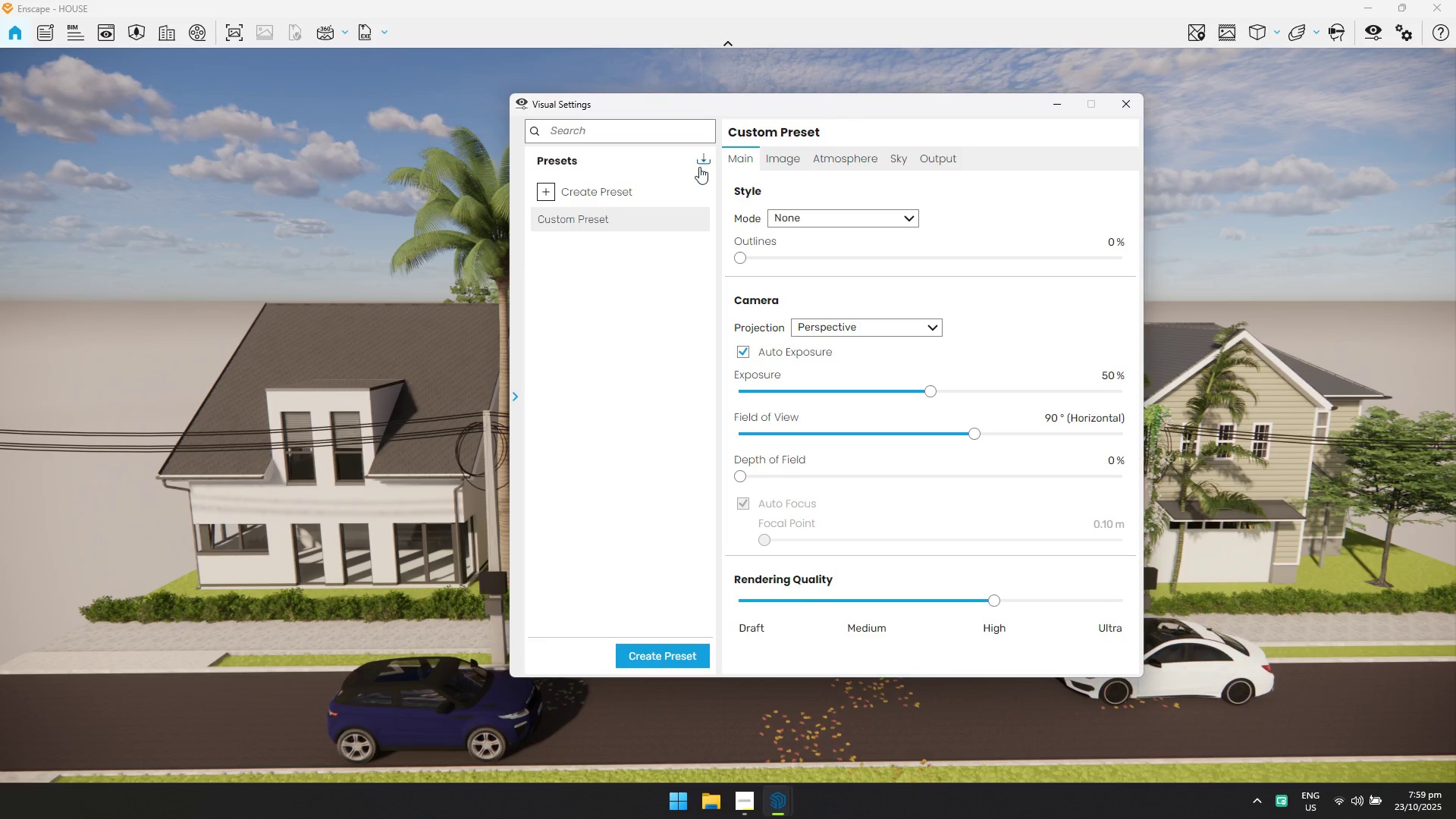 
left_click([708, 160])
 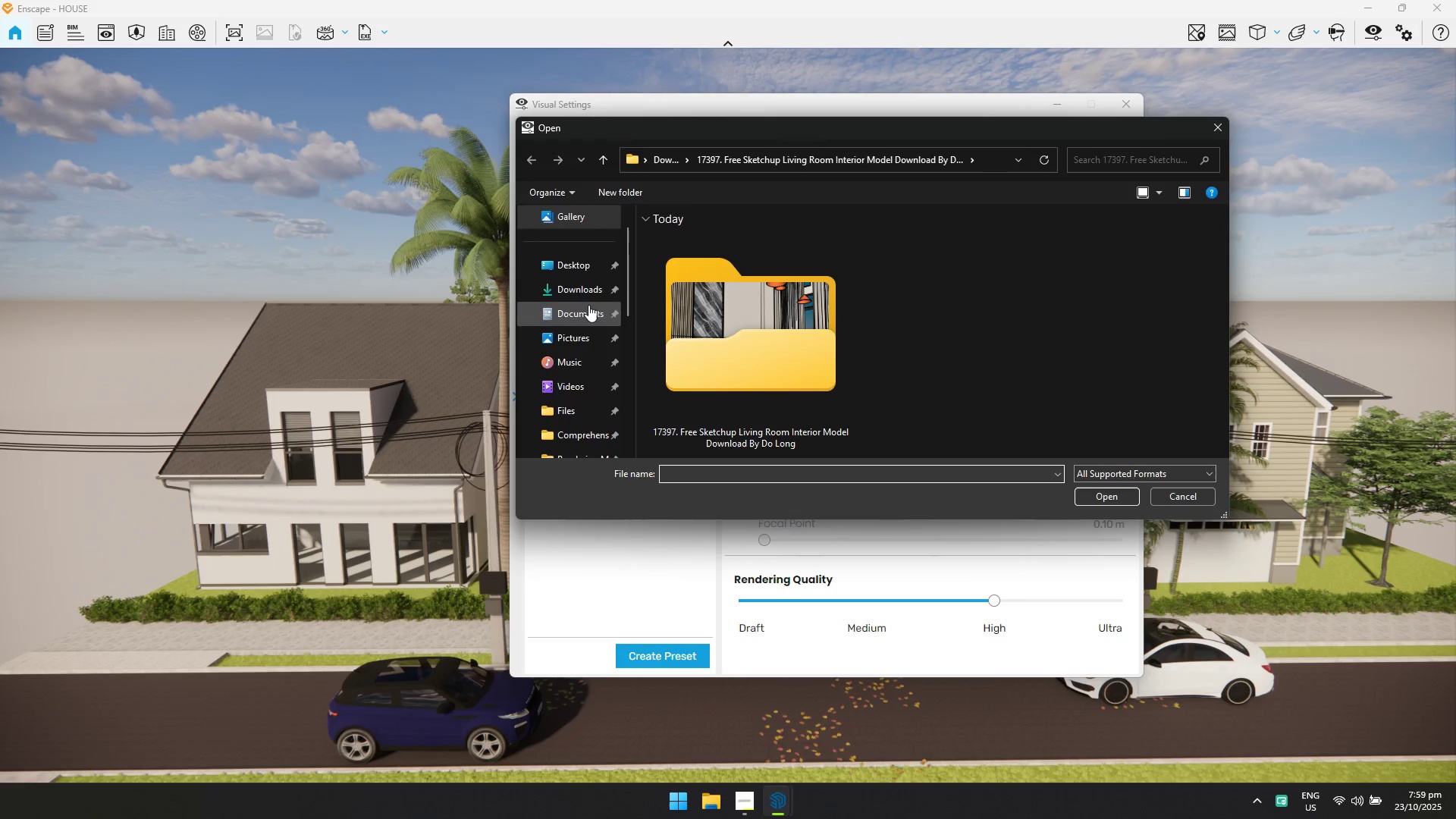 
scroll: coordinate [576, 370], scroll_direction: down, amount: 1.0
 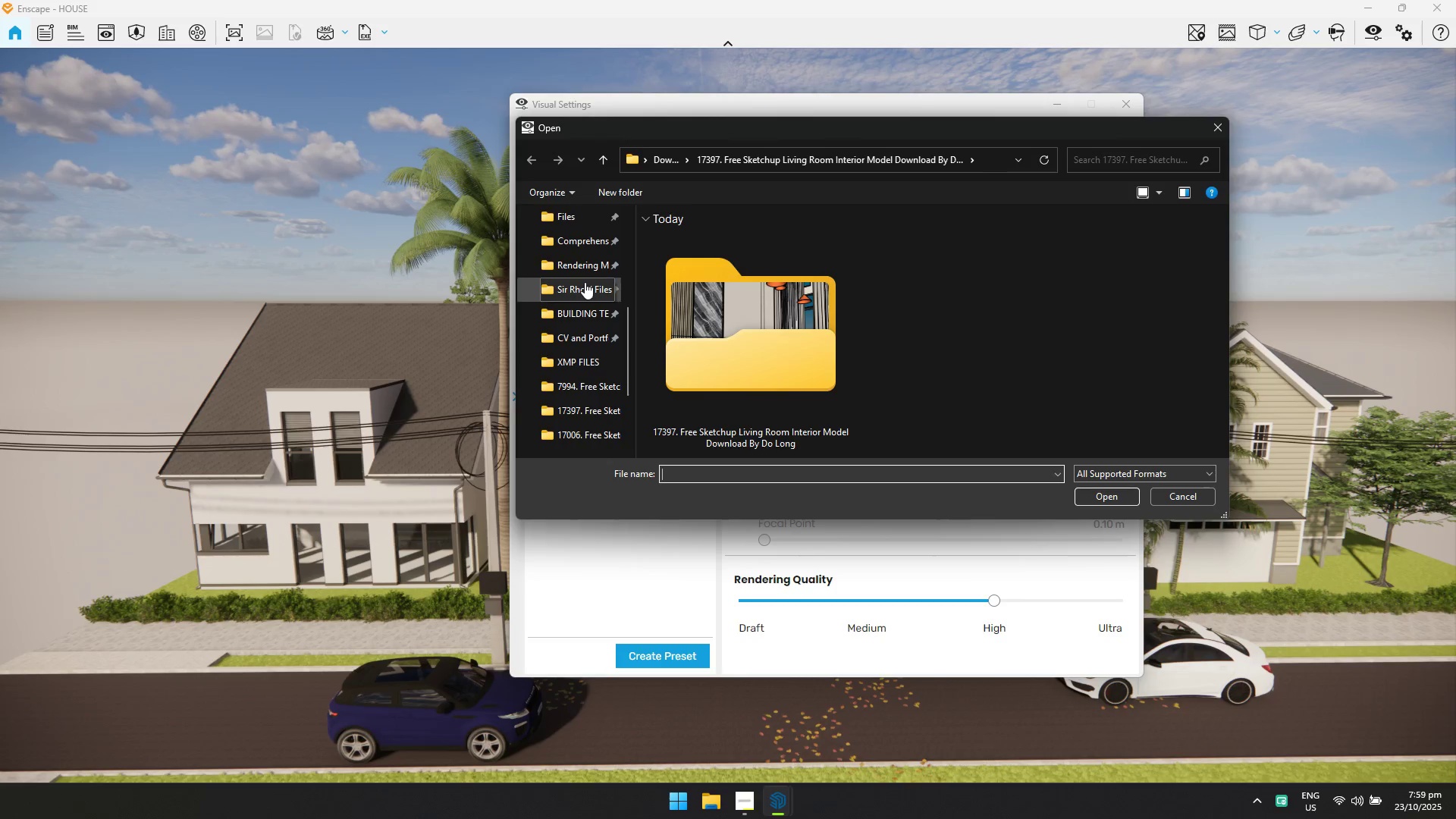 
double_click([585, 272])
 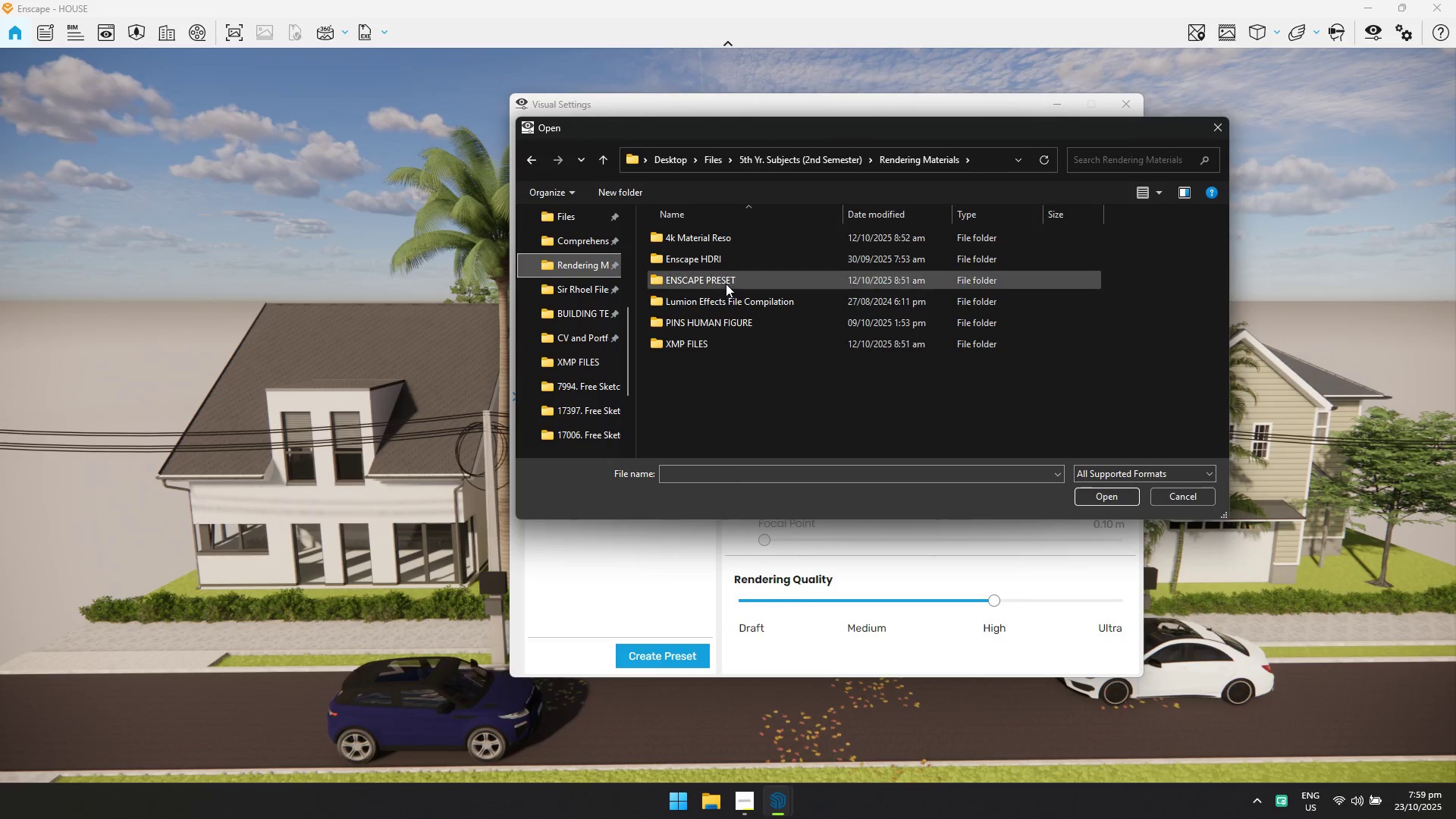 
double_click([726, 283])
 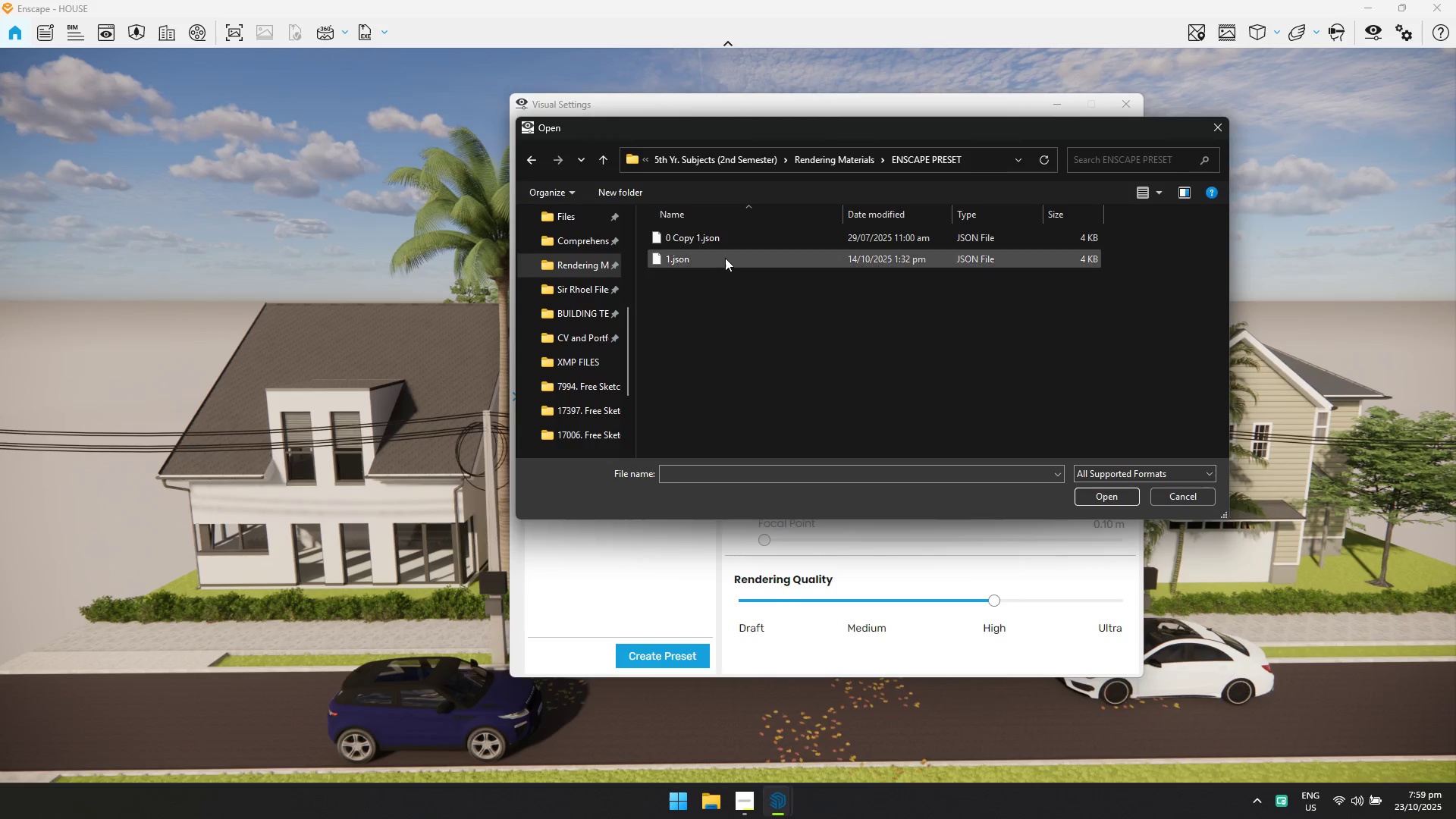 
triple_click([725, 258])
 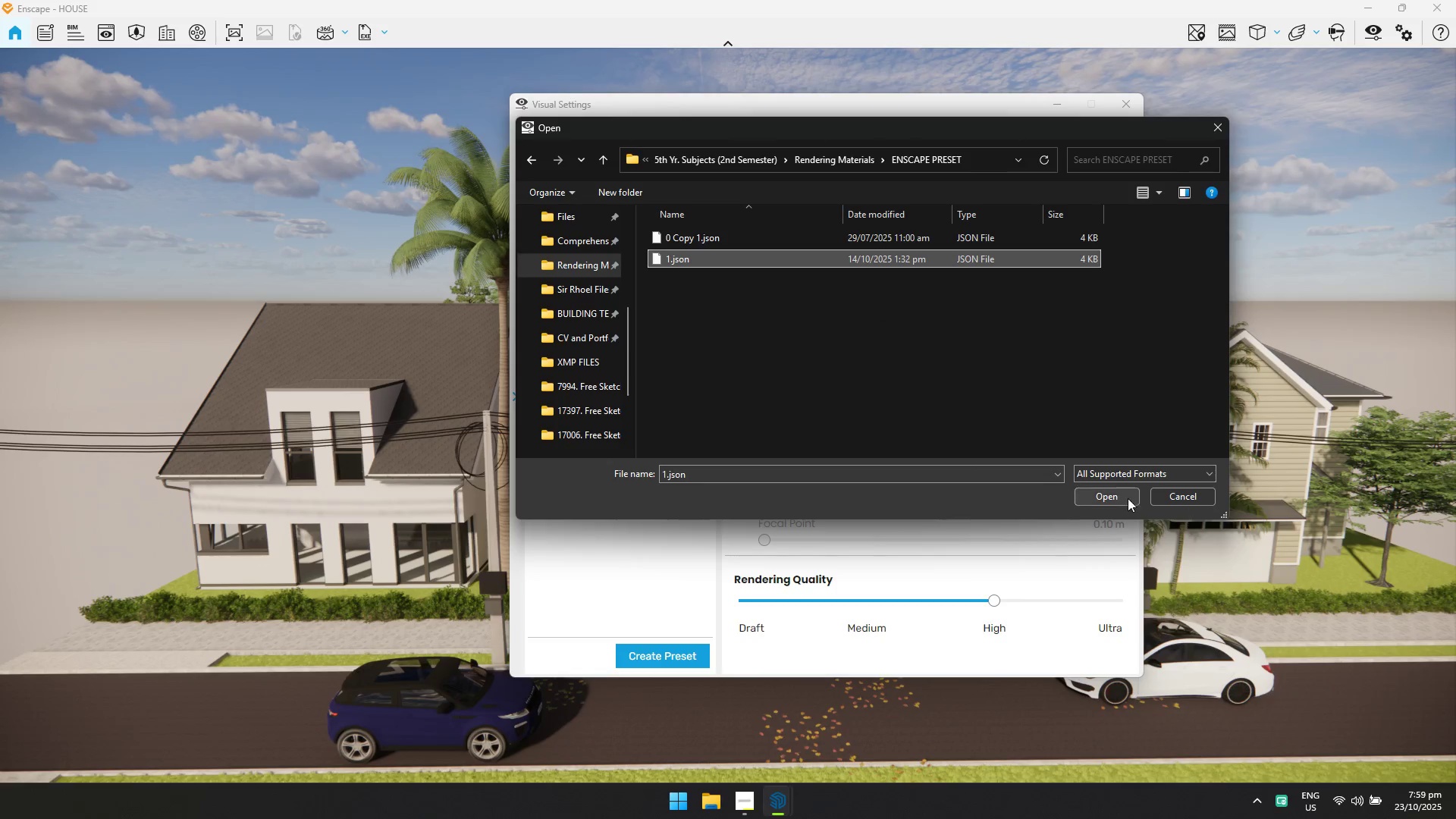 
left_click([1119, 493])
 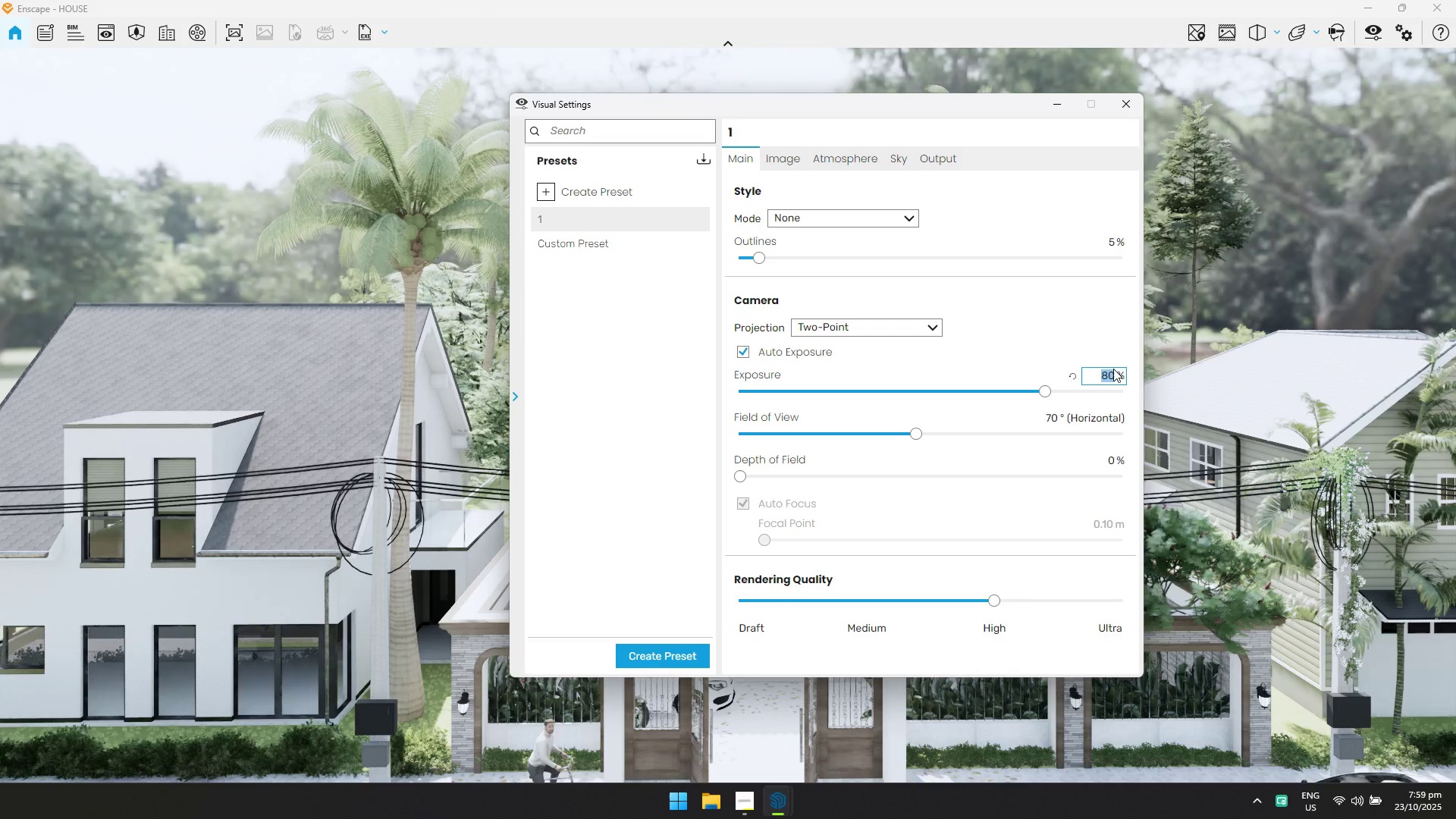 
type(65)
 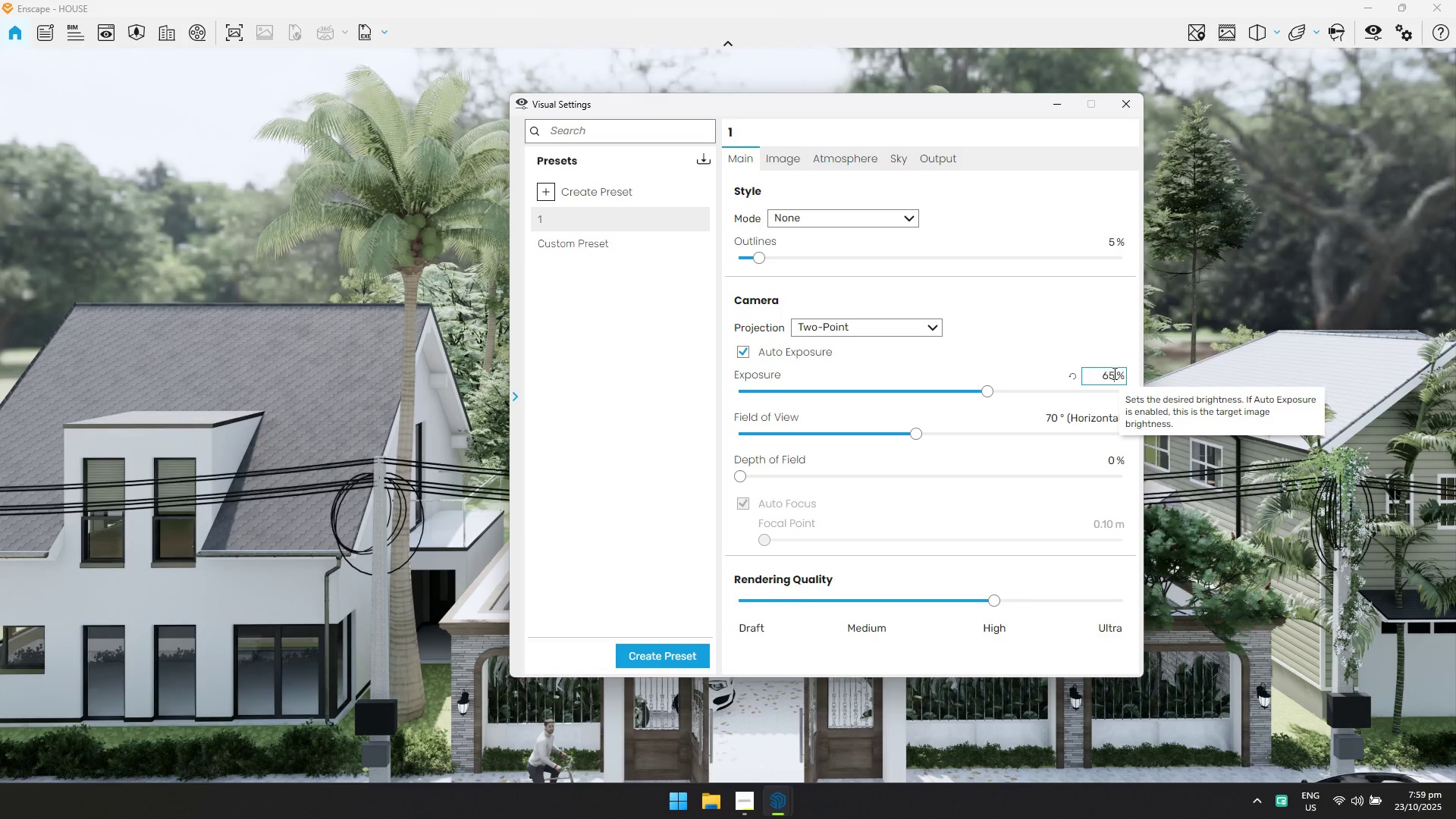 
key(Enter)
 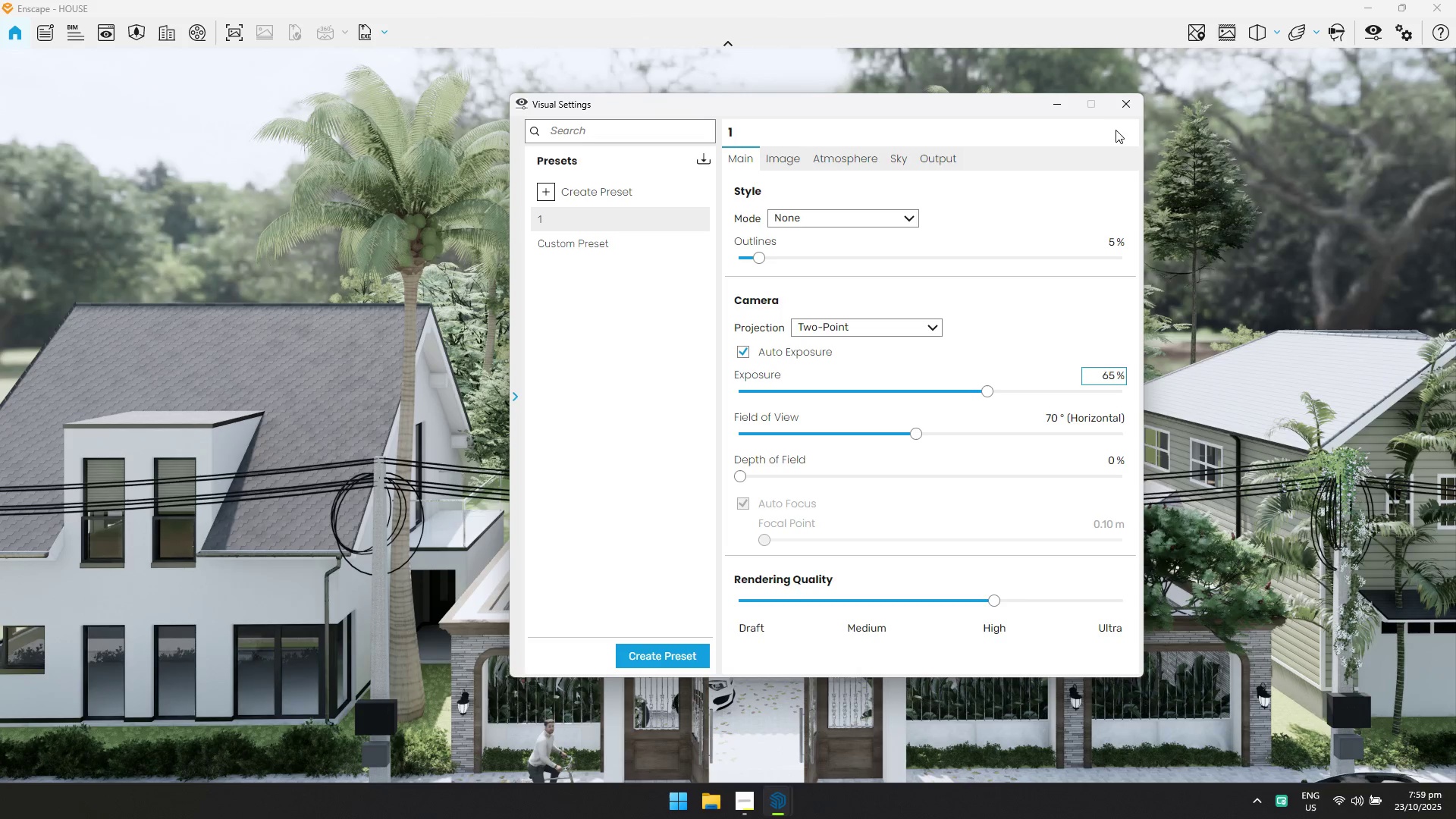 
left_click([1126, 106])
 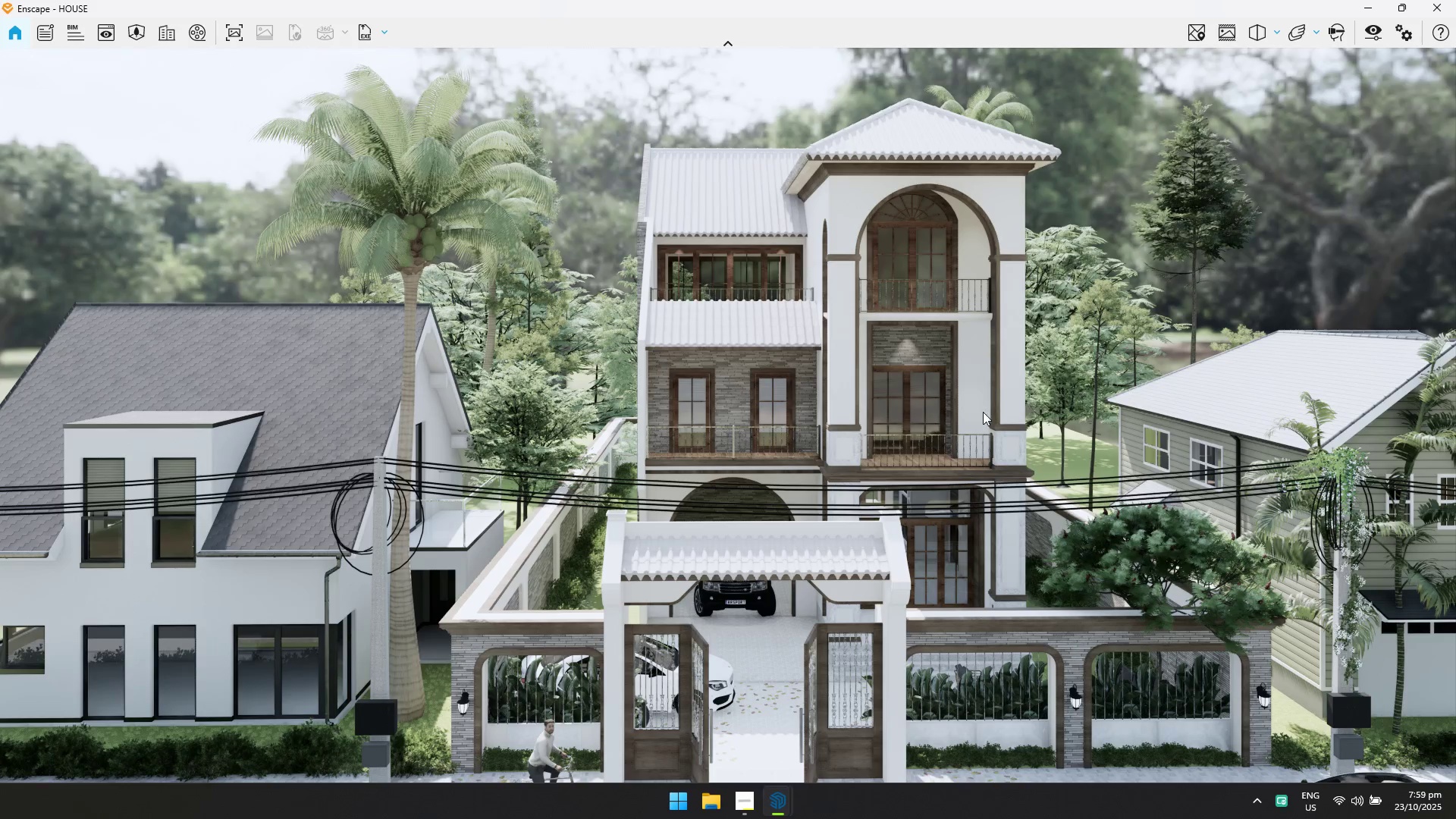 
hold_key(key=S, duration=0.4)
 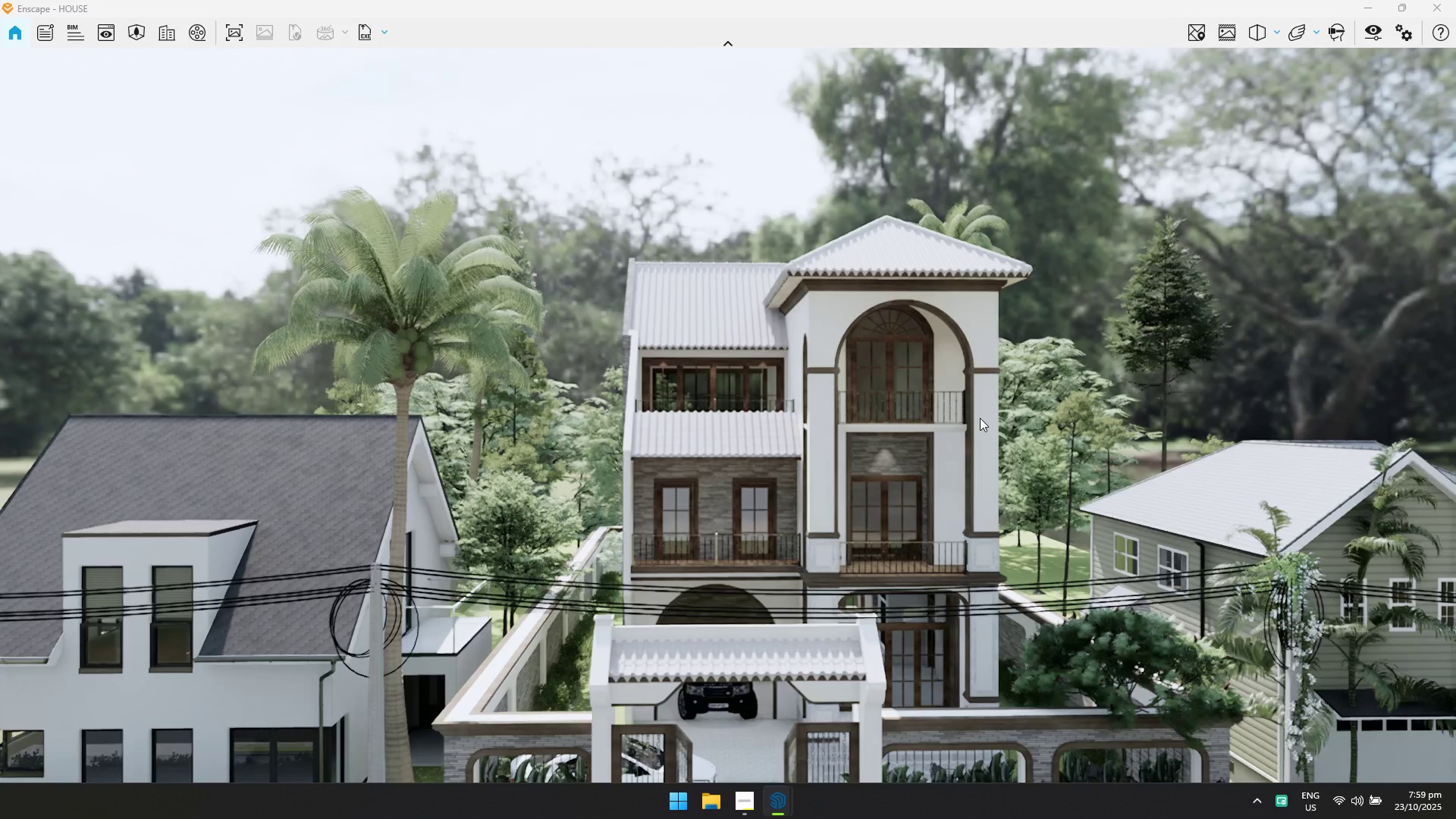 
hold_key(key=Q, duration=1.53)
 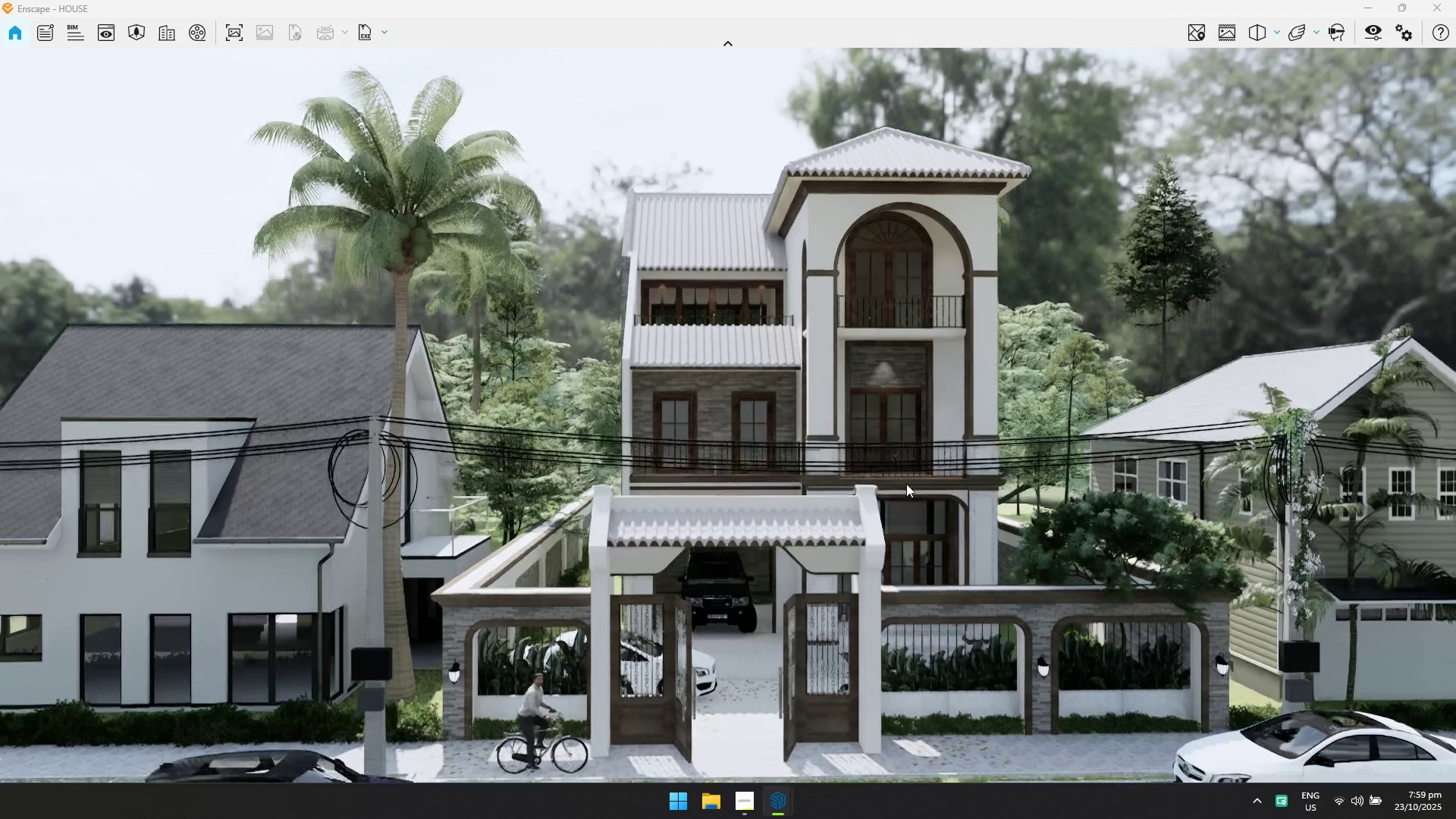 
hold_key(key=Q, duration=1.58)
 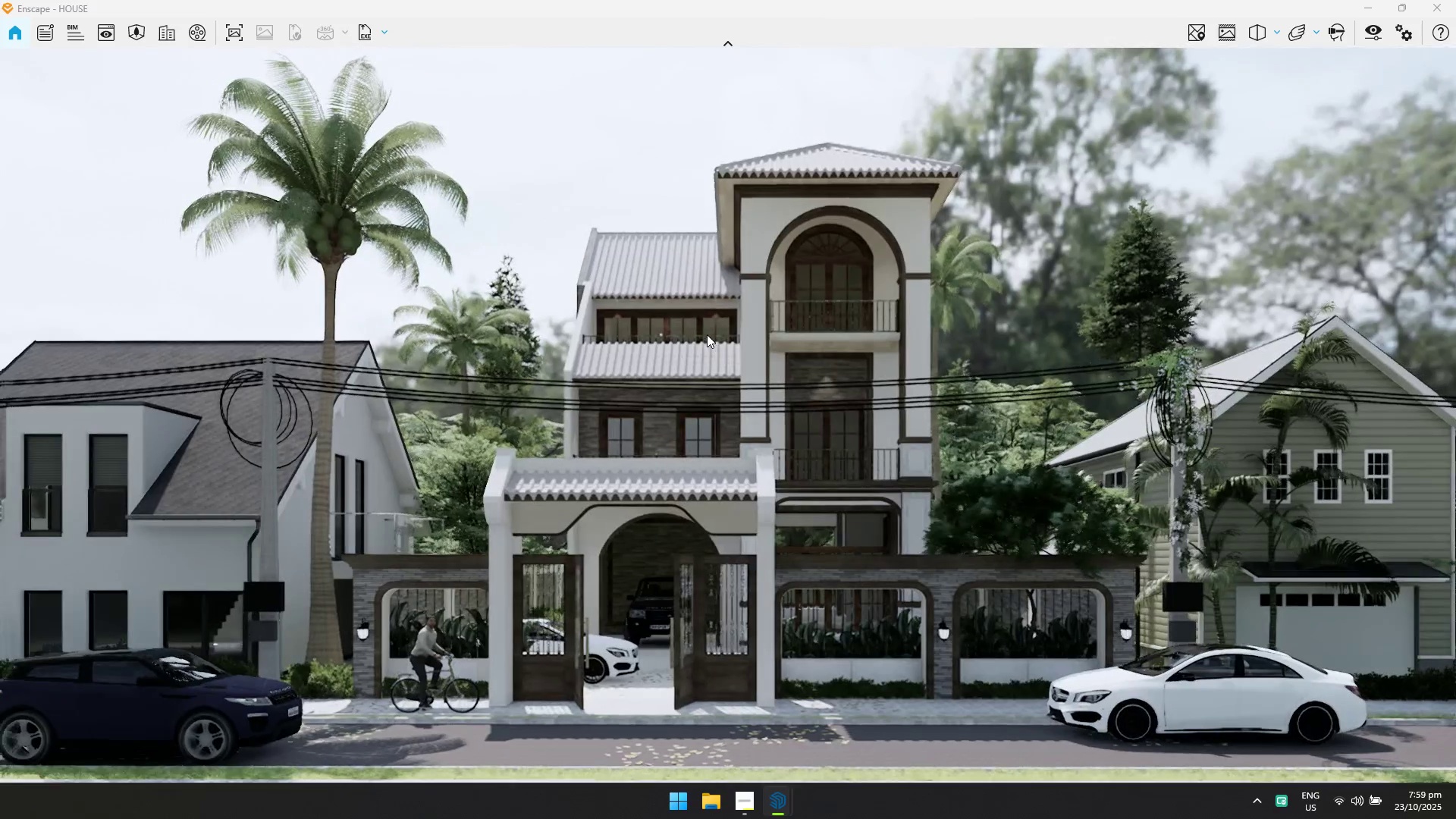 
hold_key(key=D, duration=1.48)
 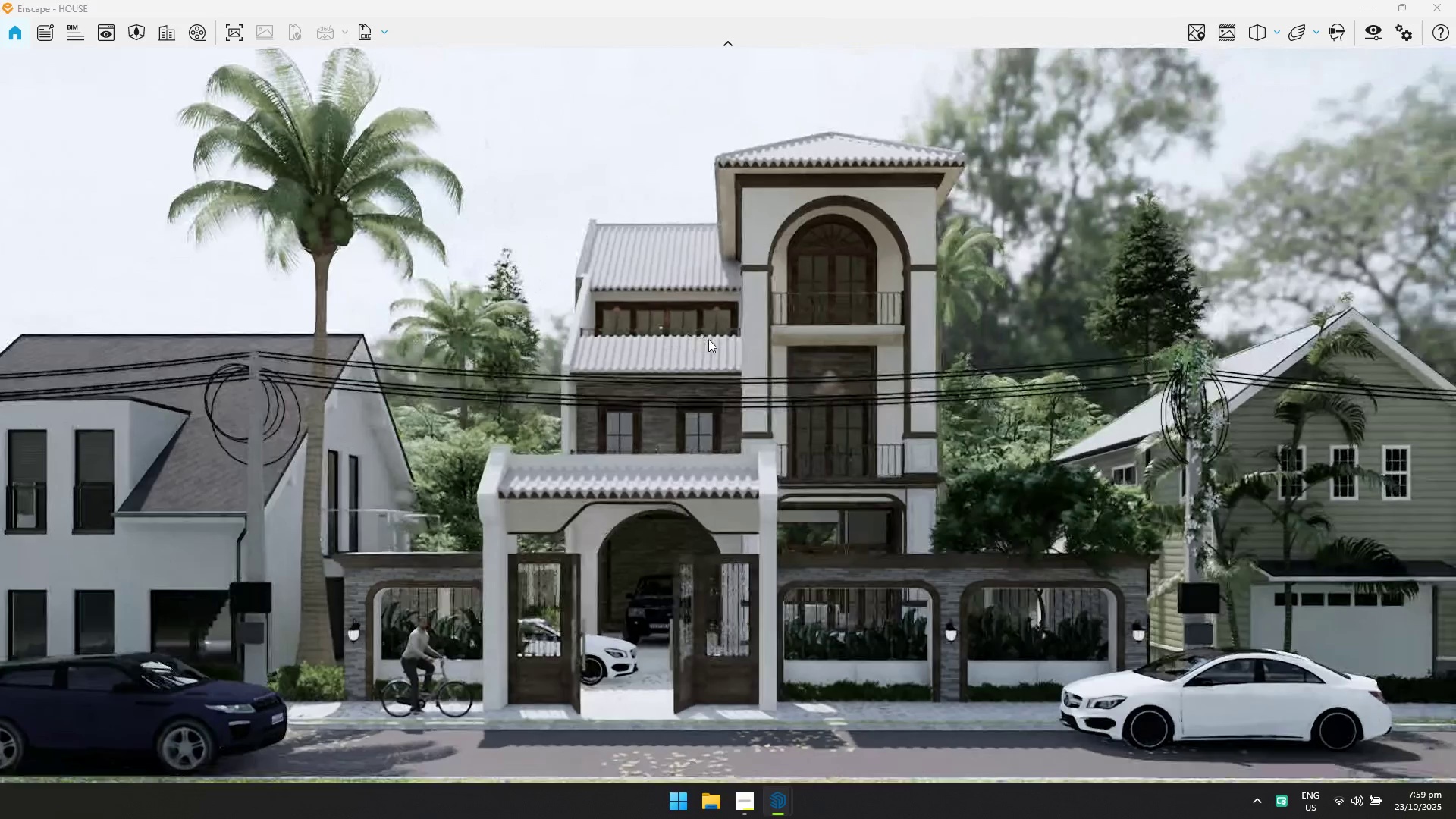 
hold_key(key=S, duration=0.98)
 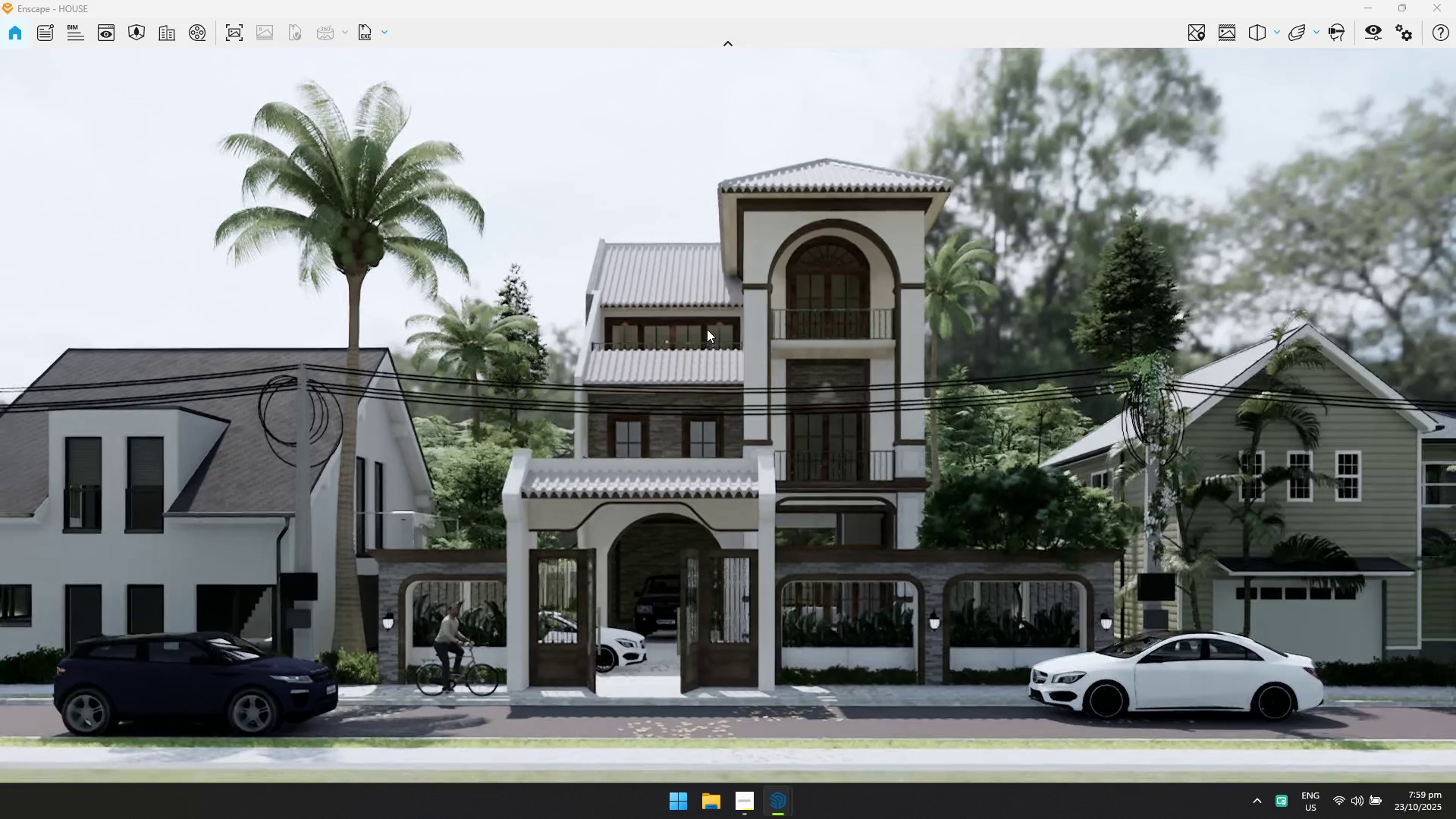 
type(wqddd)
 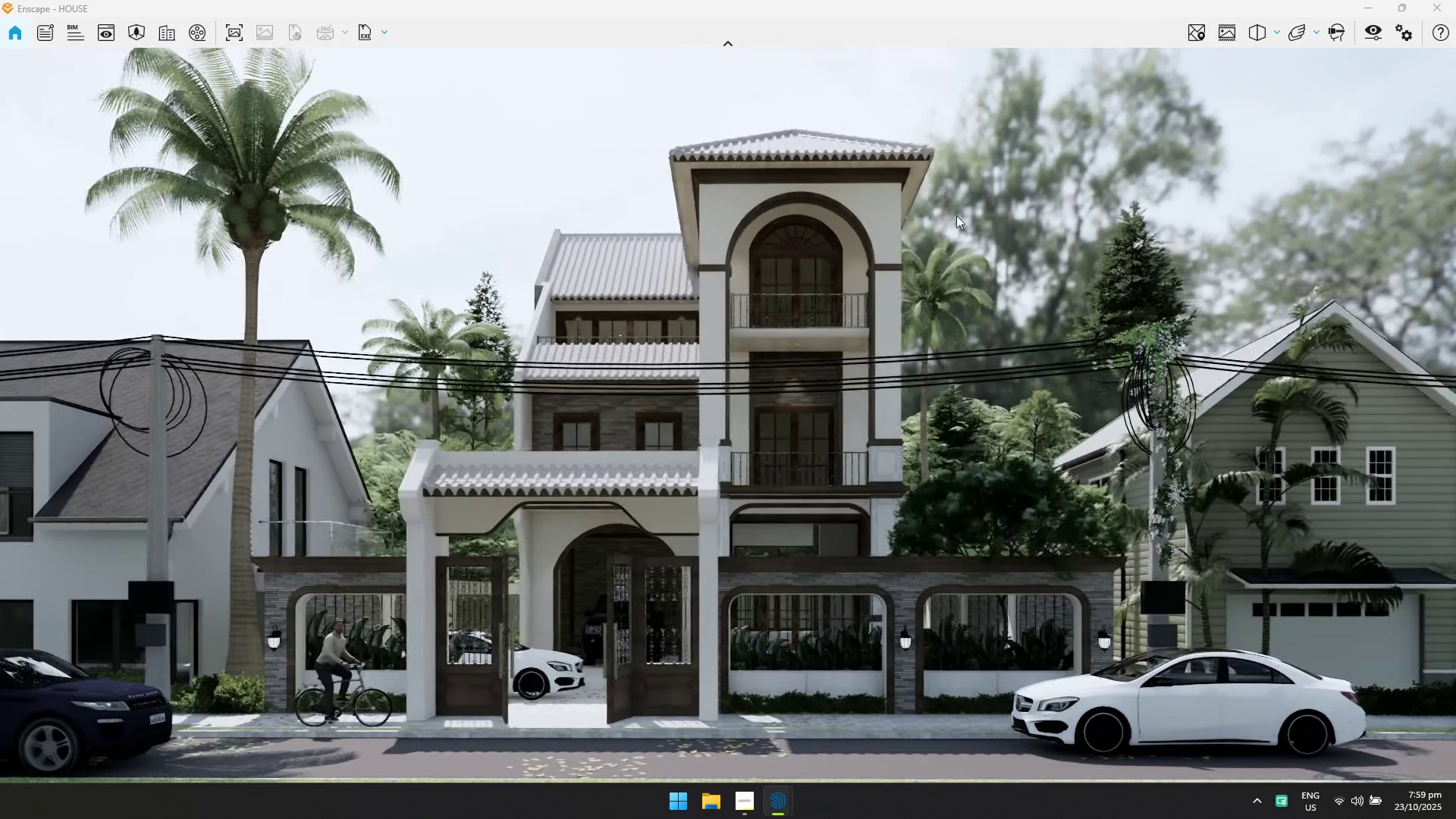 
left_click([1222, 33])
 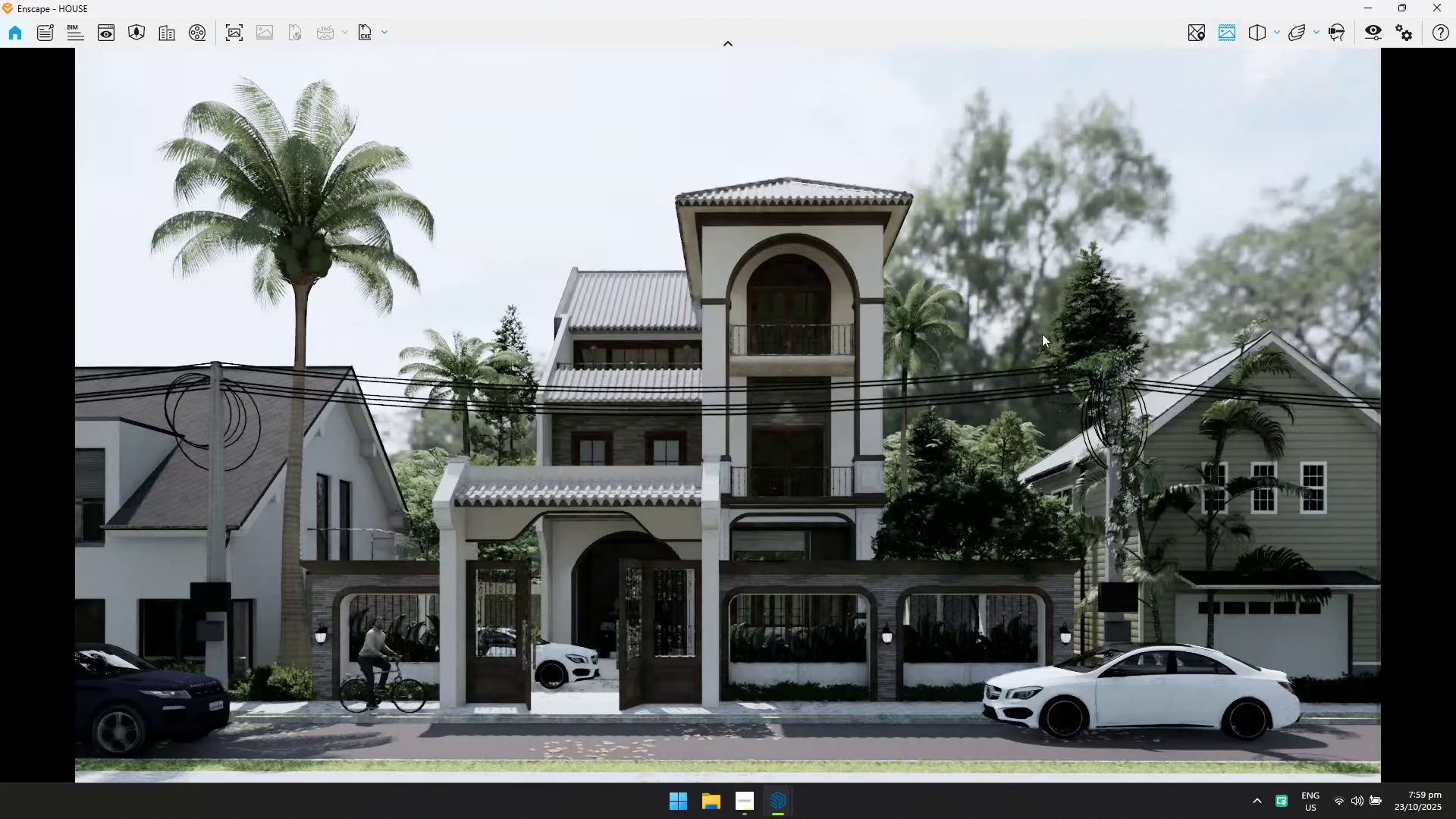 
key(D)
 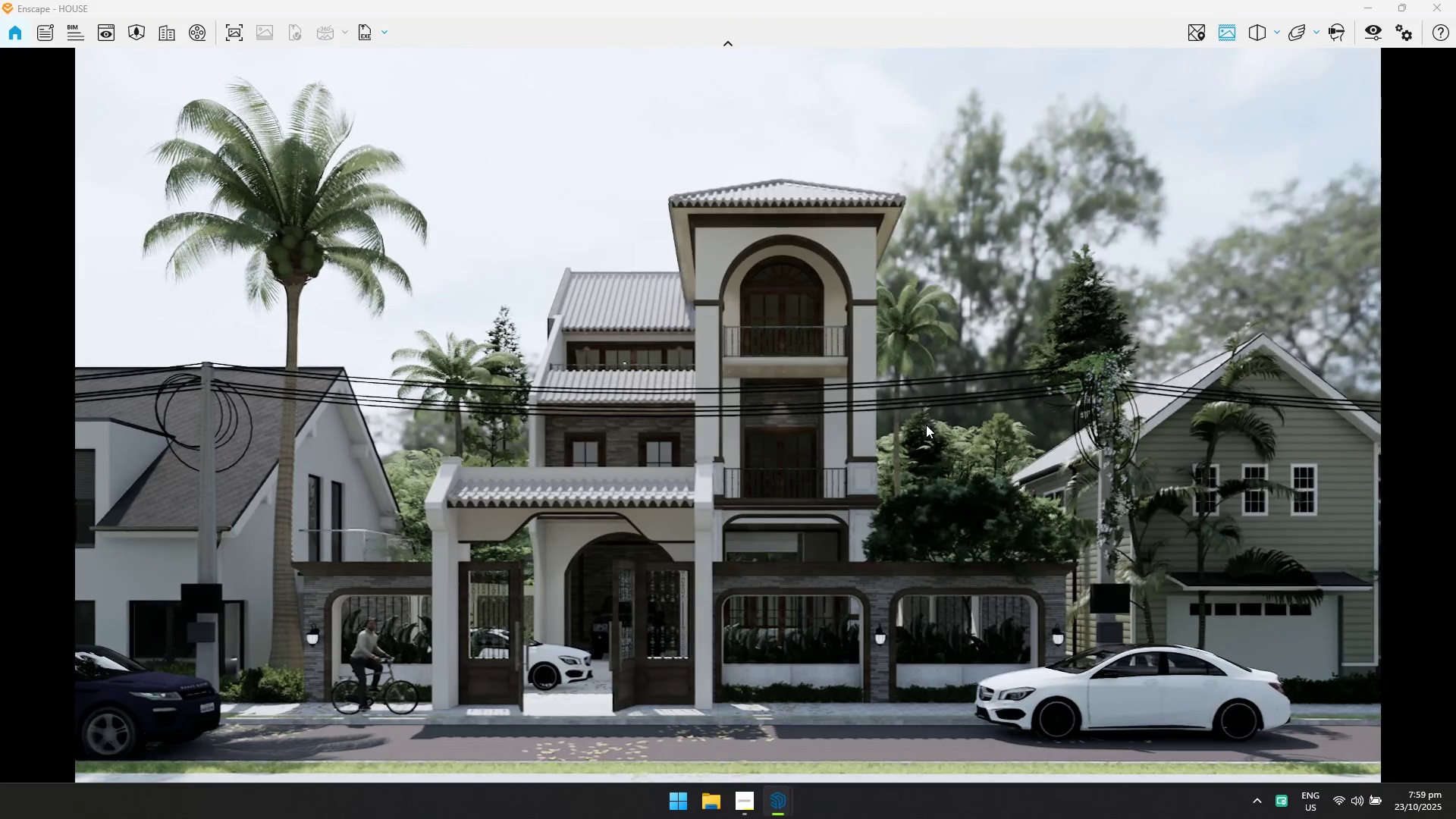 
left_click([927, 422])
 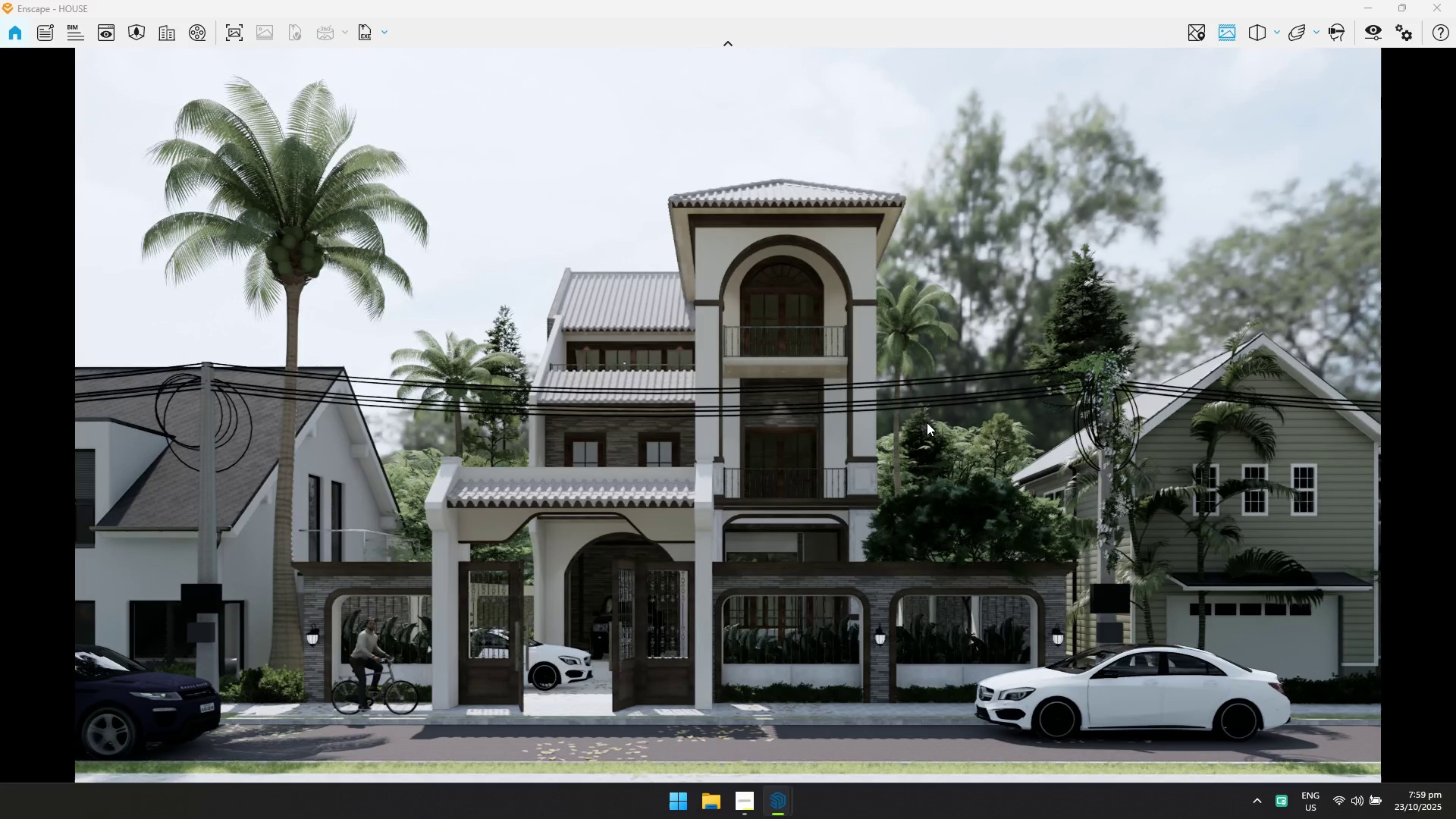 
key(D)
 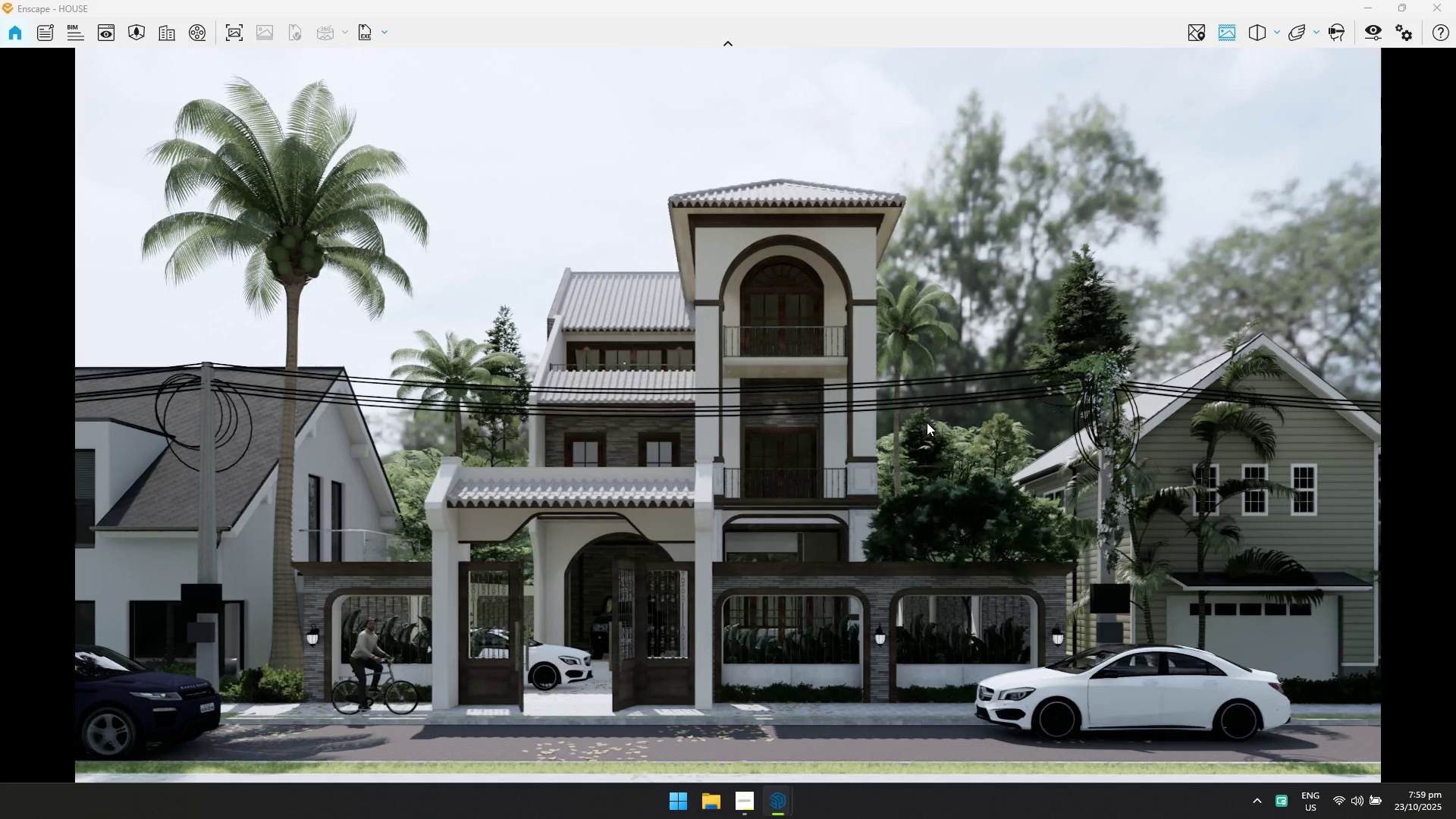 
double_click([927, 422])
 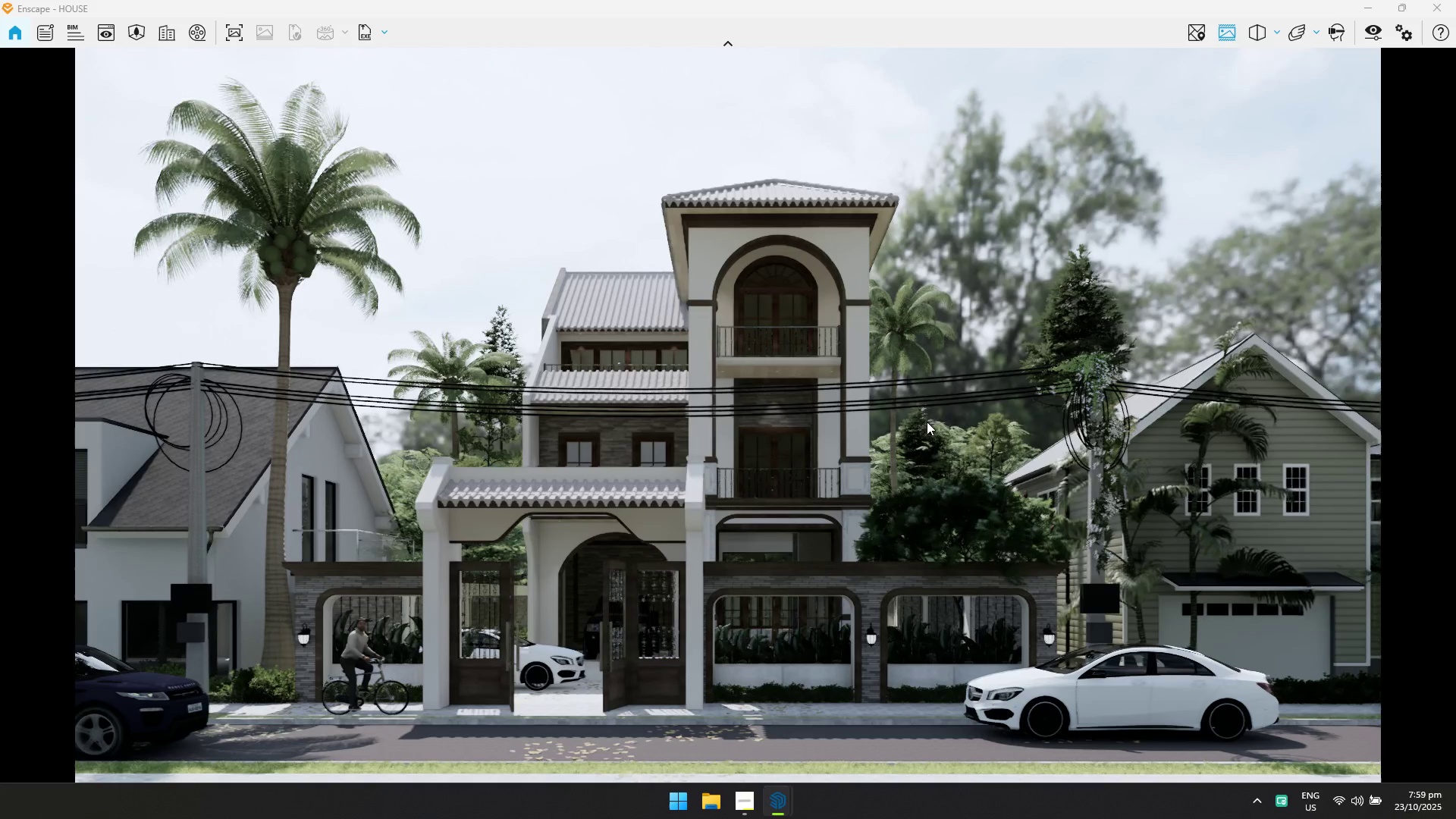 
type(dd)
 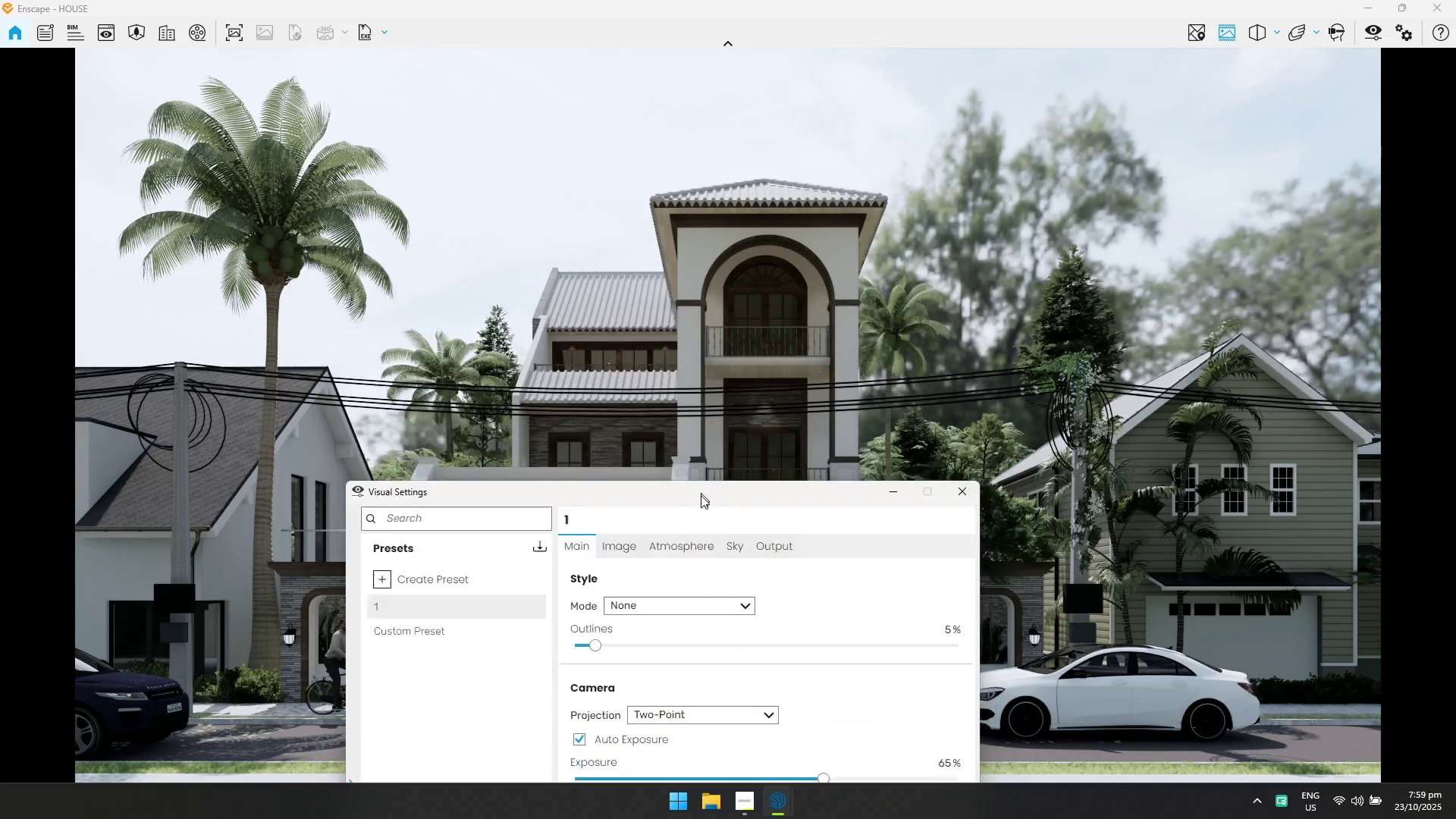 
double_click([710, 544])
 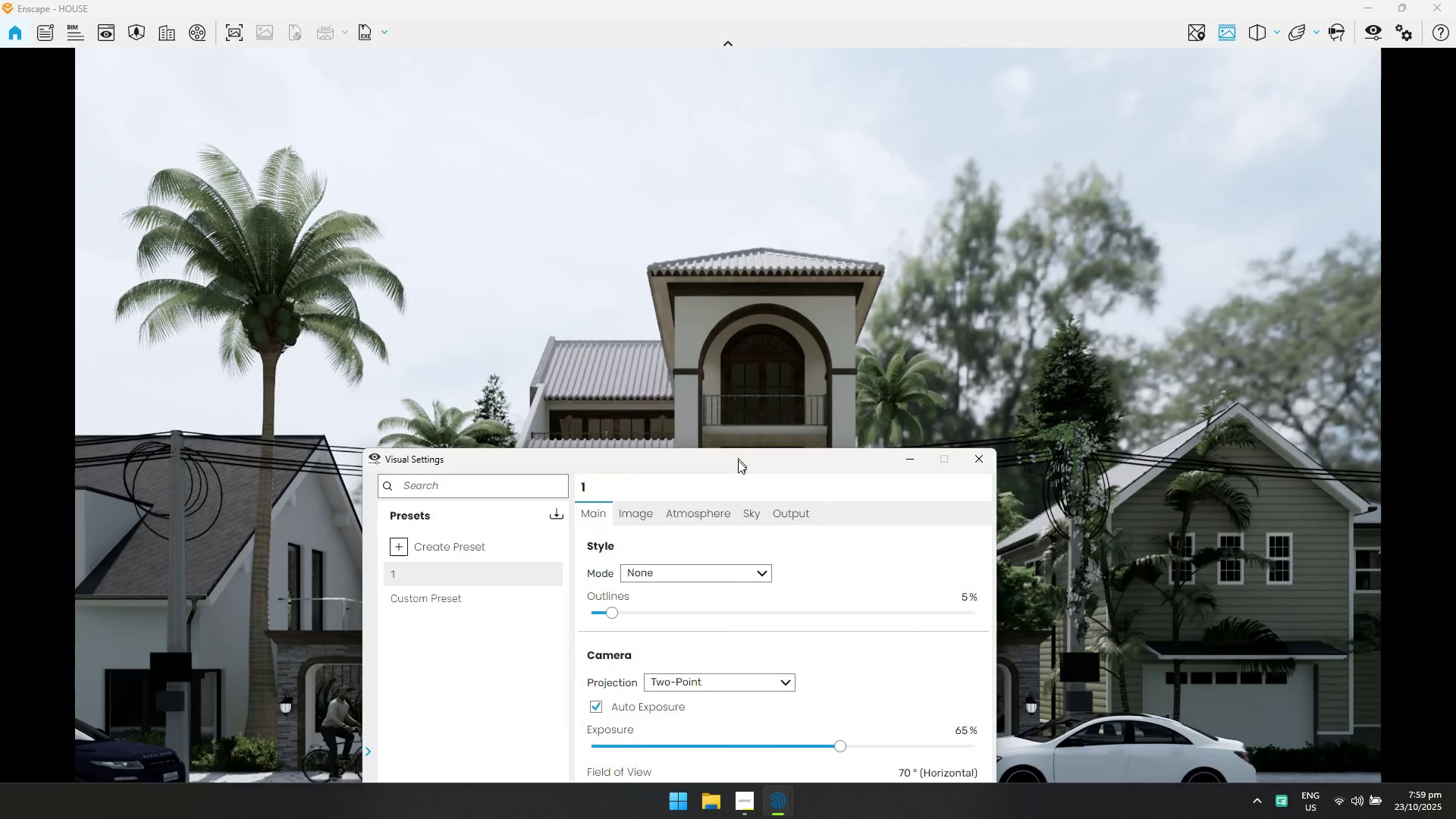 
left_click([816, 398])
 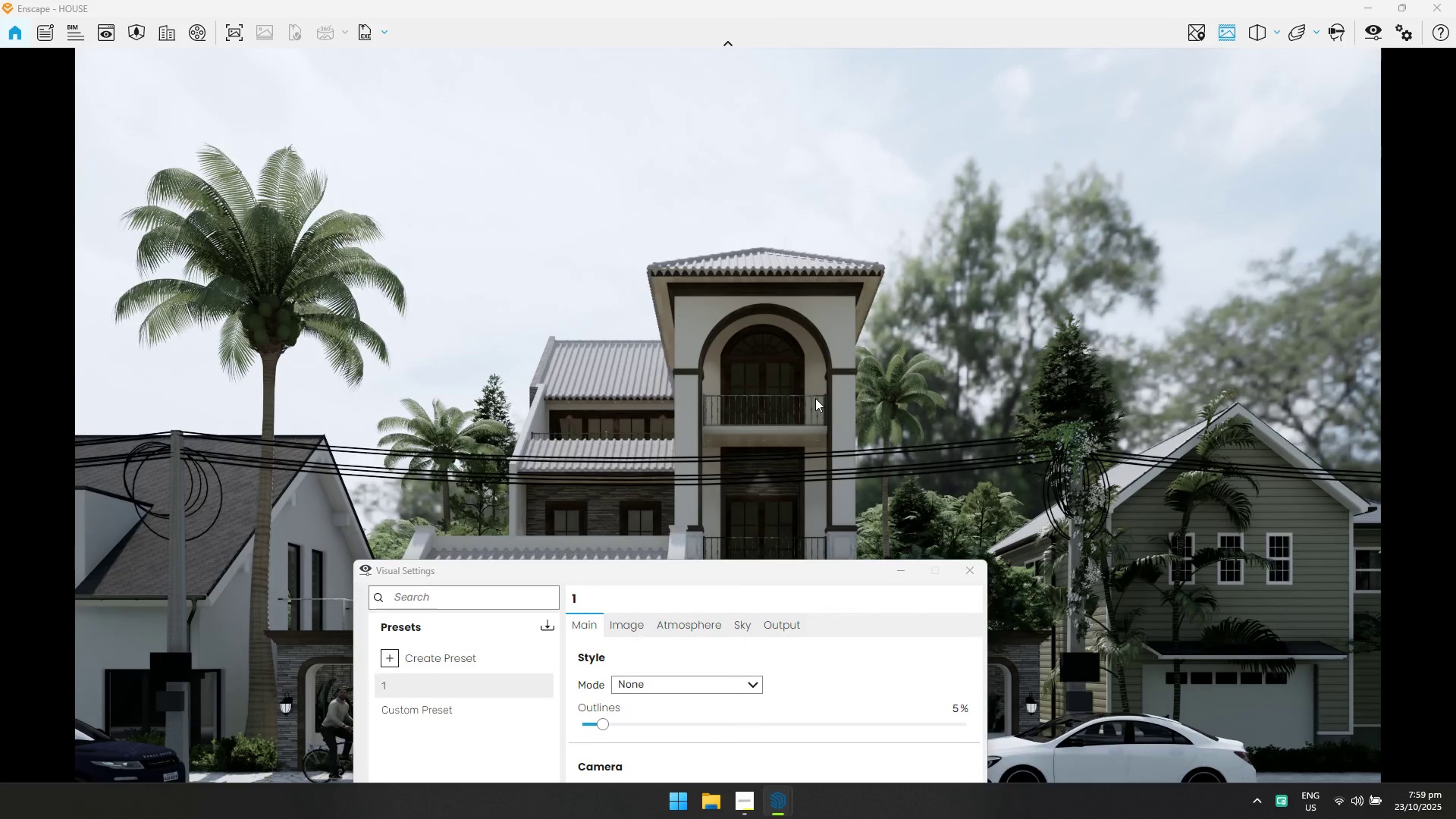 
type(qeeaqeaad)
 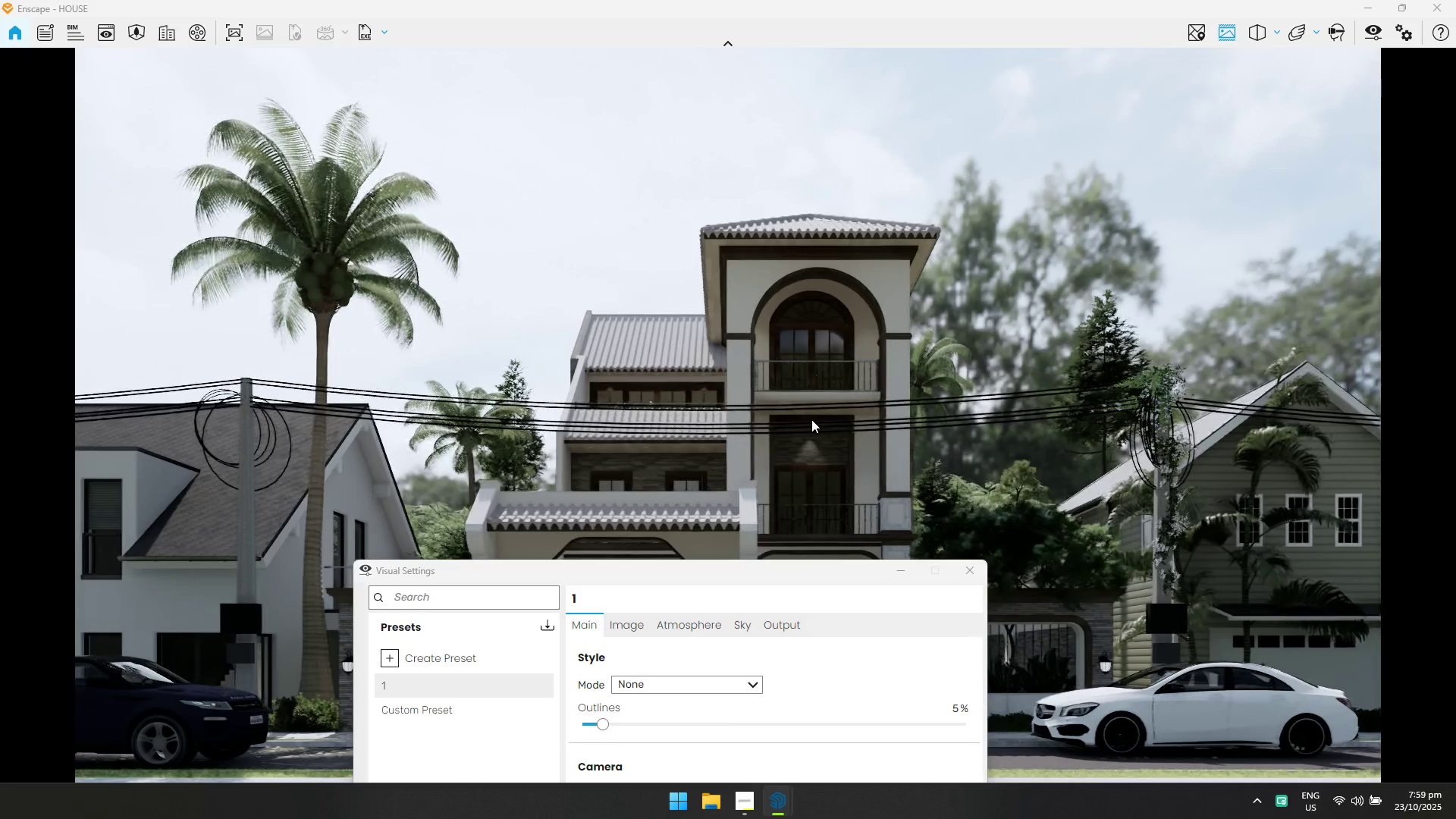 
left_click([764, 574])
 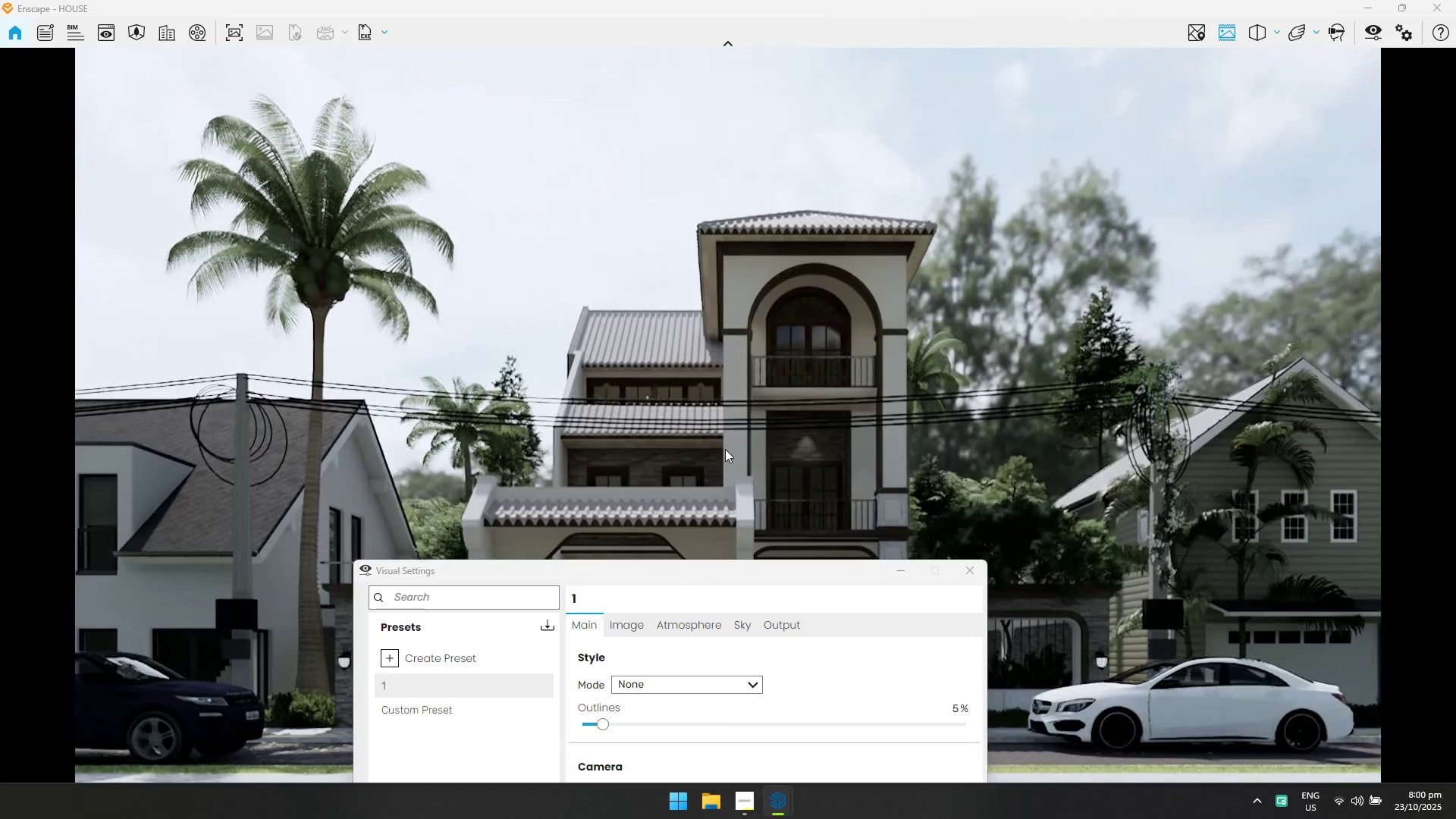 
type(aa)
 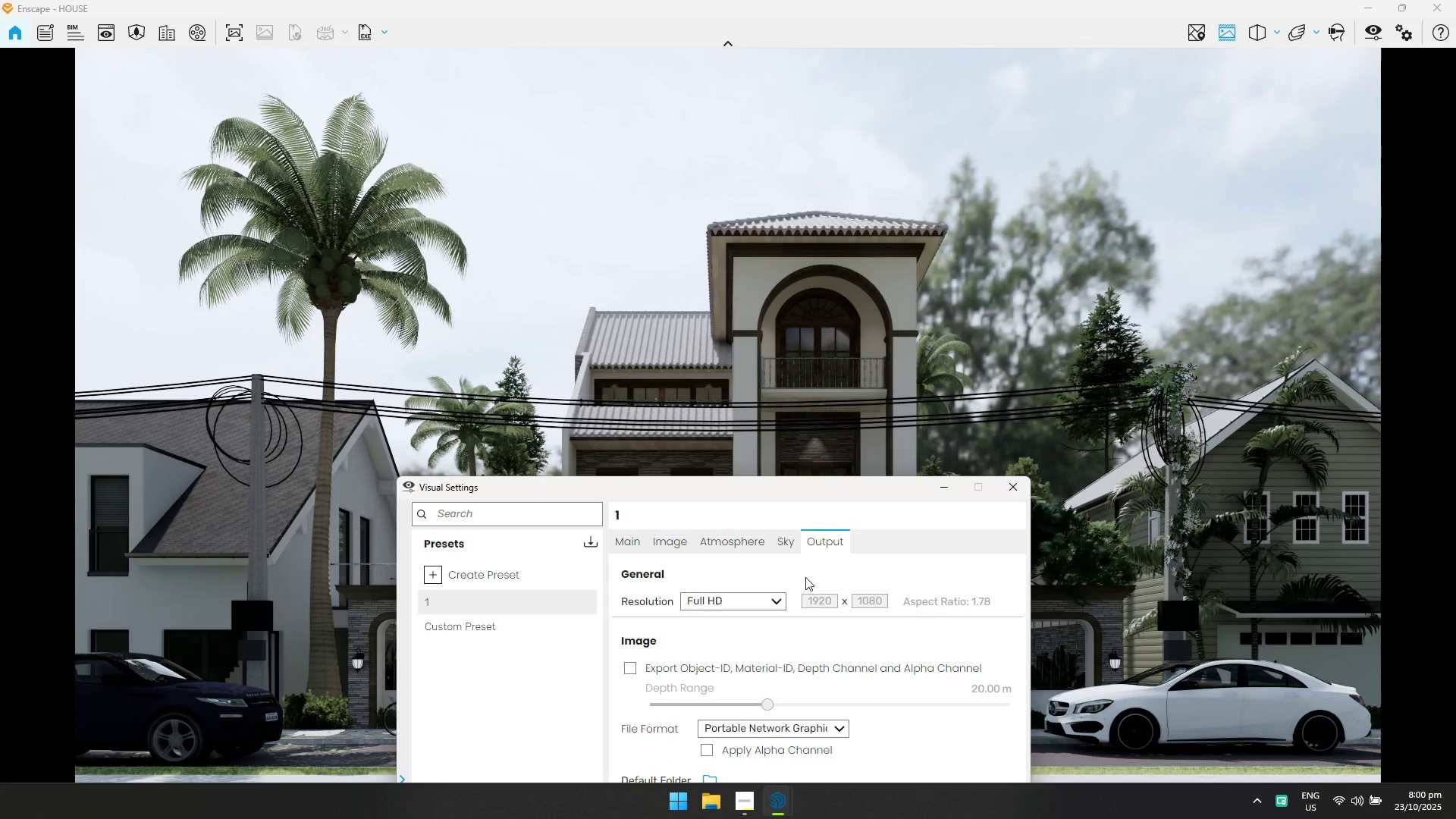 
wait(8.04)
 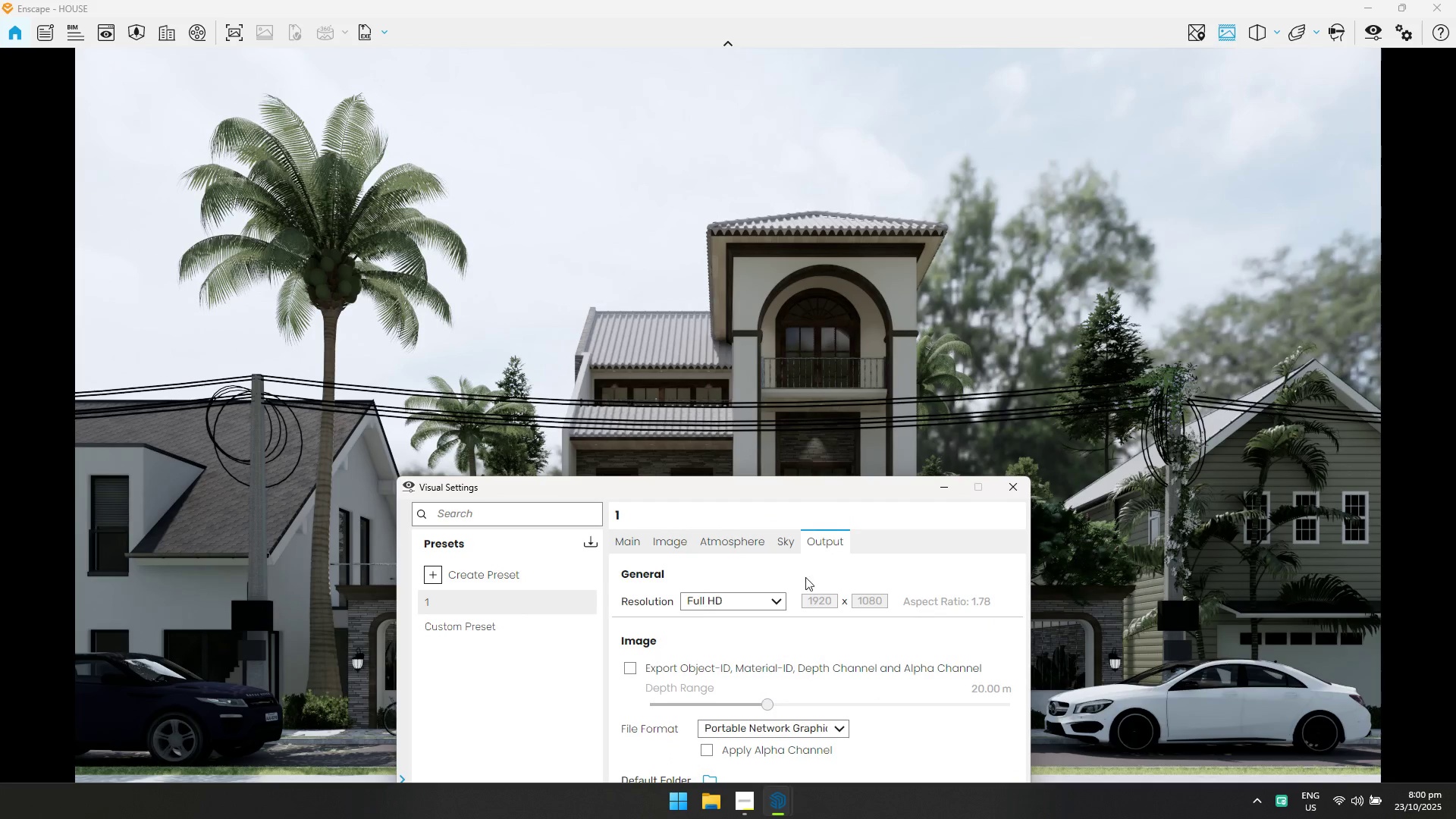 
left_click([736, 672])
 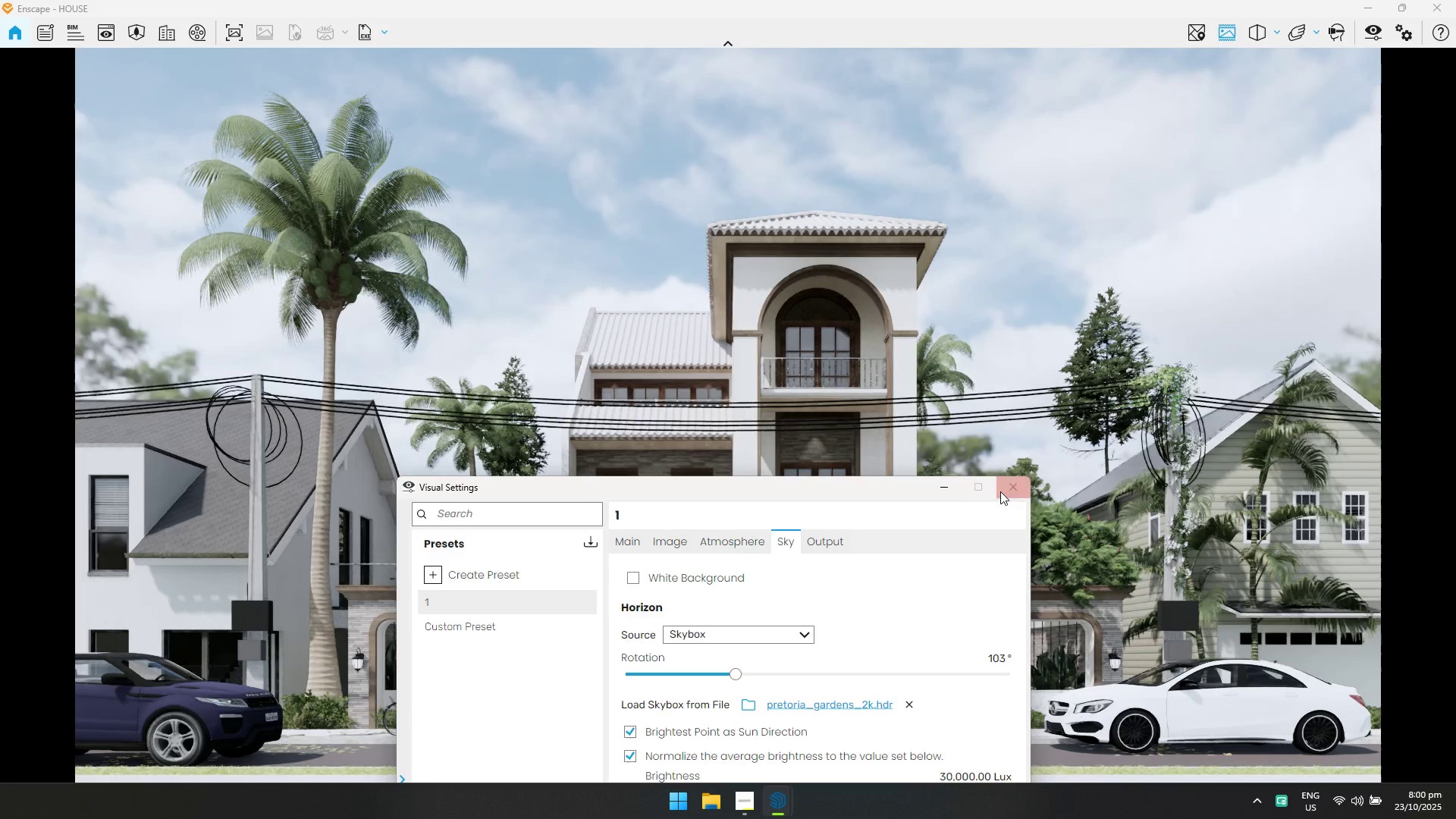 
left_click([1007, 488])
 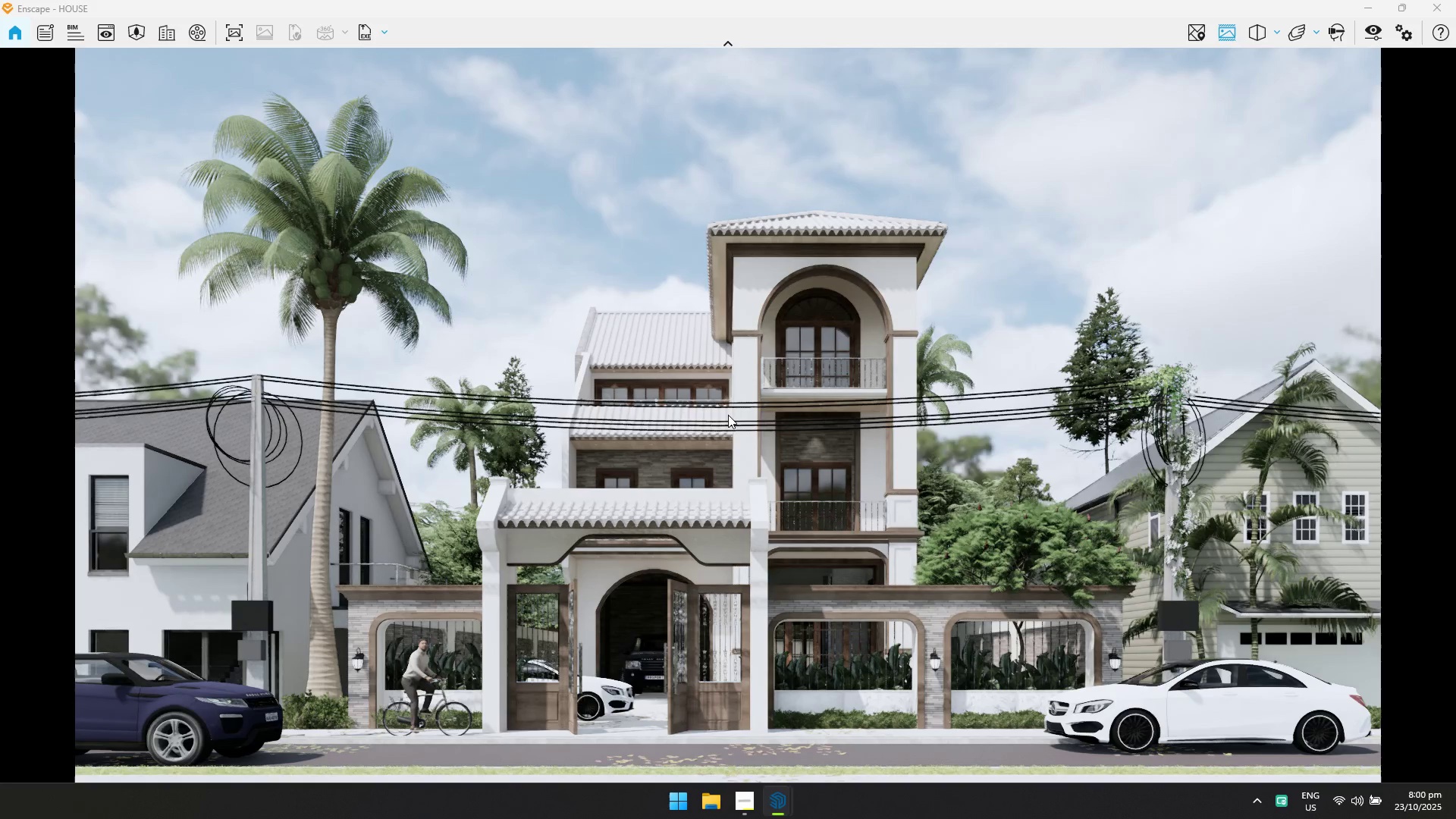 
type(adada)
 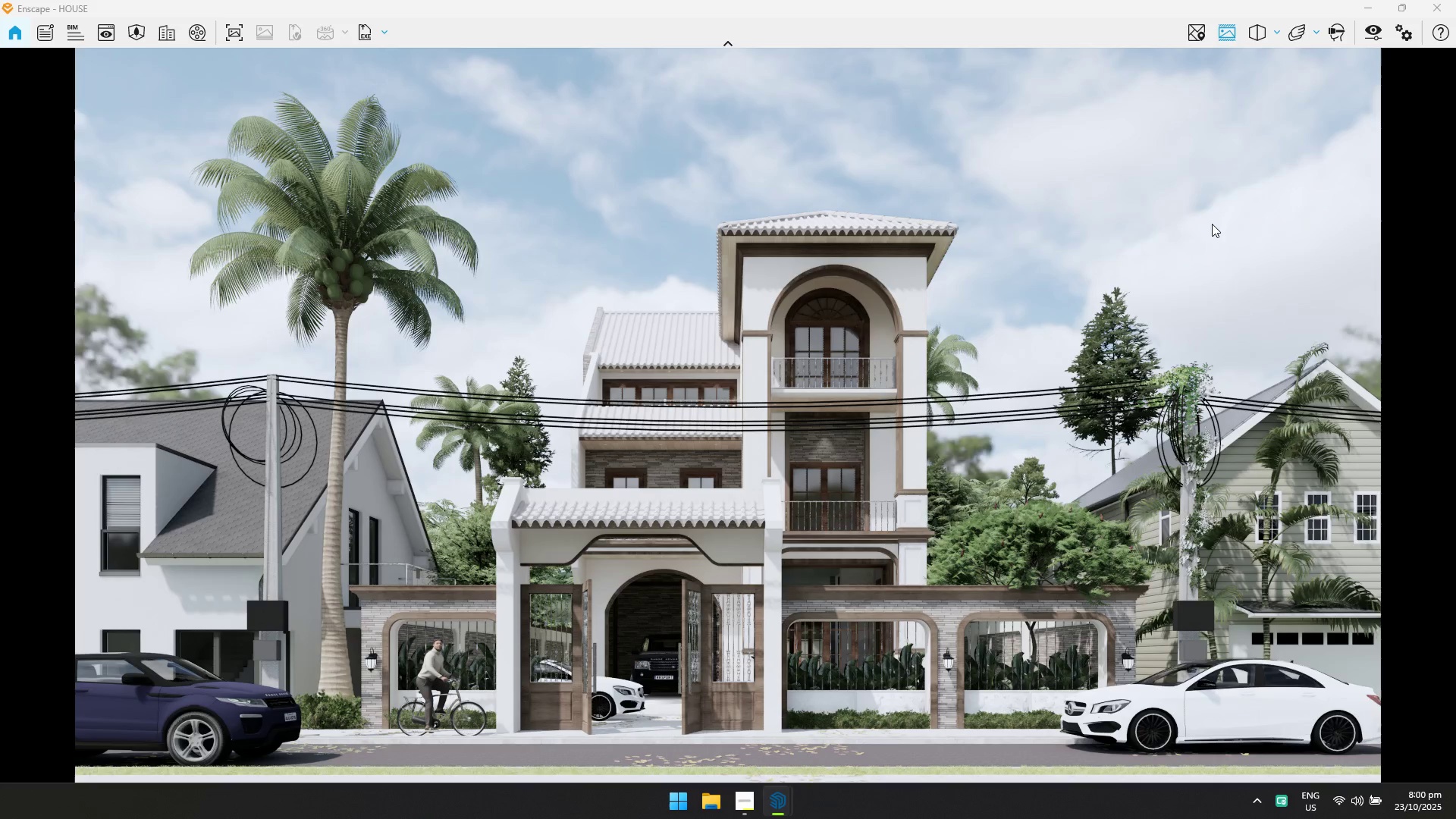 
type(dwwqdsqqeaaadd)
 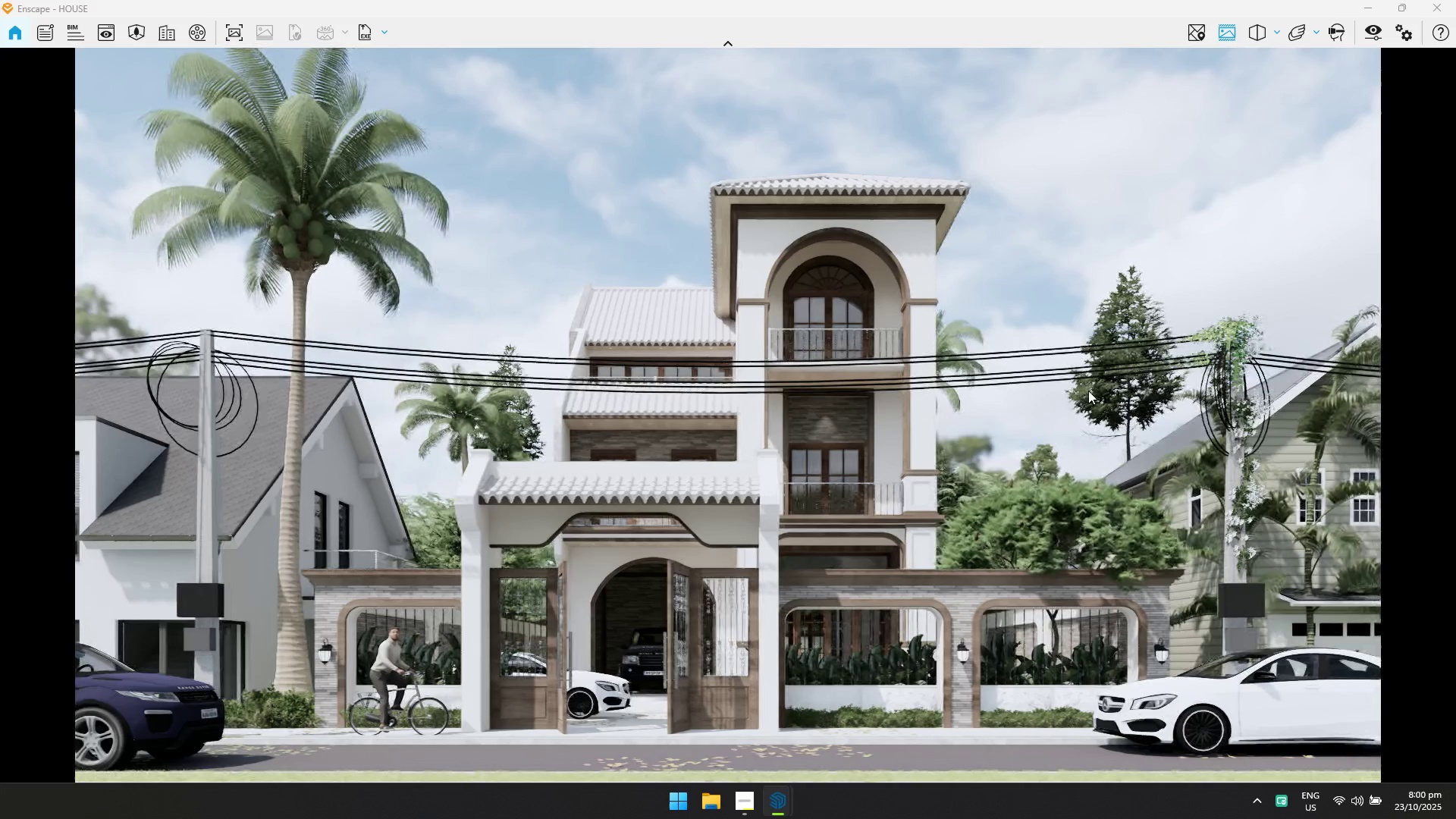 
left_click([1376, 20])
 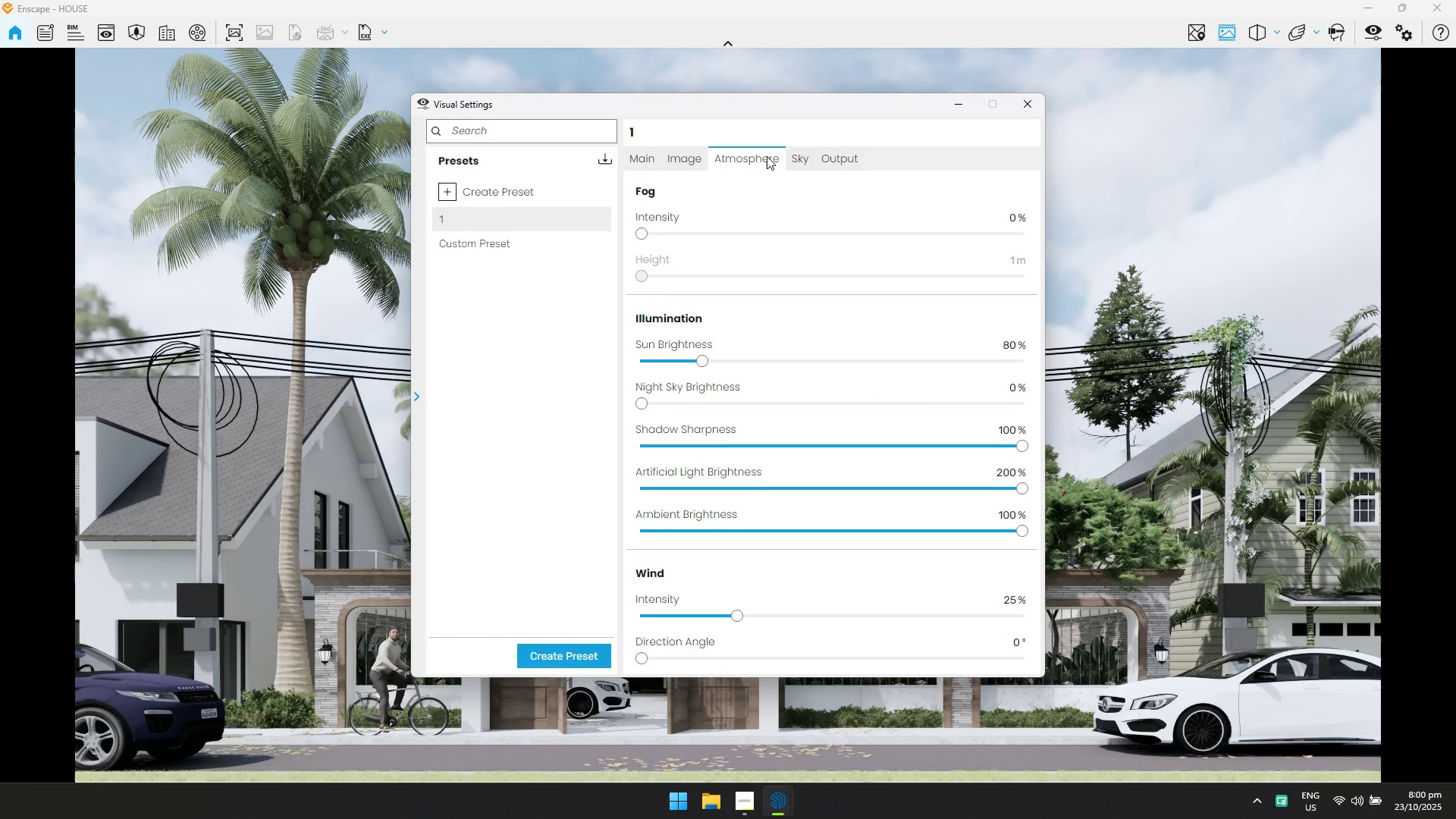 
double_click([801, 150])
 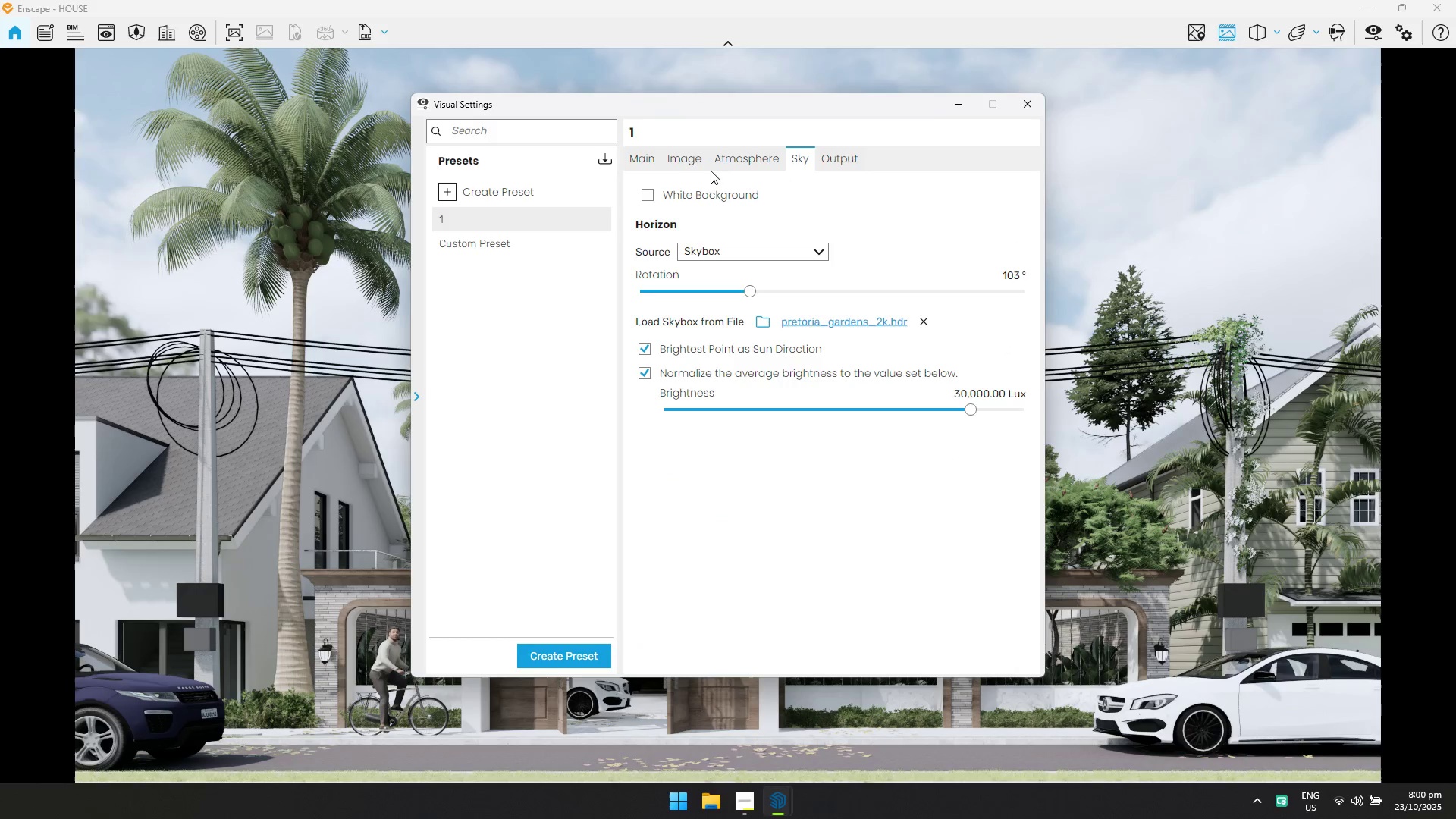 
left_click([686, 163])
 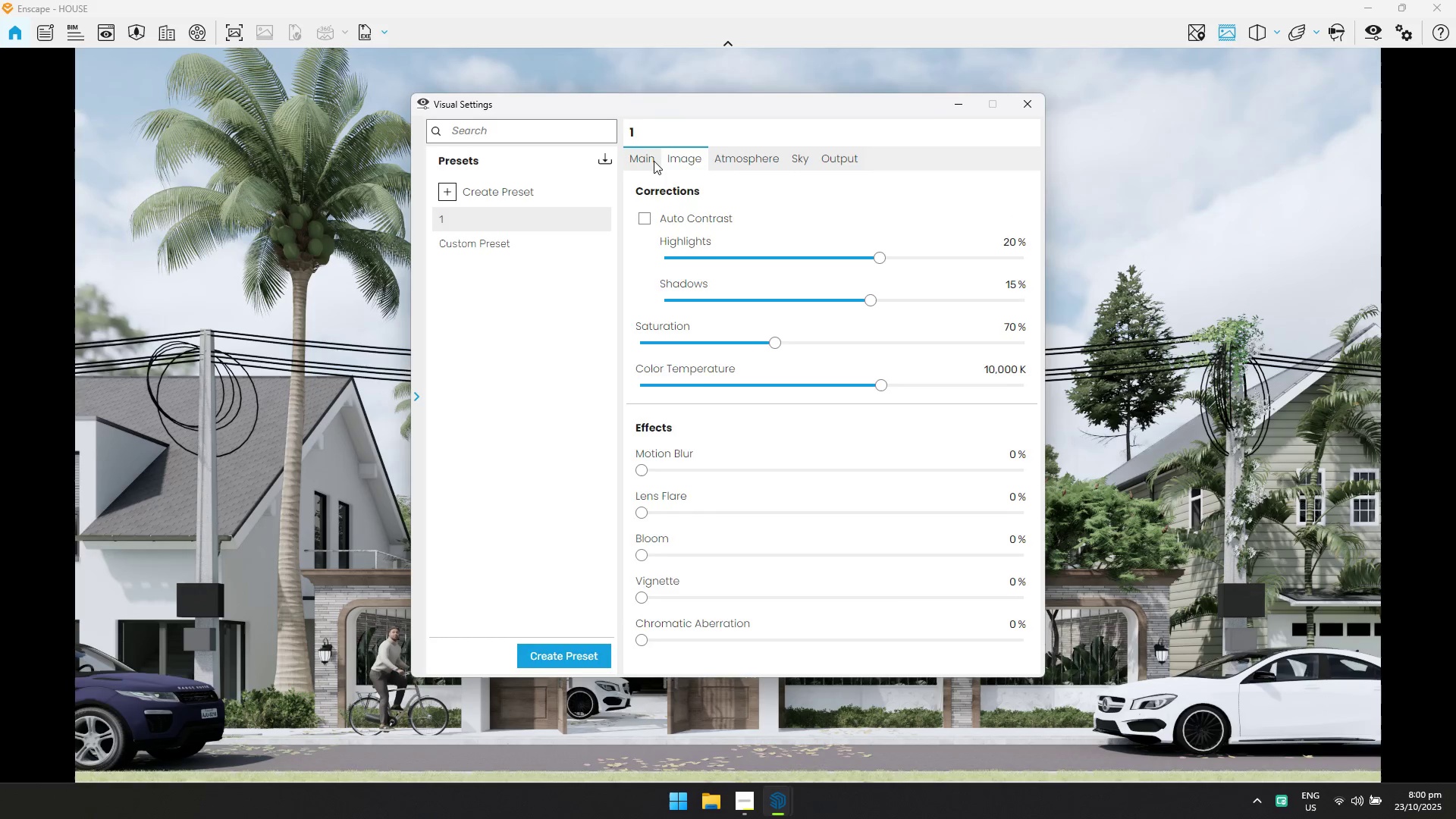 
left_click([654, 161])
 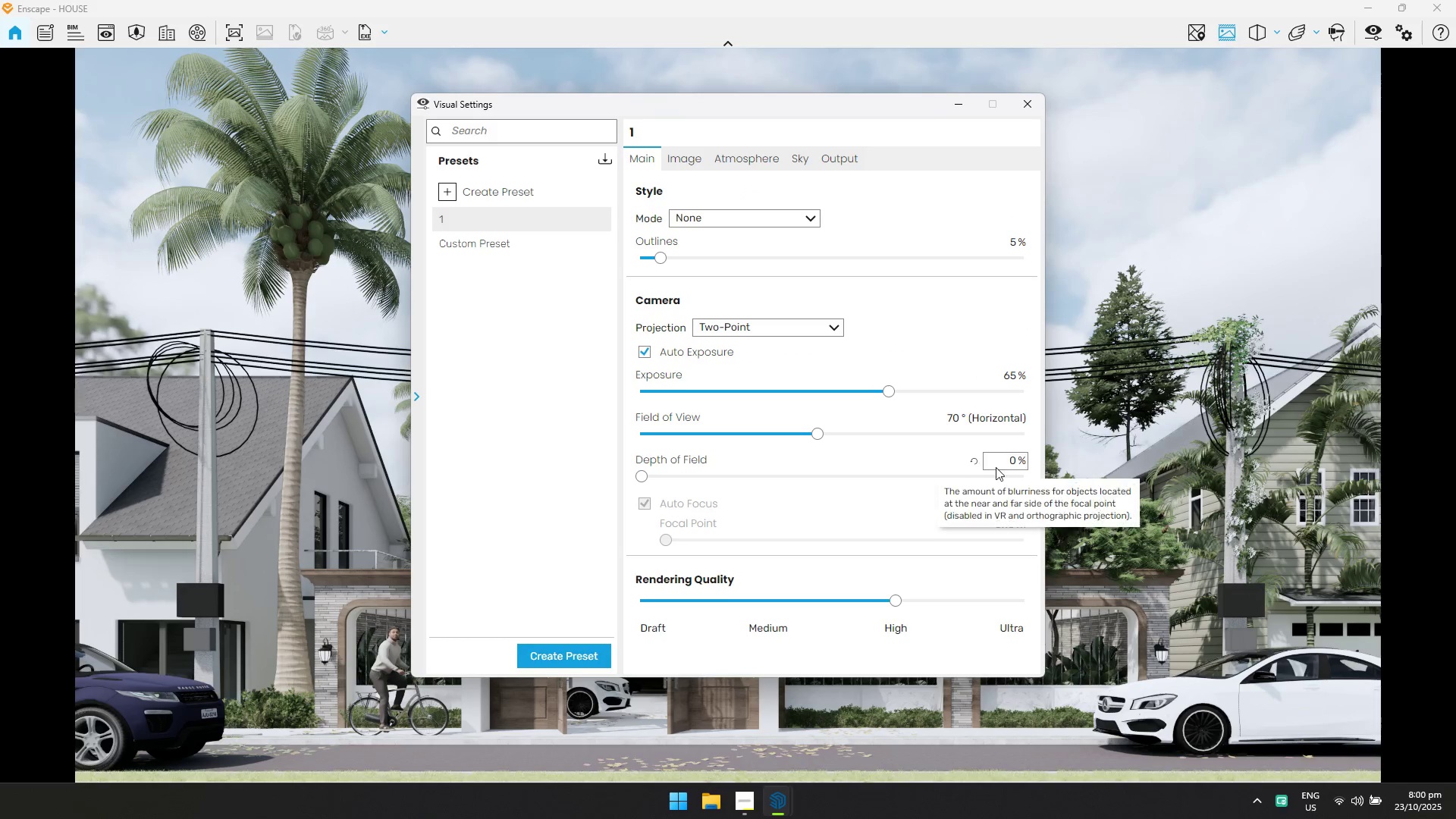 
left_click([1014, 461])
 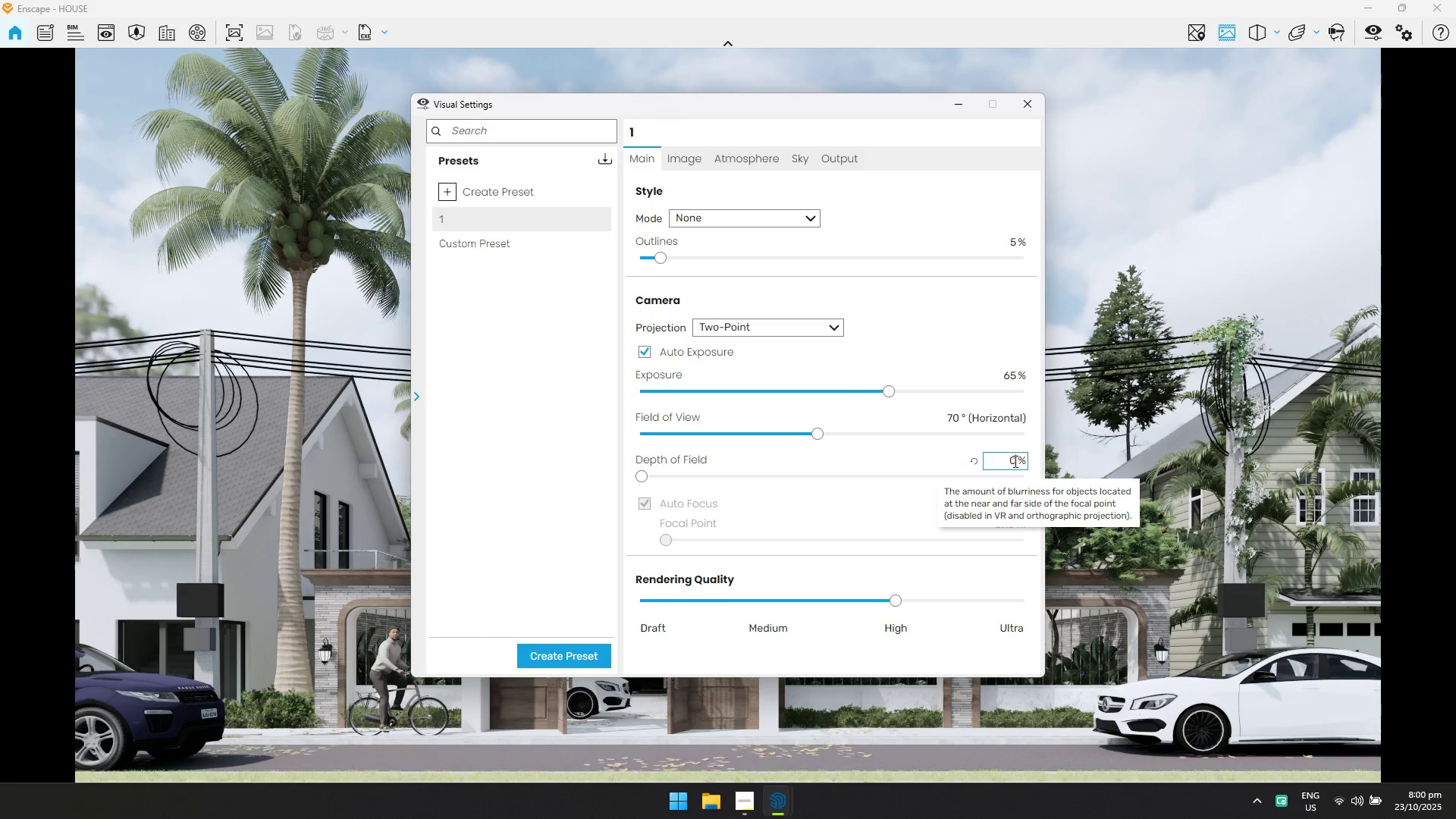 
key(Control+ControlLeft)
 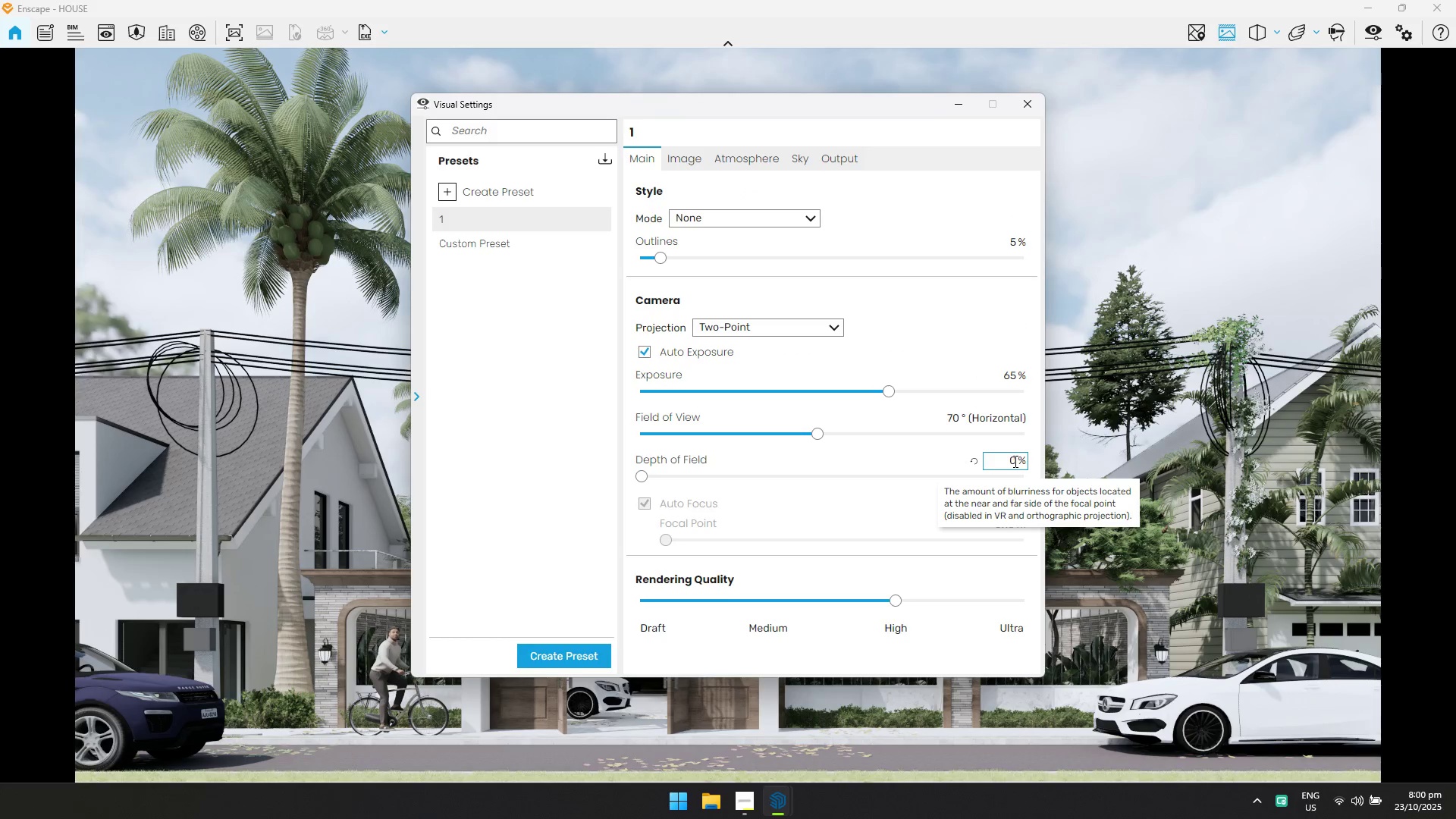 
key(Control+ControlLeft)
 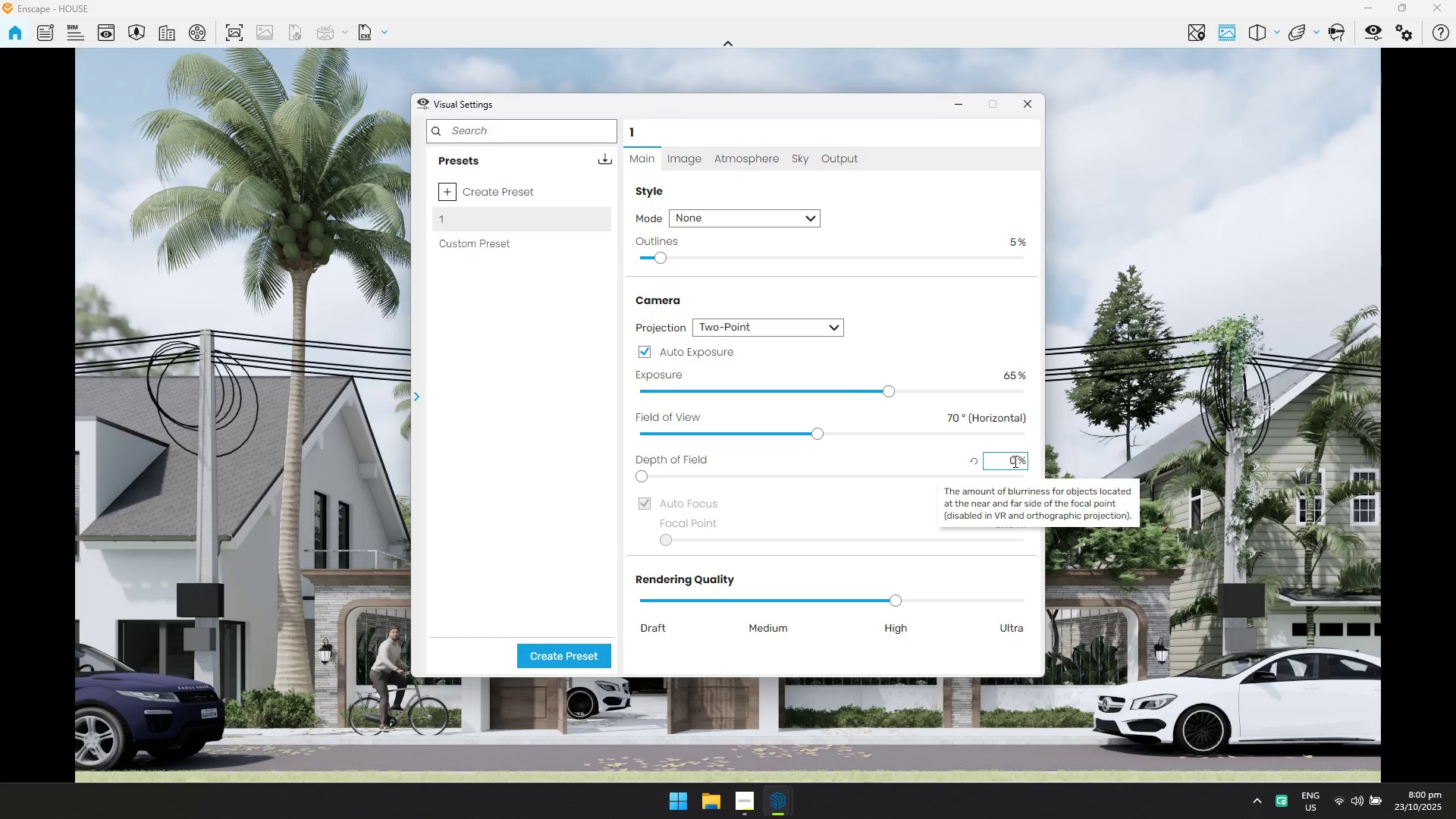 
key(Control+A)
 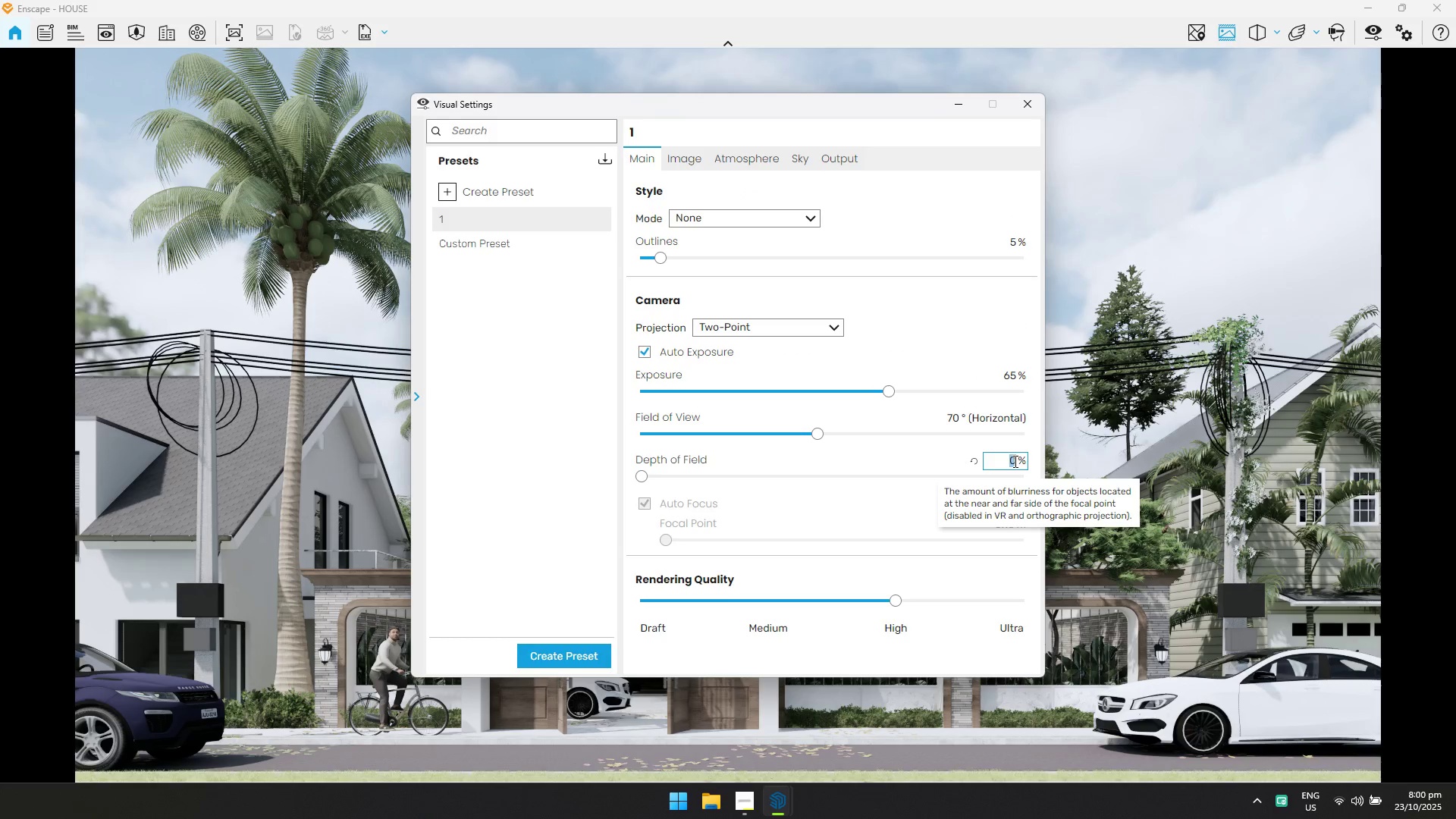 
type(10)
 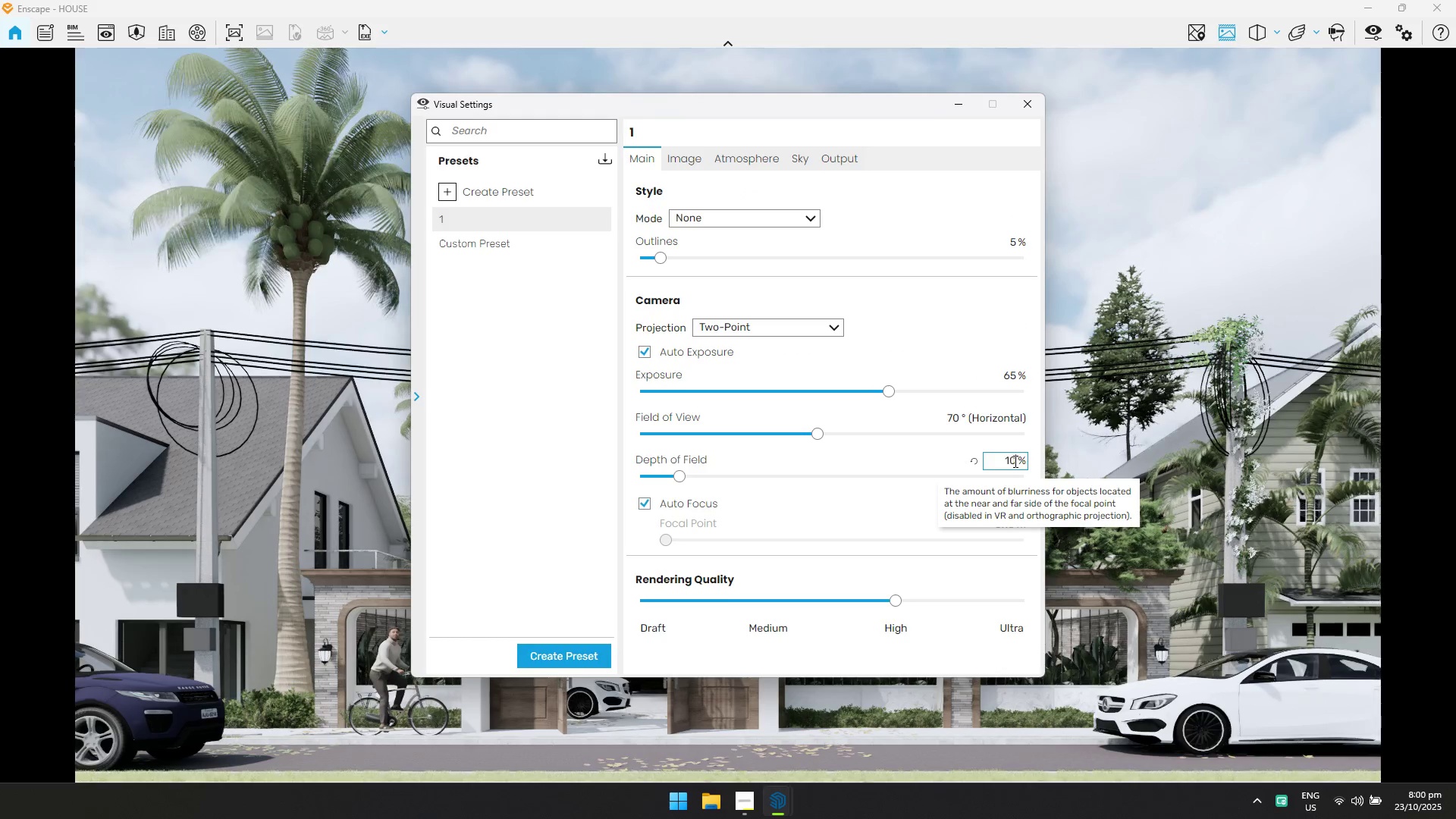 
key(Enter)
 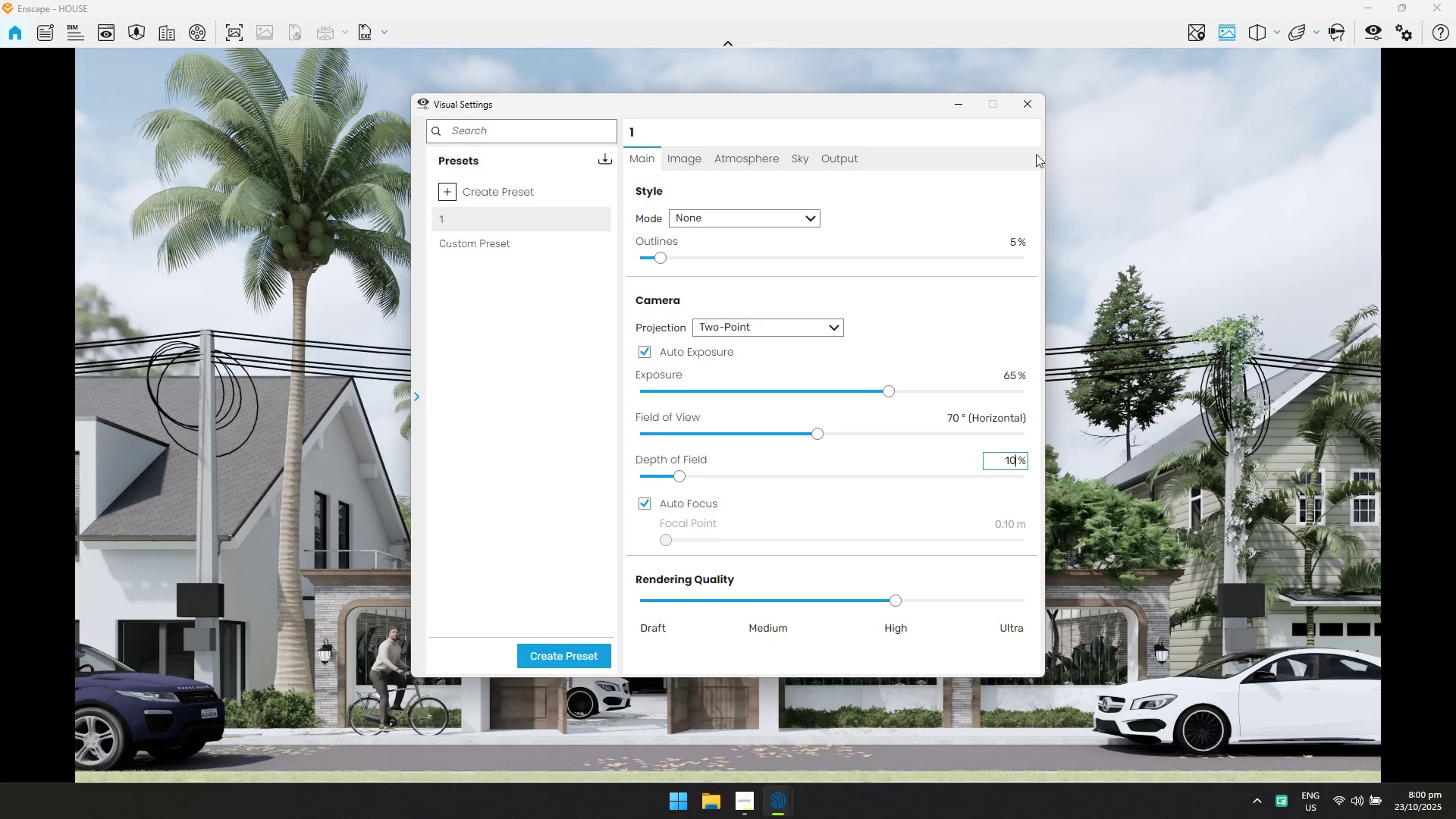 
left_click([1027, 102])
 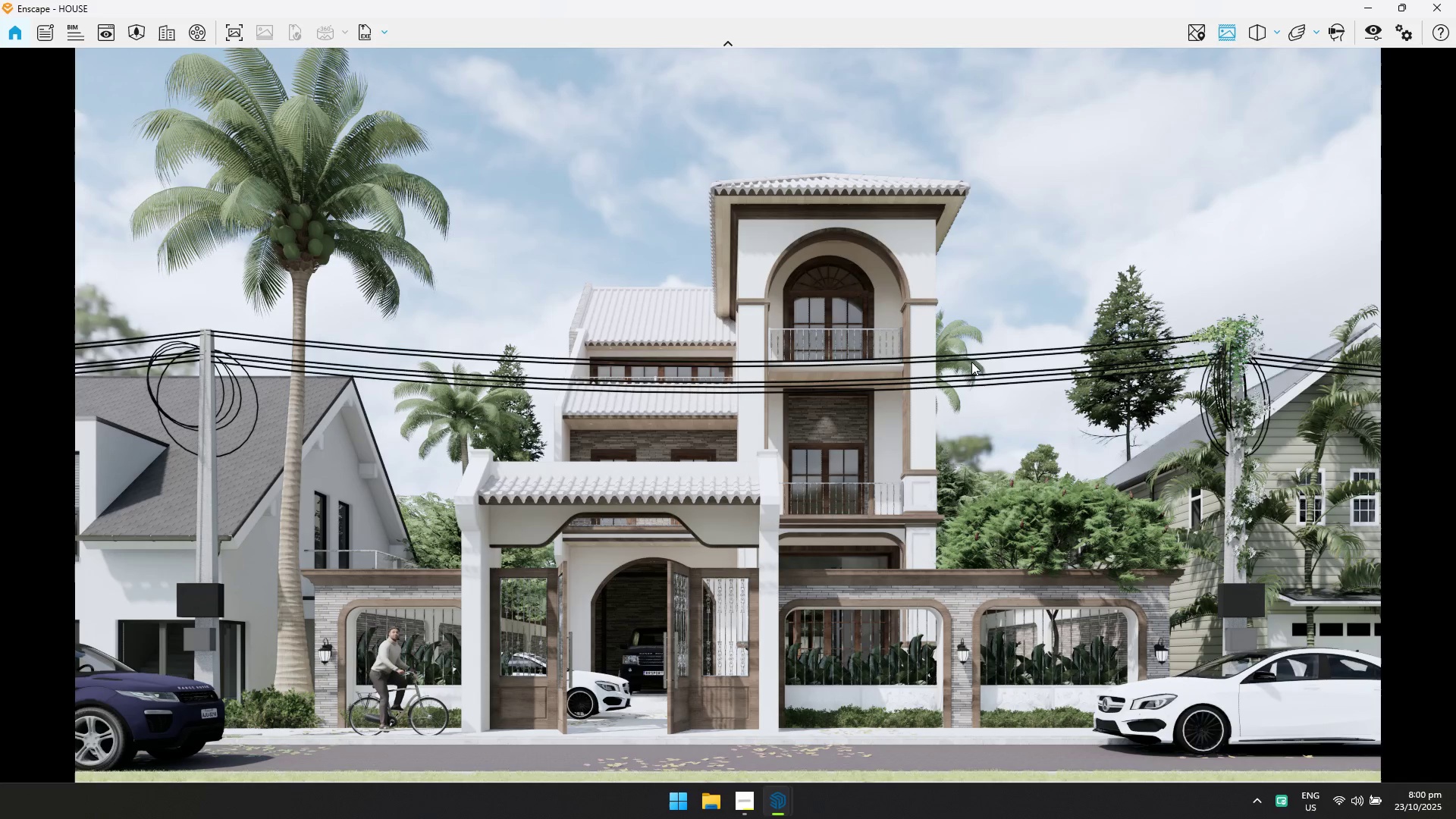 
key(Alt+AltLeft)
 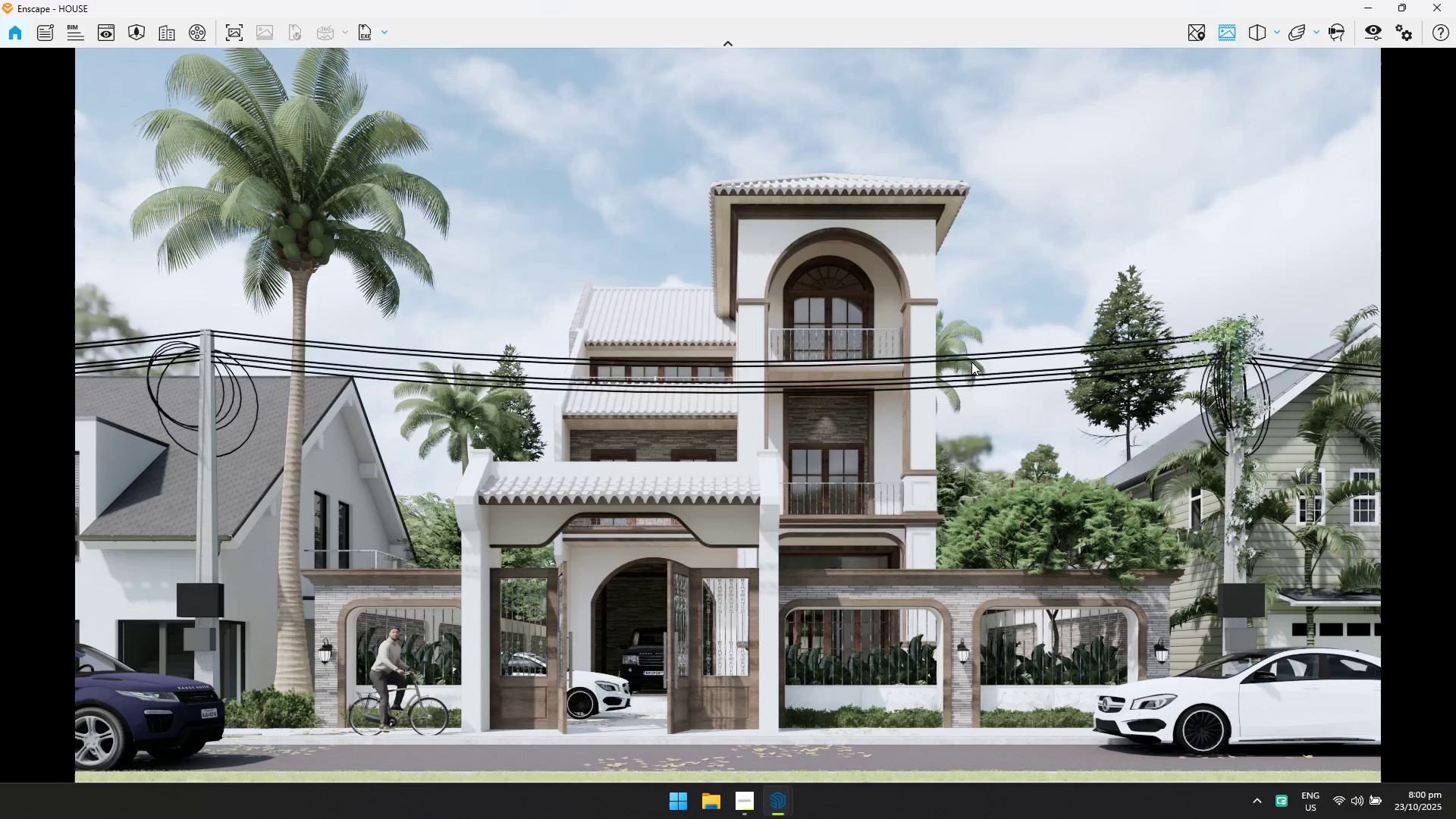 
key(Alt+Tab)
 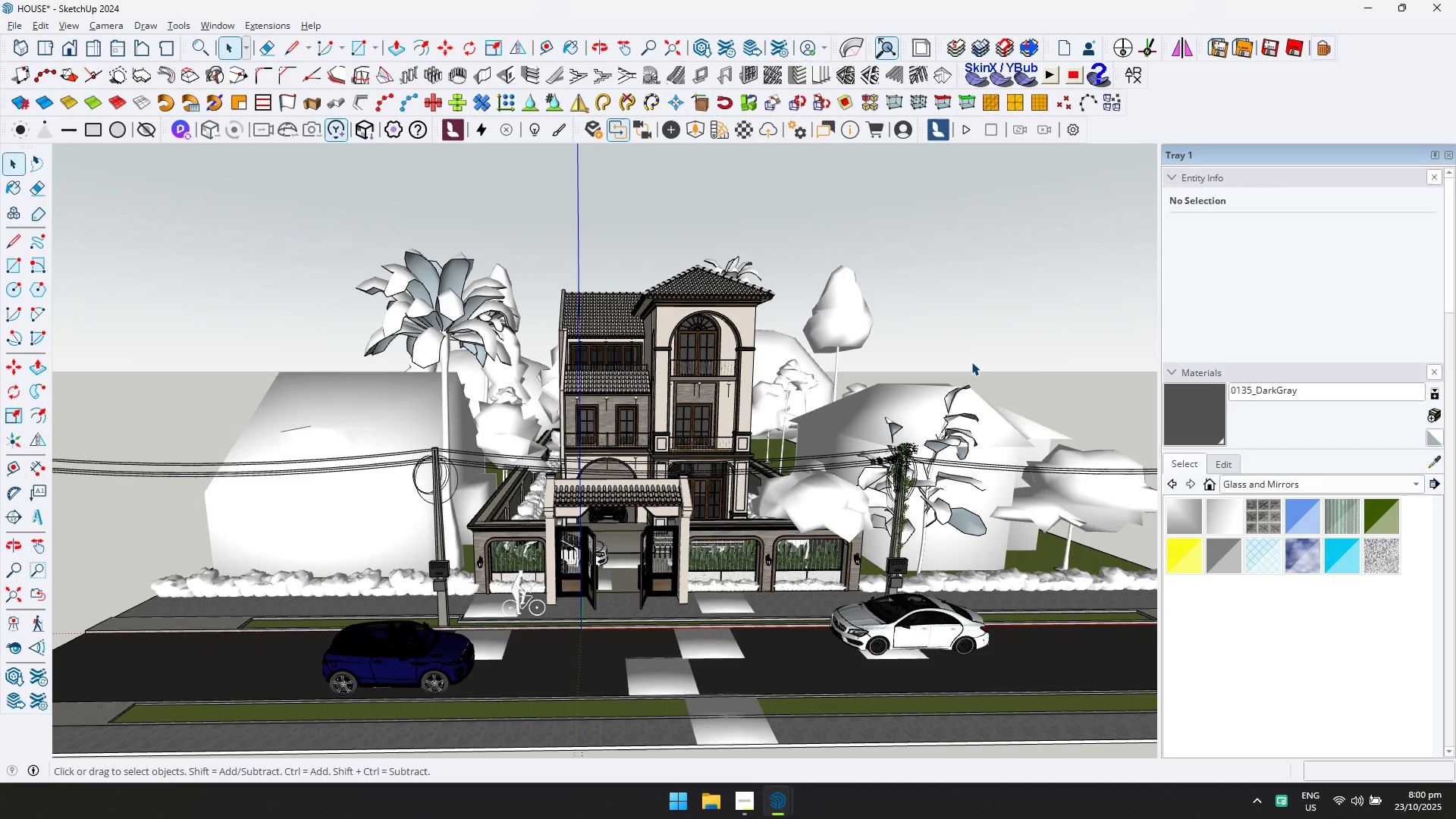 
key(Alt+AltLeft)
 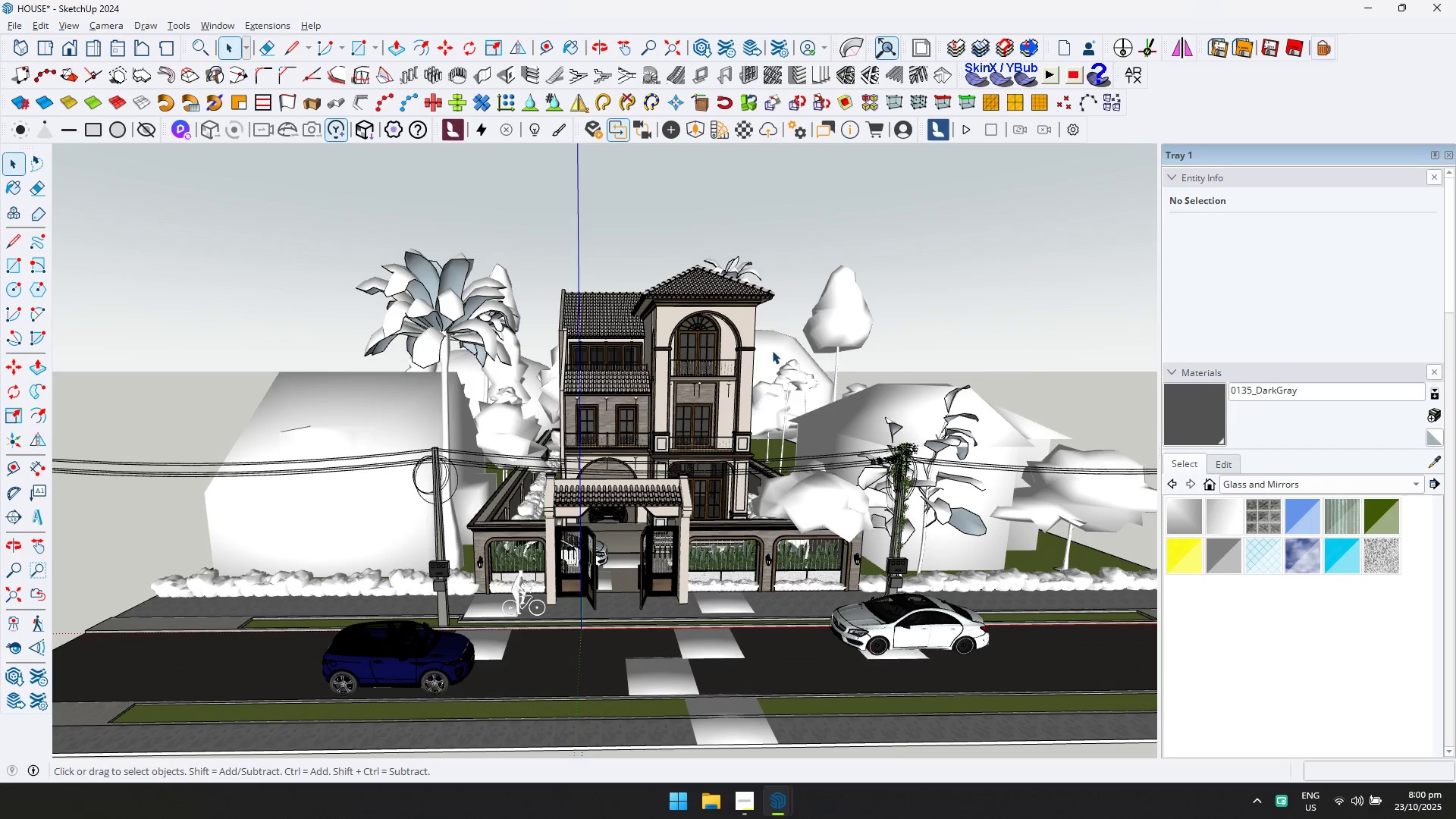 
scroll: coordinate [655, 356], scroll_direction: up, amount: 11.0
 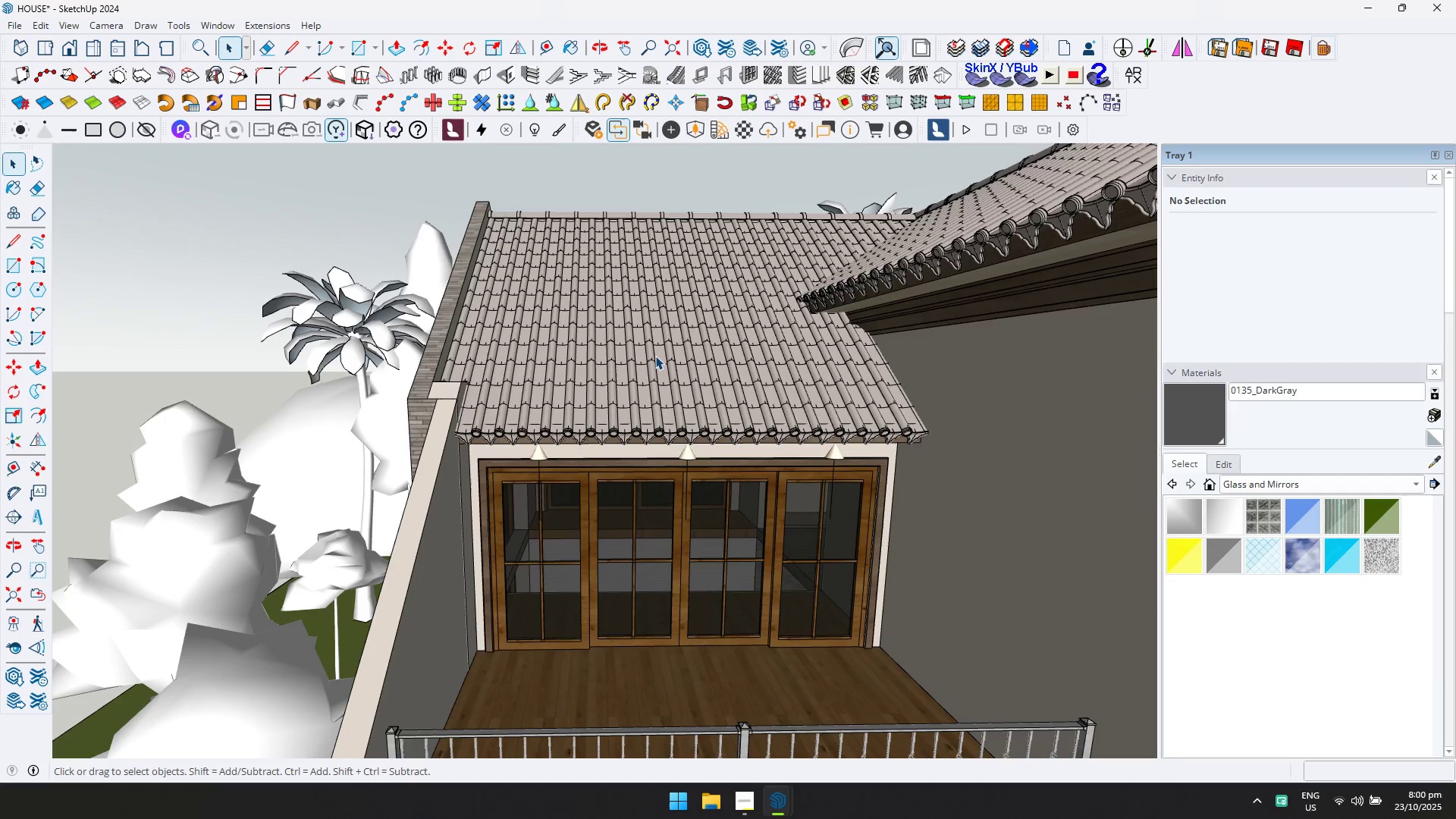 
double_click([655, 356])
 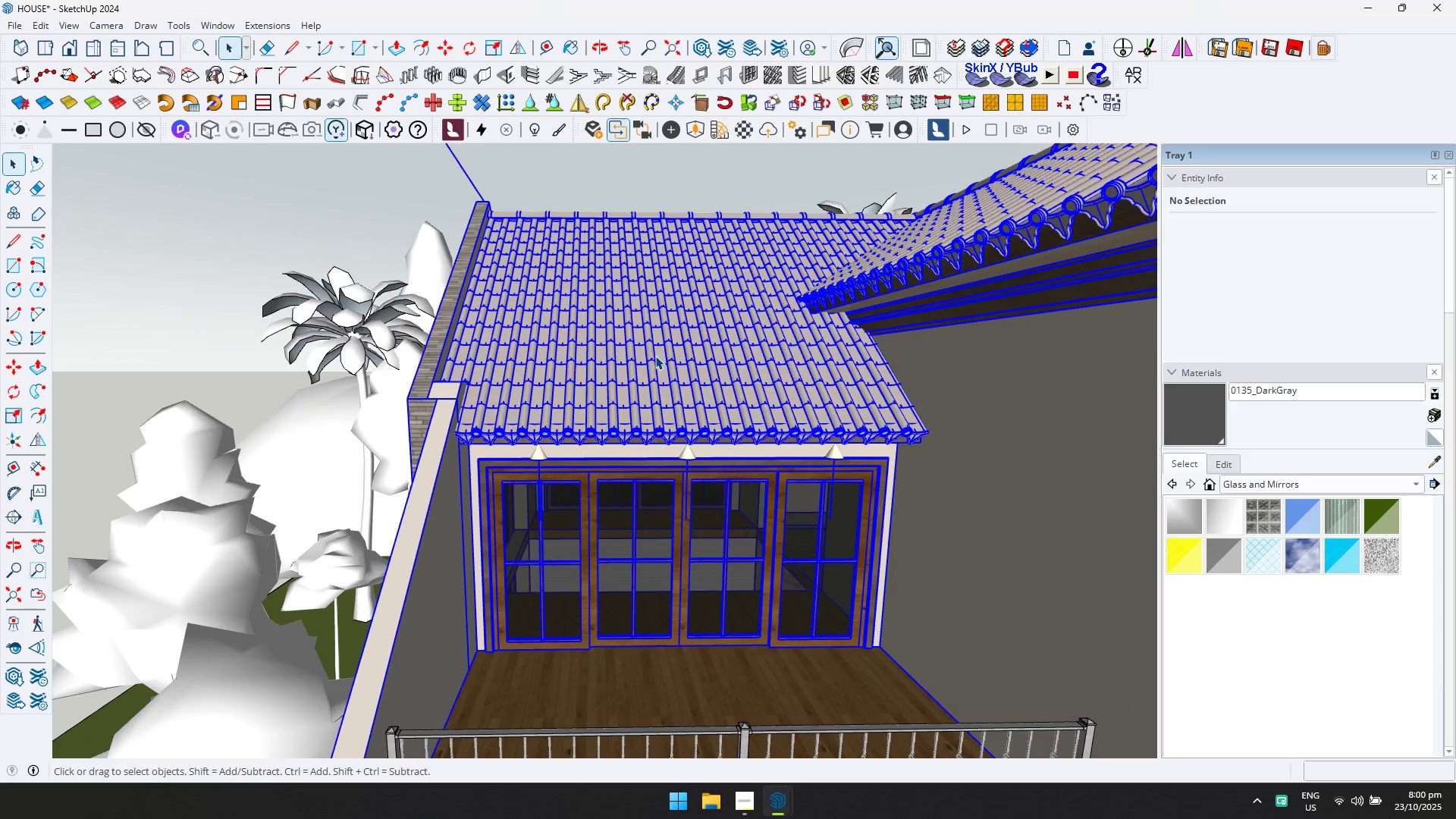 
triple_click([655, 356])
 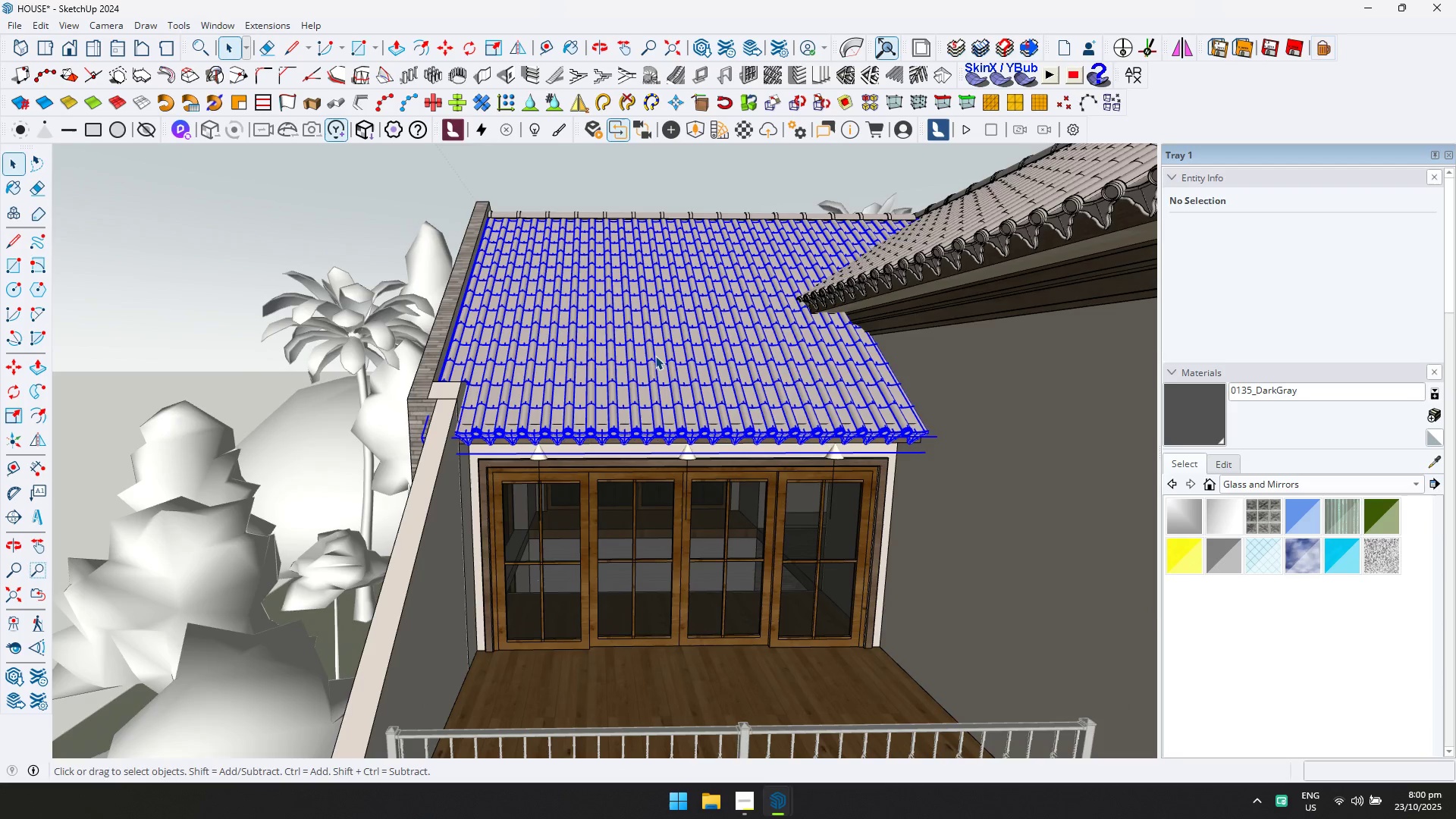 
triple_click([655, 356])
 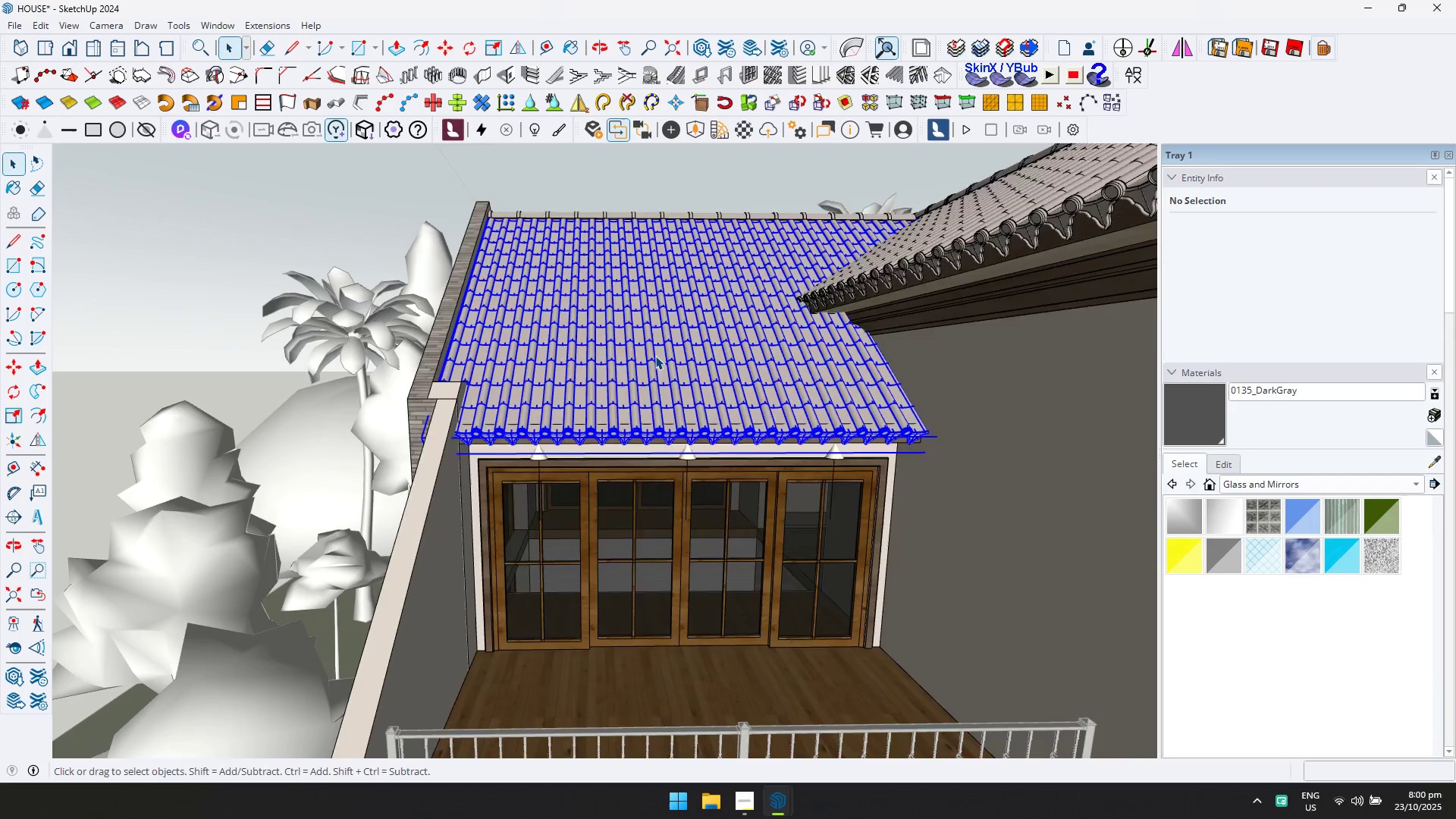 
triple_click([655, 356])
 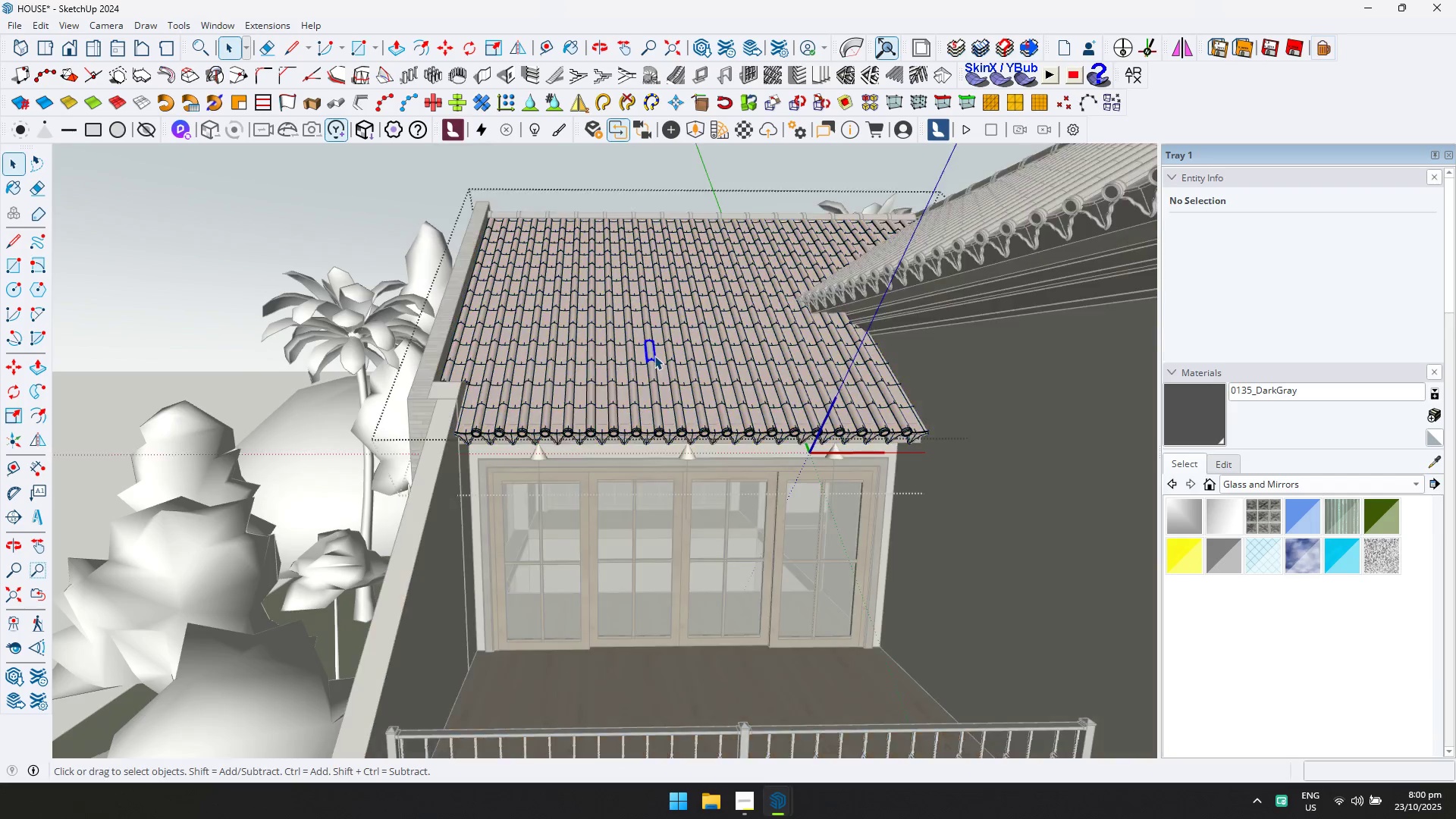 
triple_click([654, 356])
 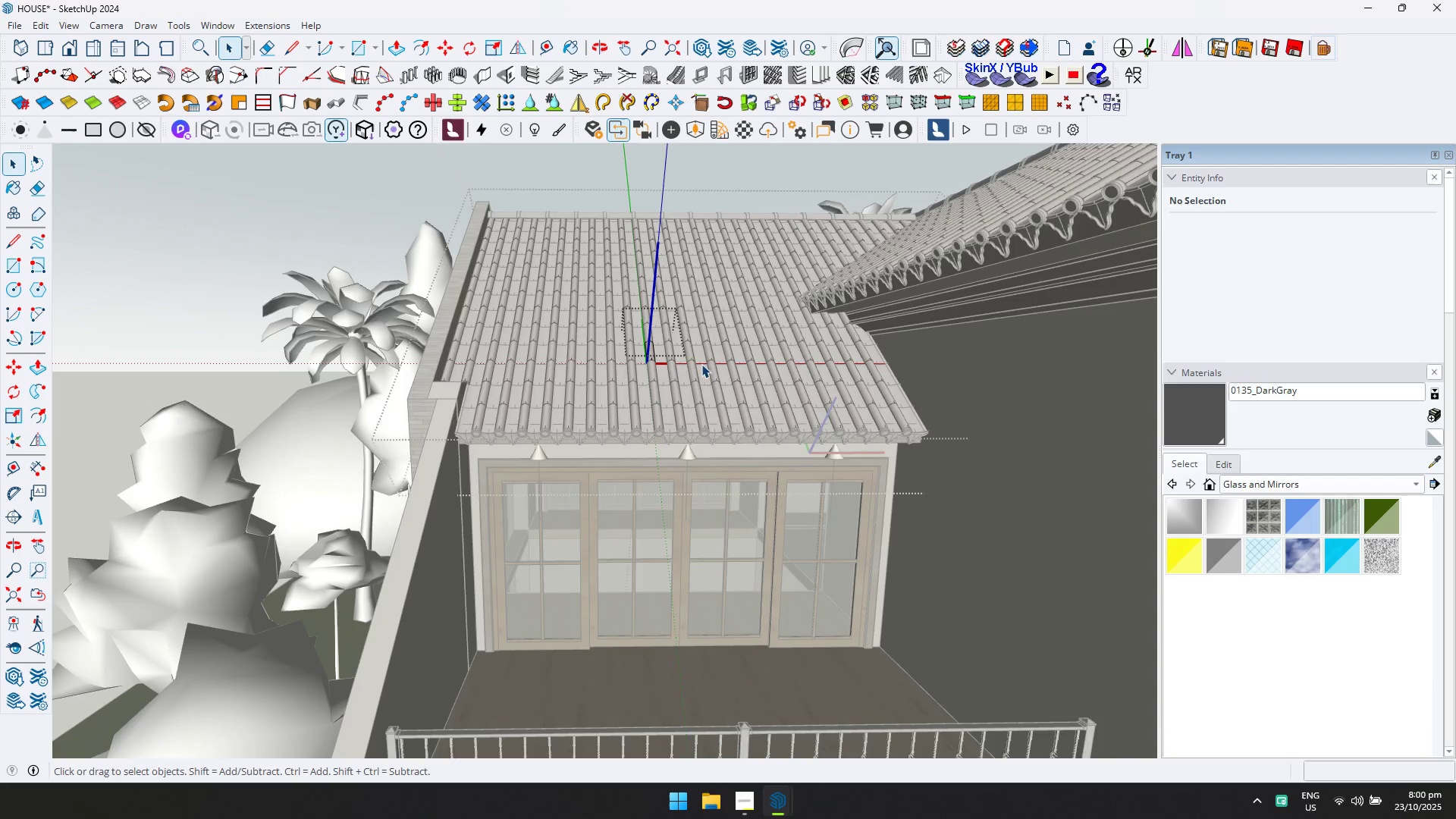 
key(Escape)
 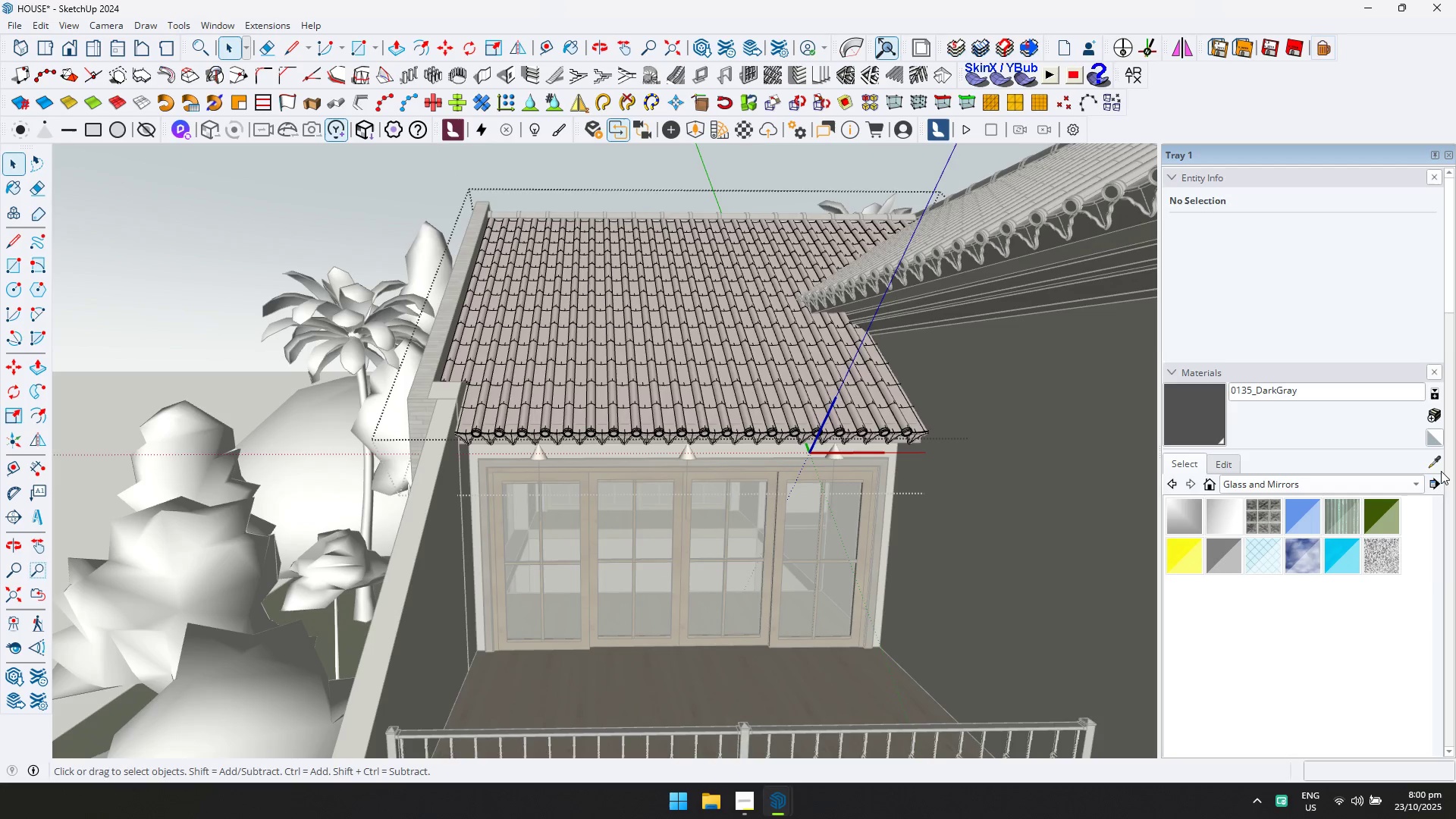 
double_click([815, 394])
 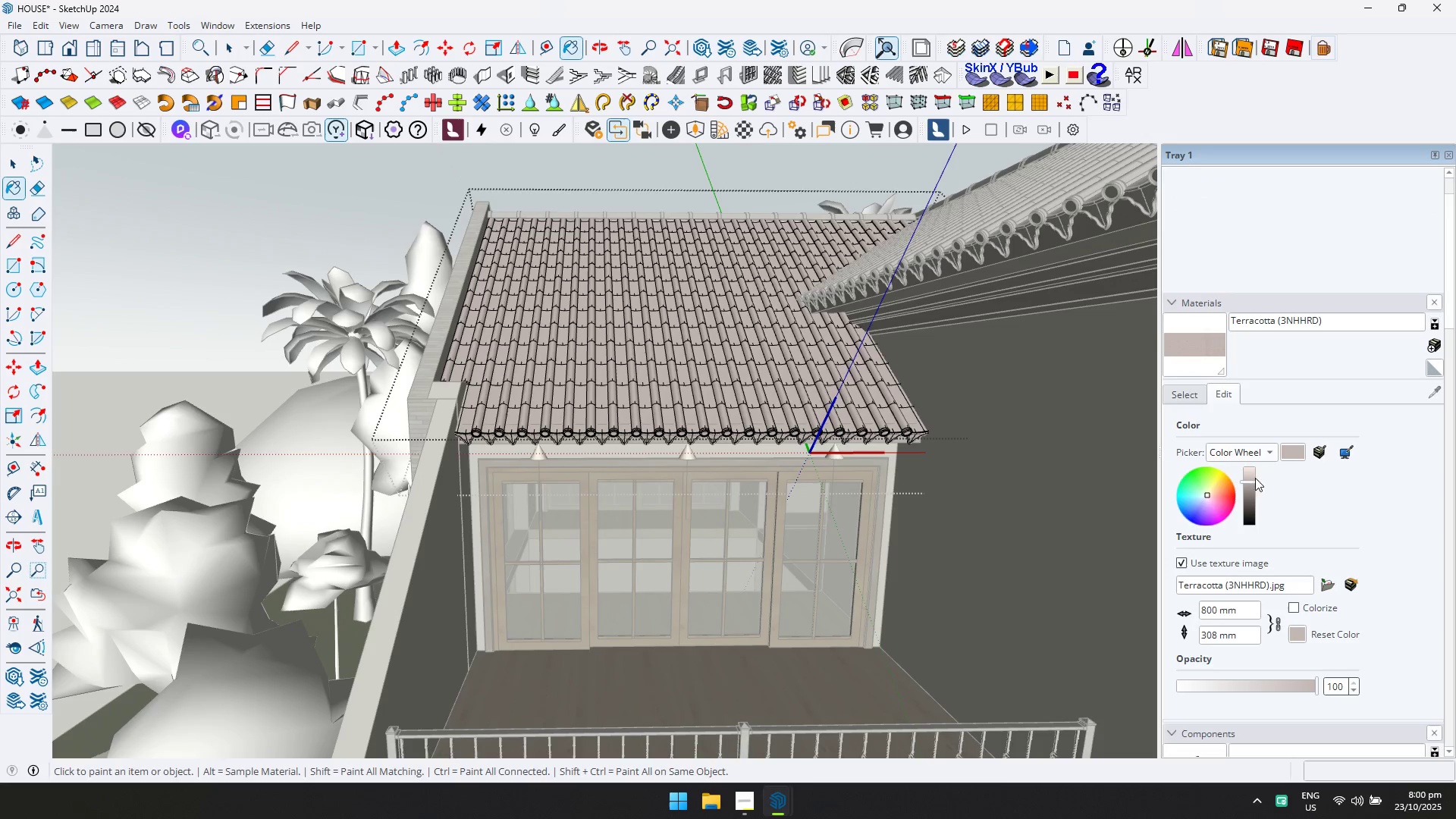 
left_click([1250, 508])
 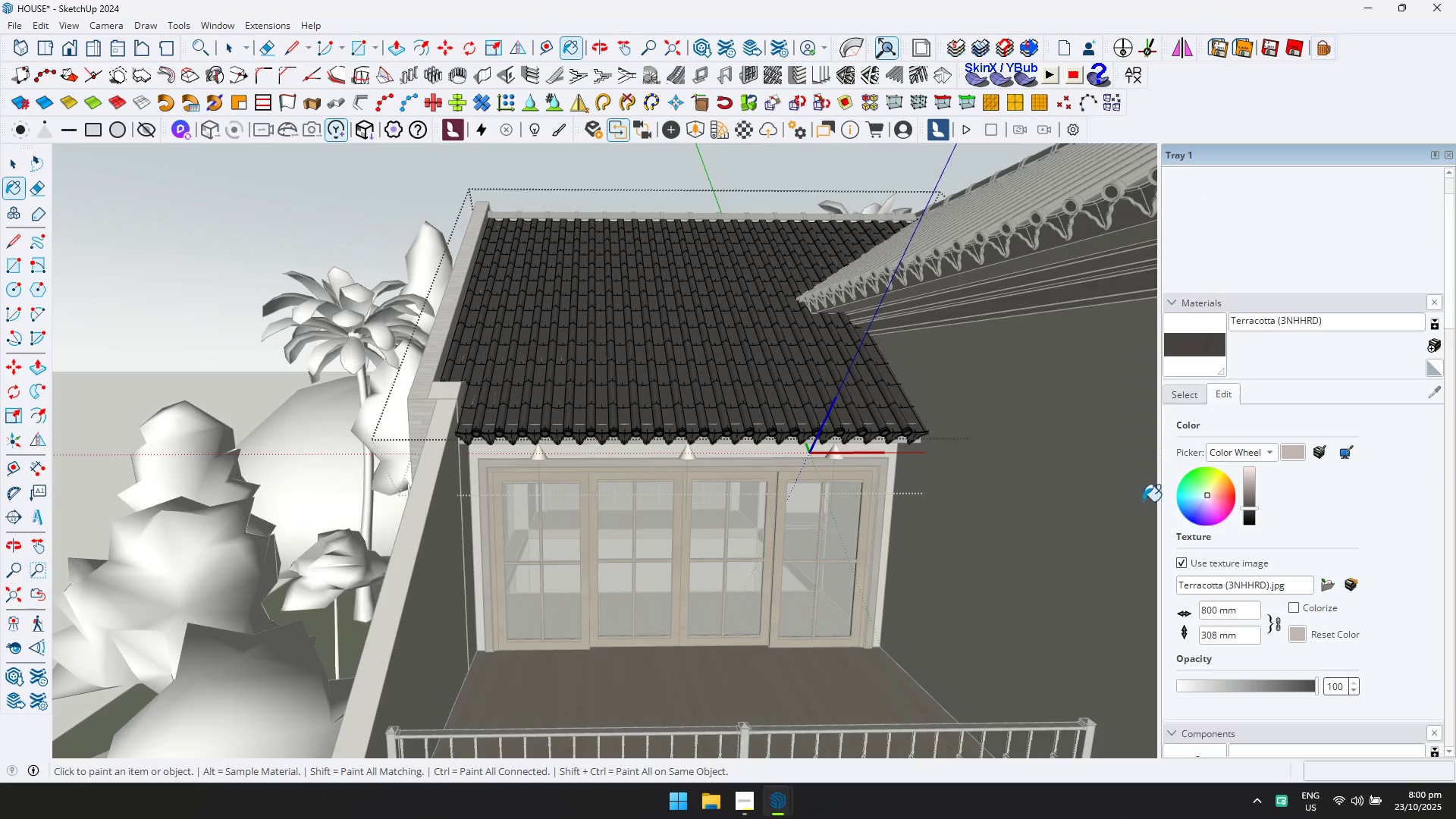 
scroll: coordinate [640, 386], scroll_direction: down, amount: 5.0
 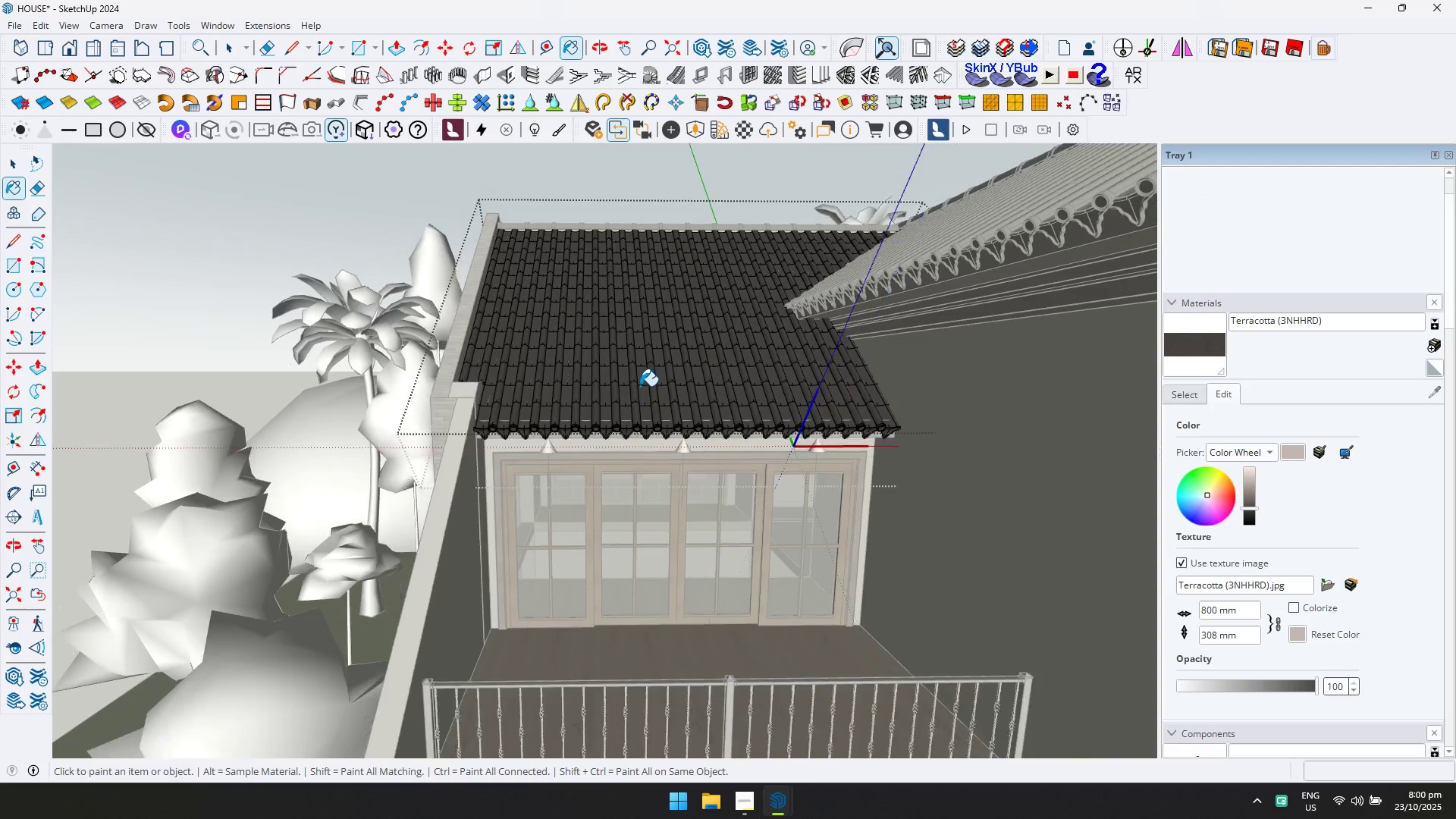 
key(Escape)
 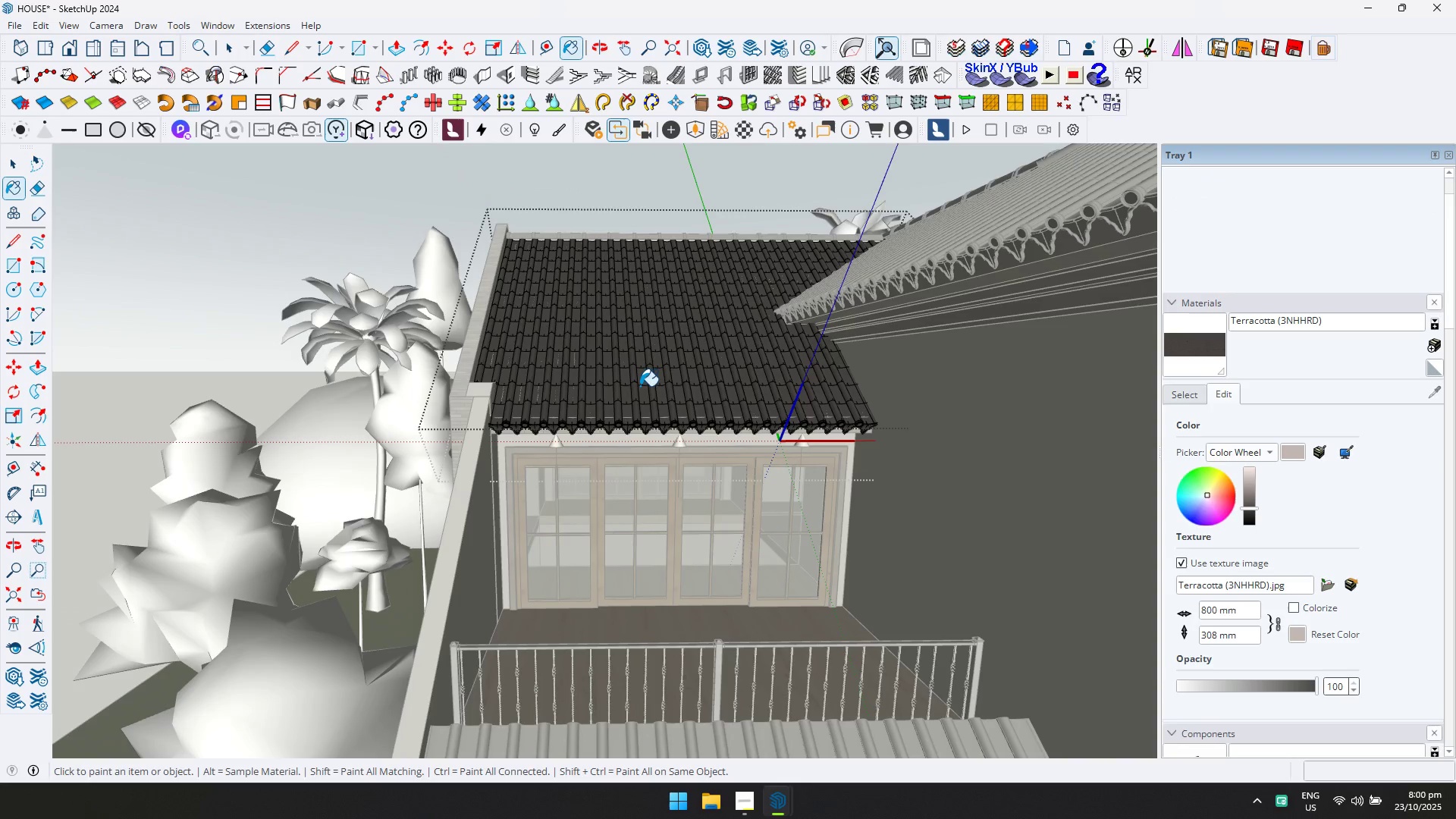 
key(Space)
 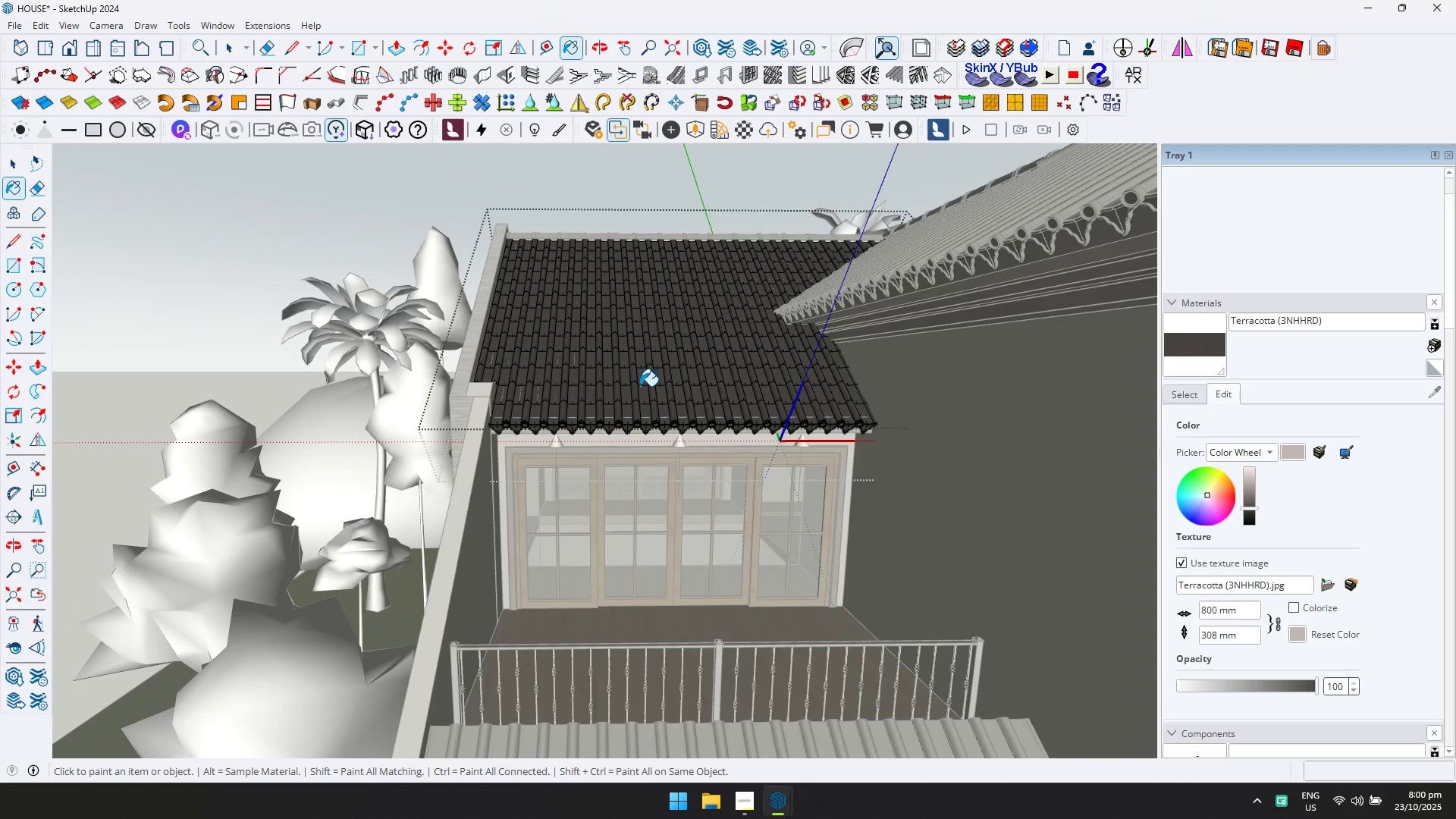 
key(Escape)
 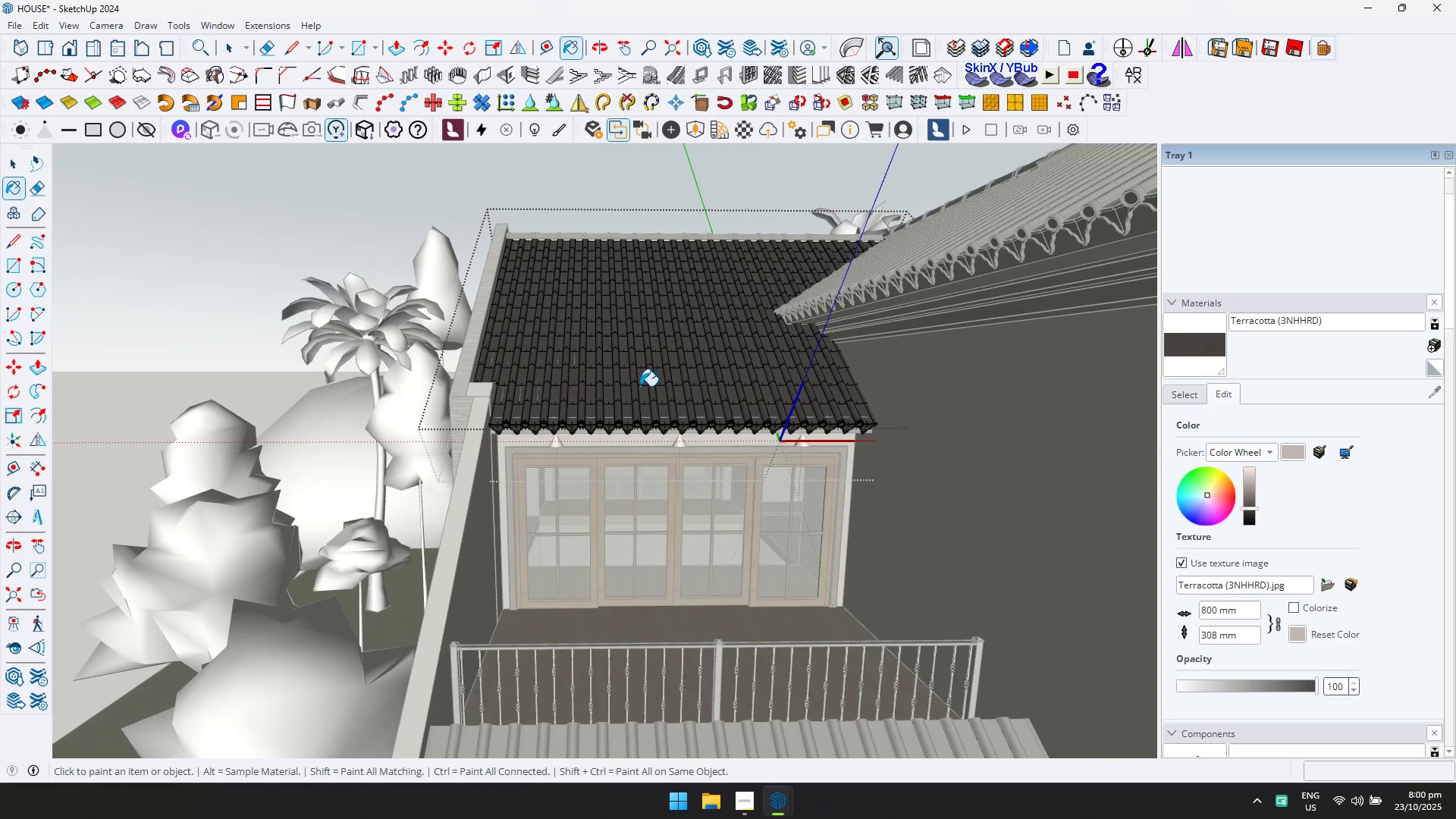 
key(Alt+AltLeft)
 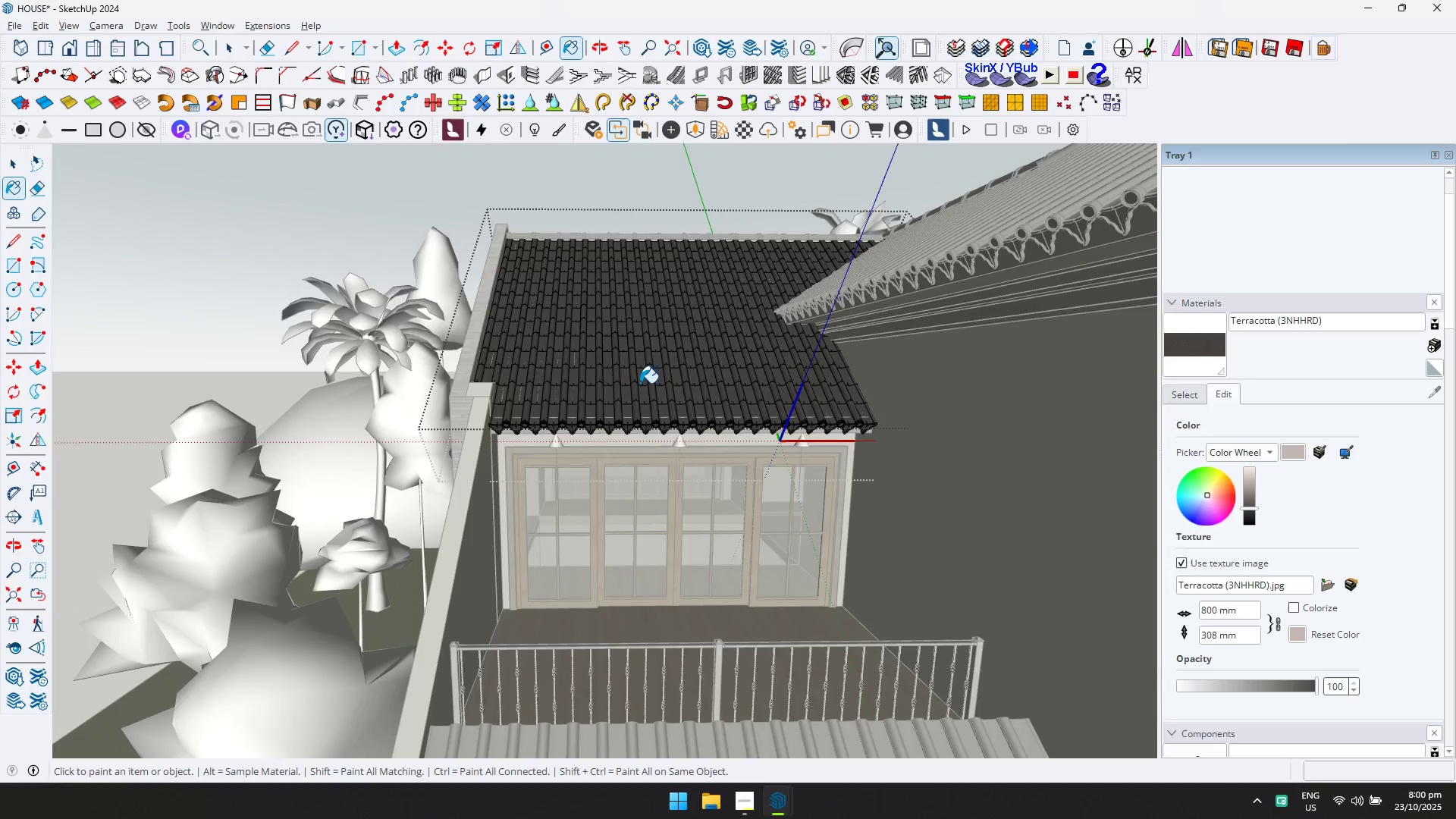 
key(Alt+Tab)
 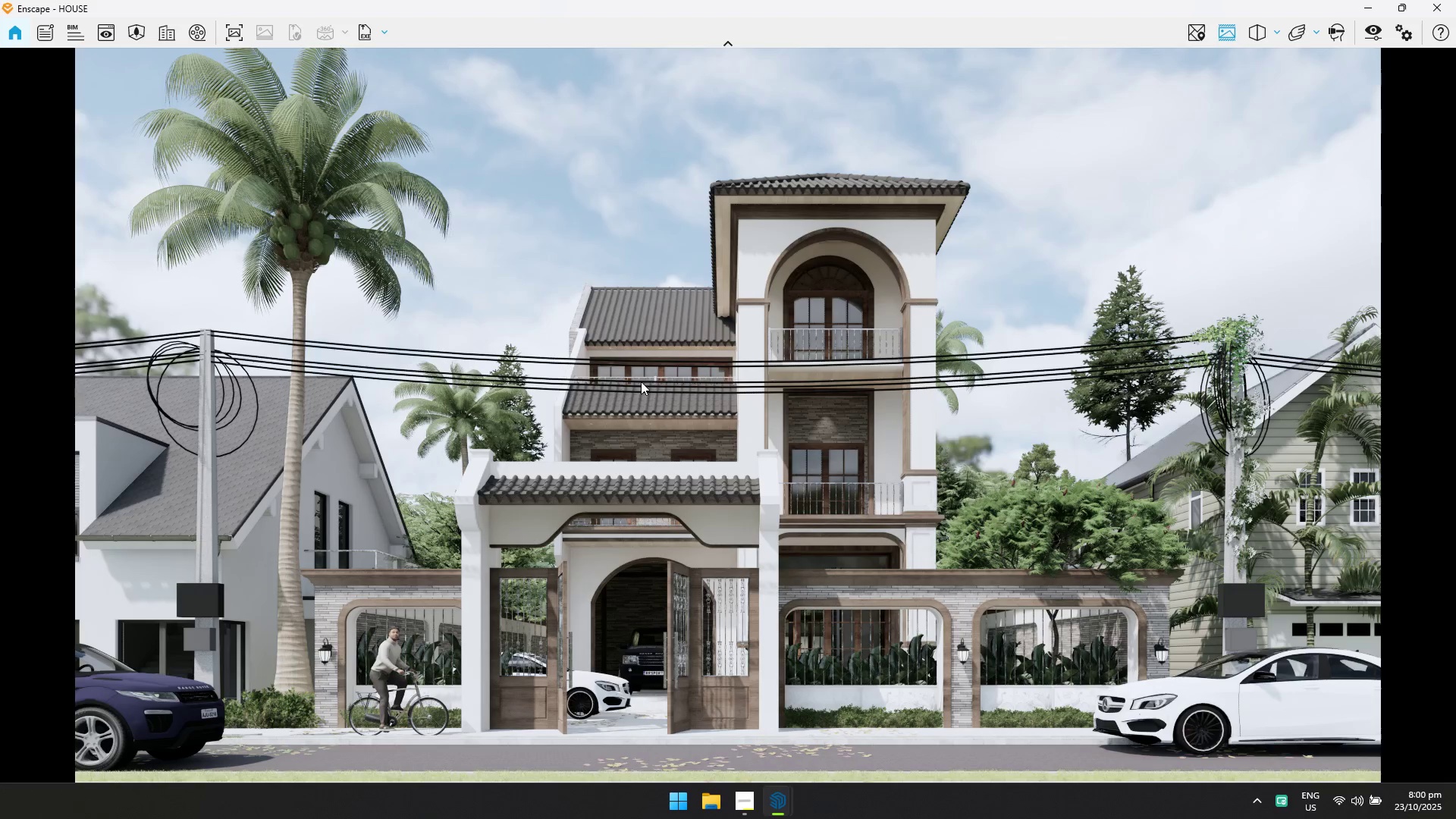 
key(Alt+AltLeft)
 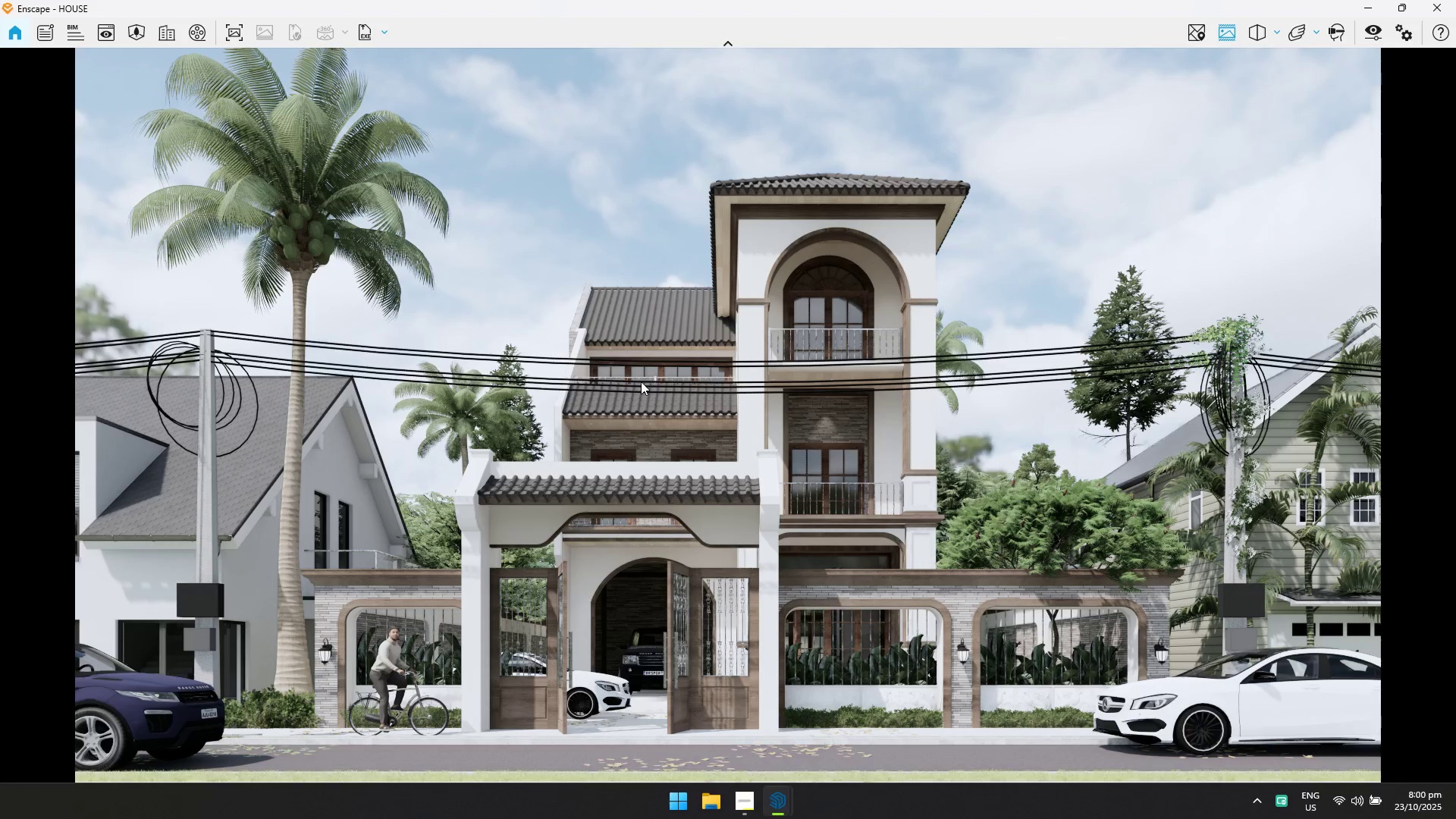 
key(Alt+Tab)
 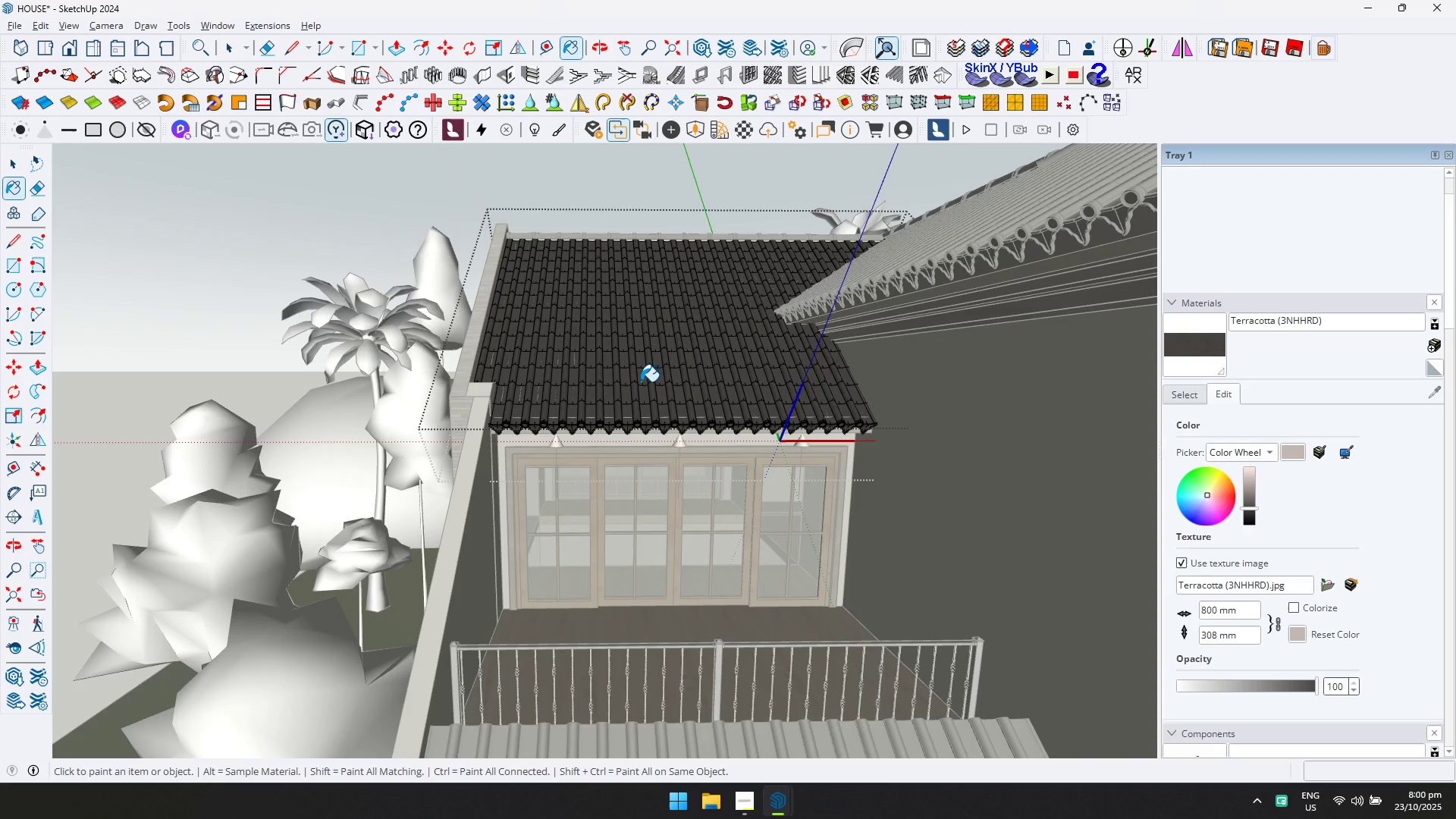 
key(Escape)
 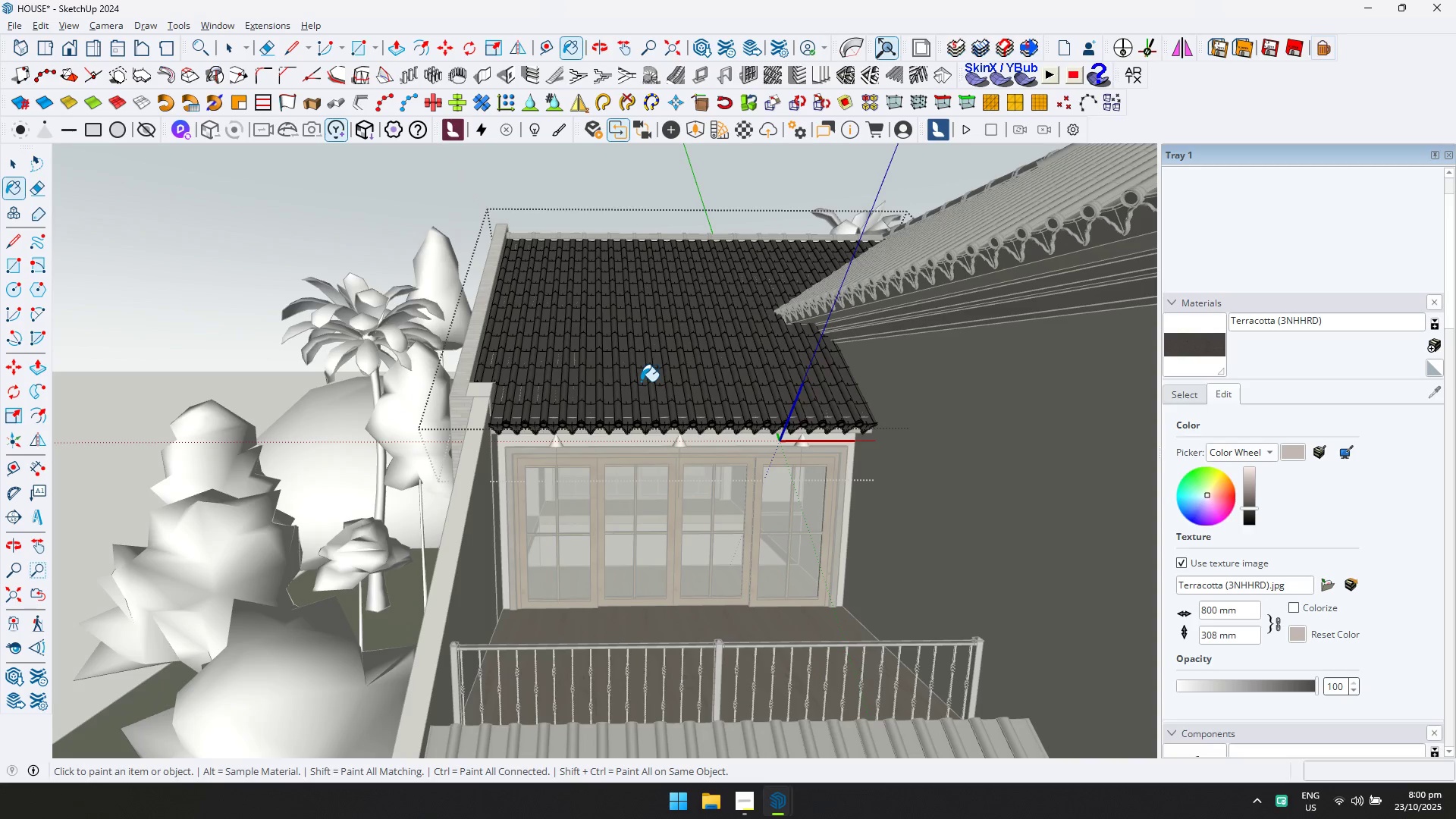 
key(Space)
 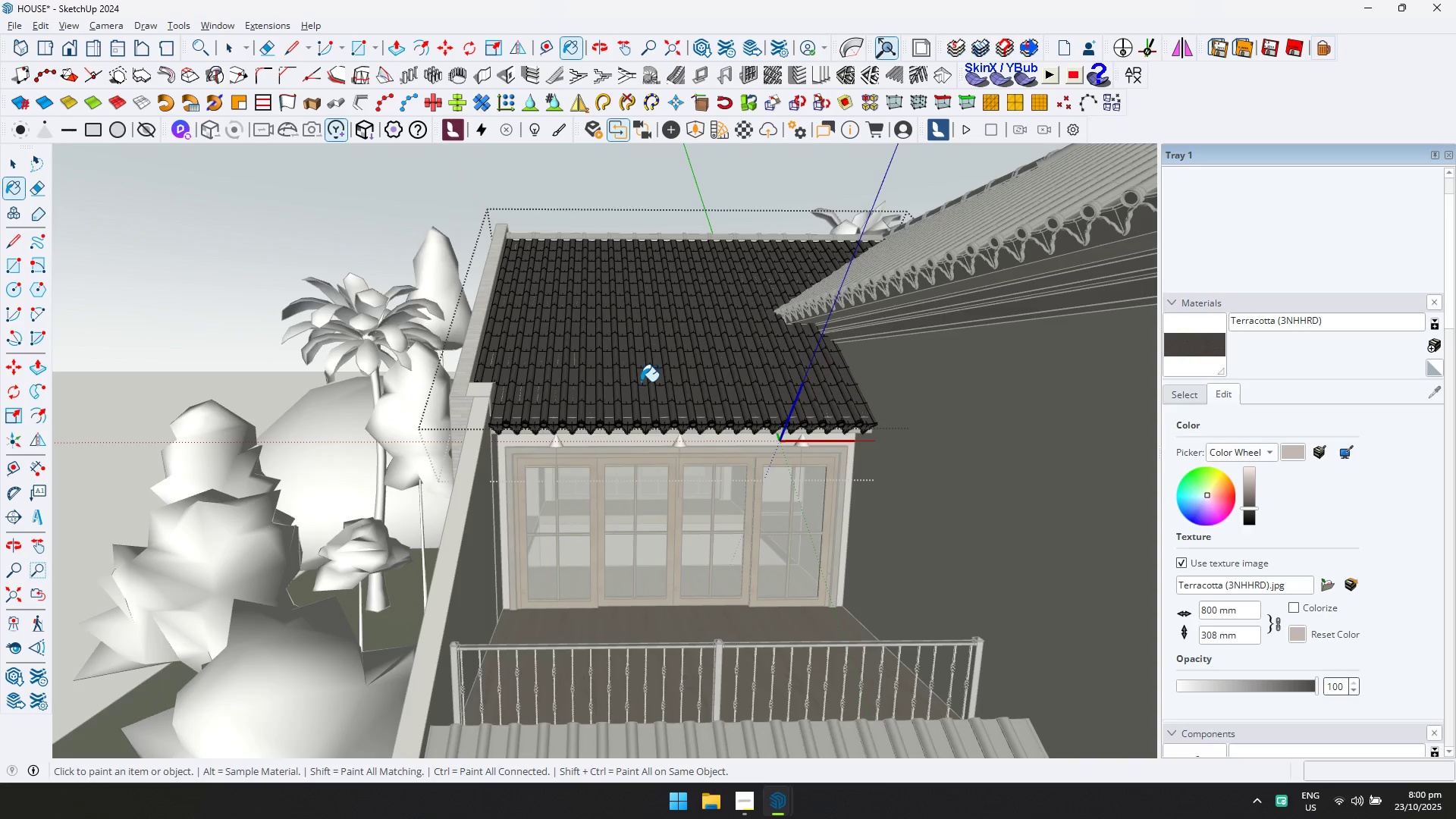 
key(Escape)
 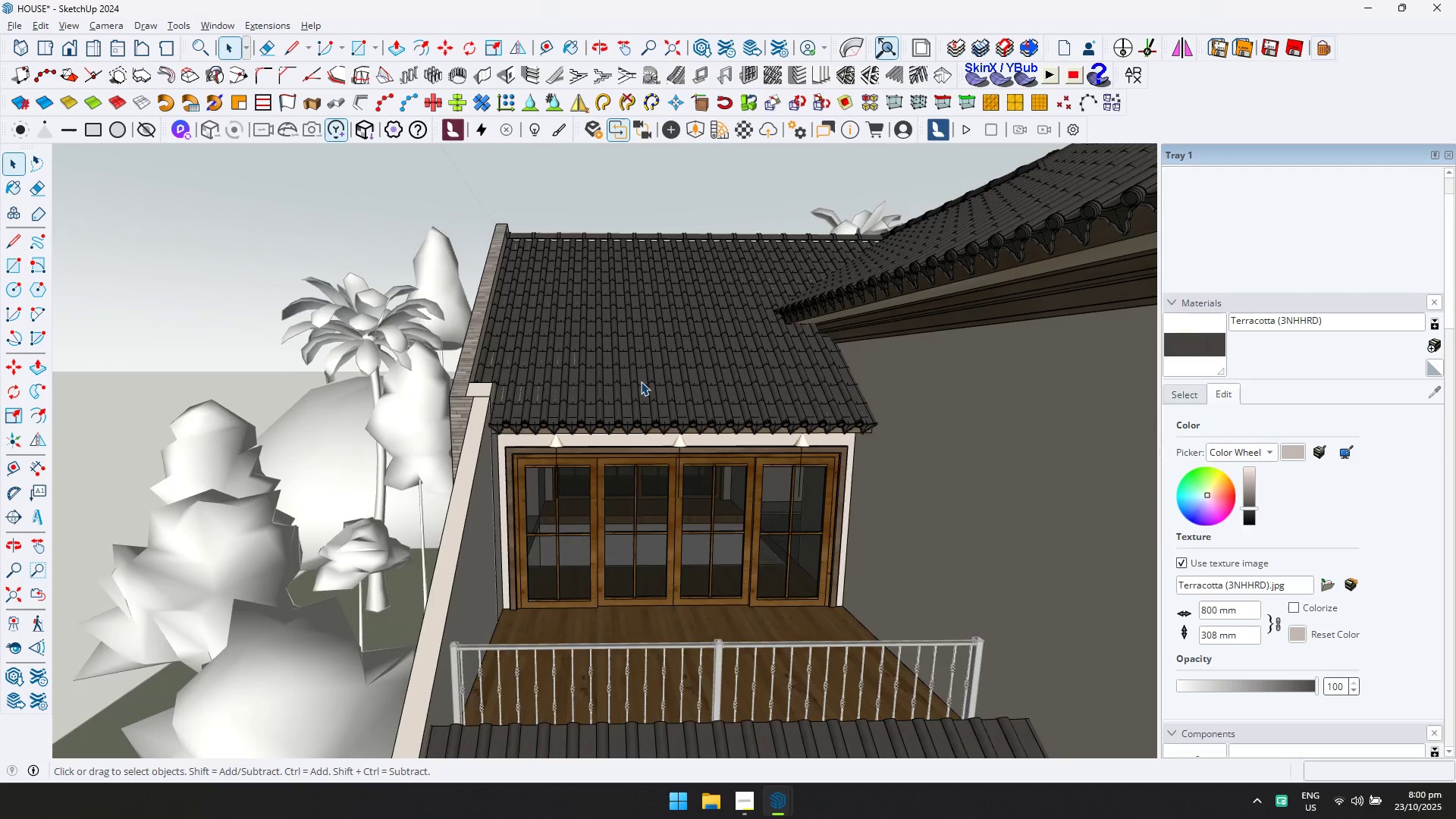 
scroll: coordinate [641, 380], scroll_direction: down, amount: 12.0
 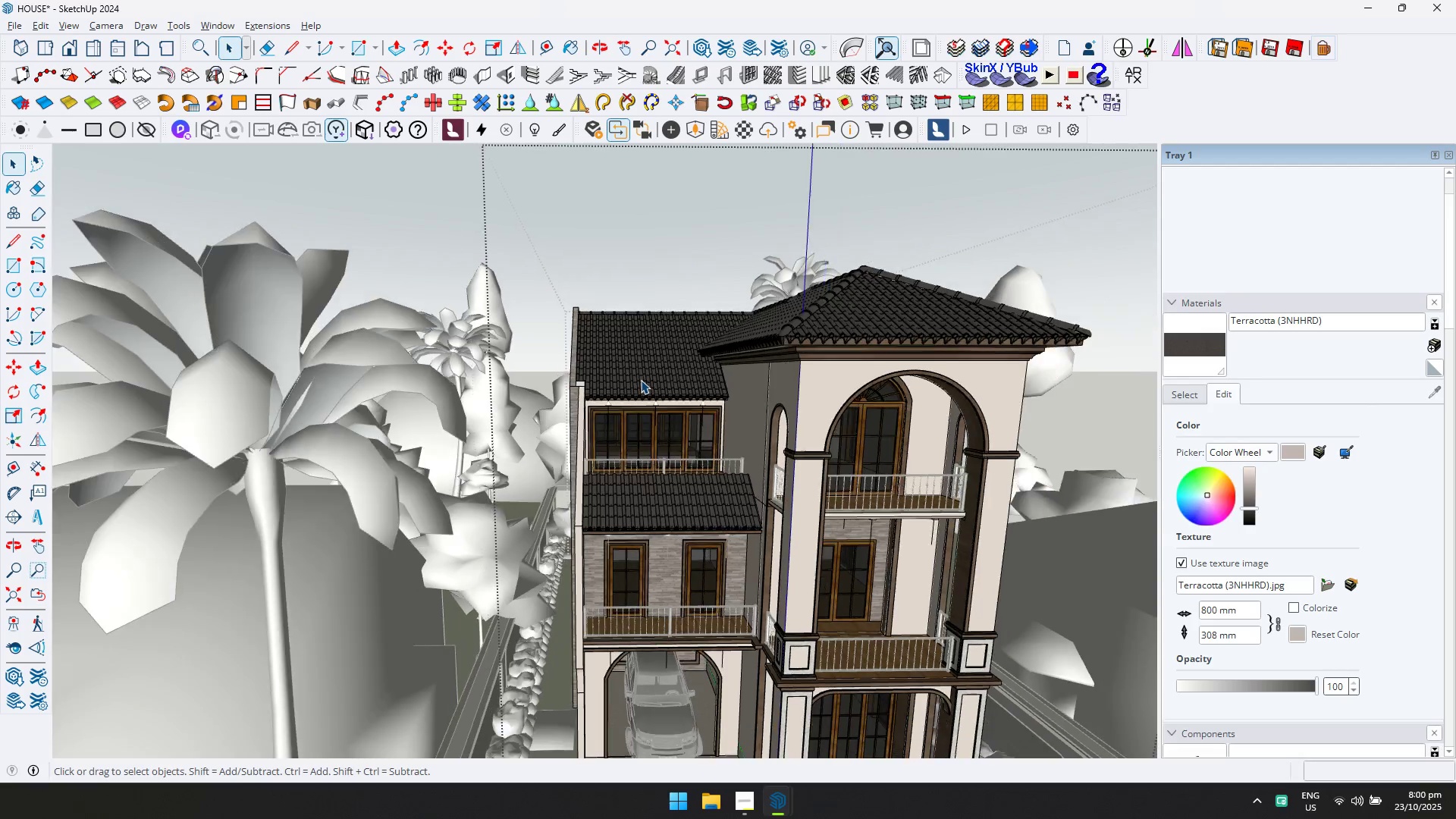 
key(Alt+AltLeft)
 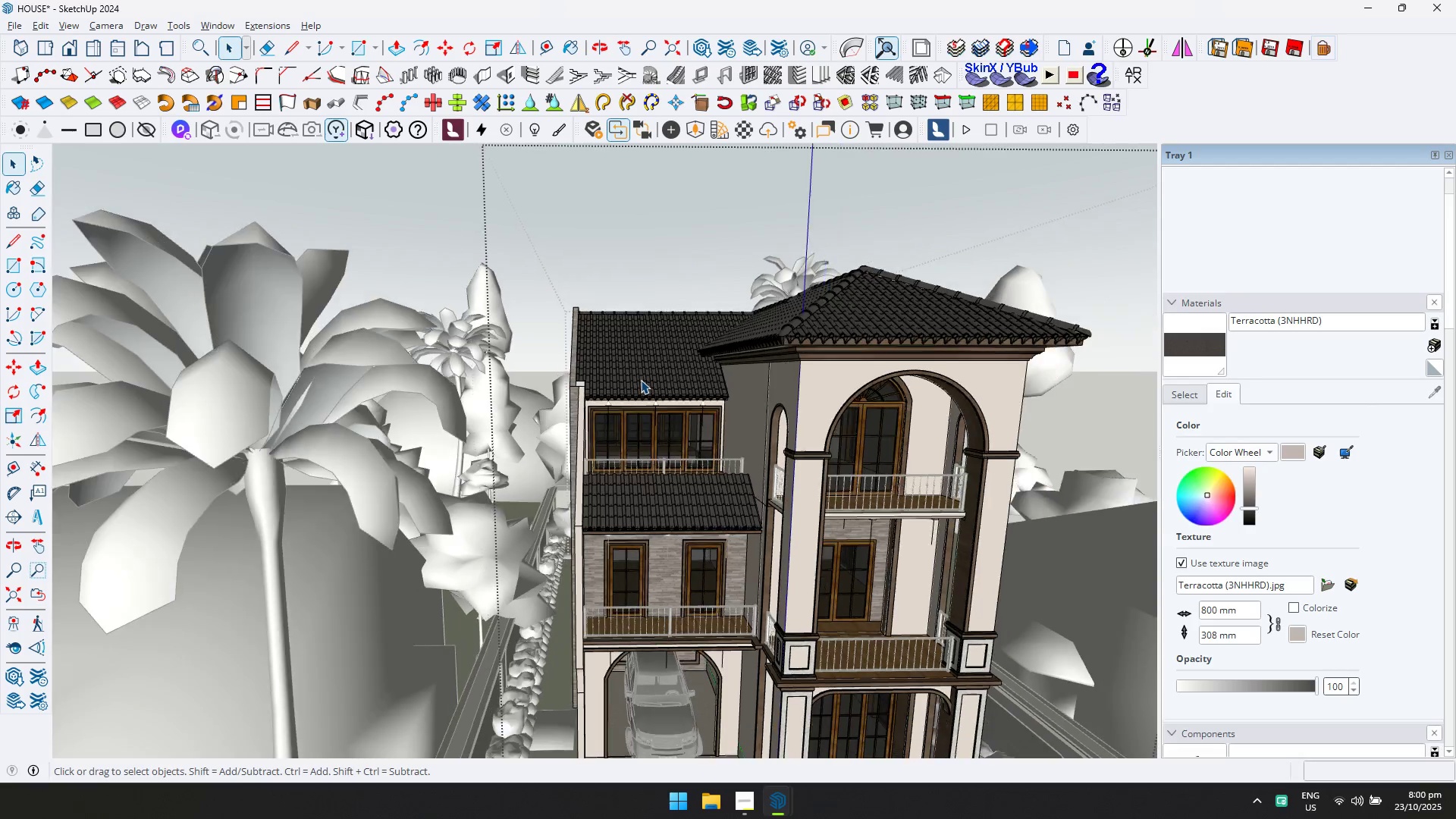 
key(Alt+Tab)
 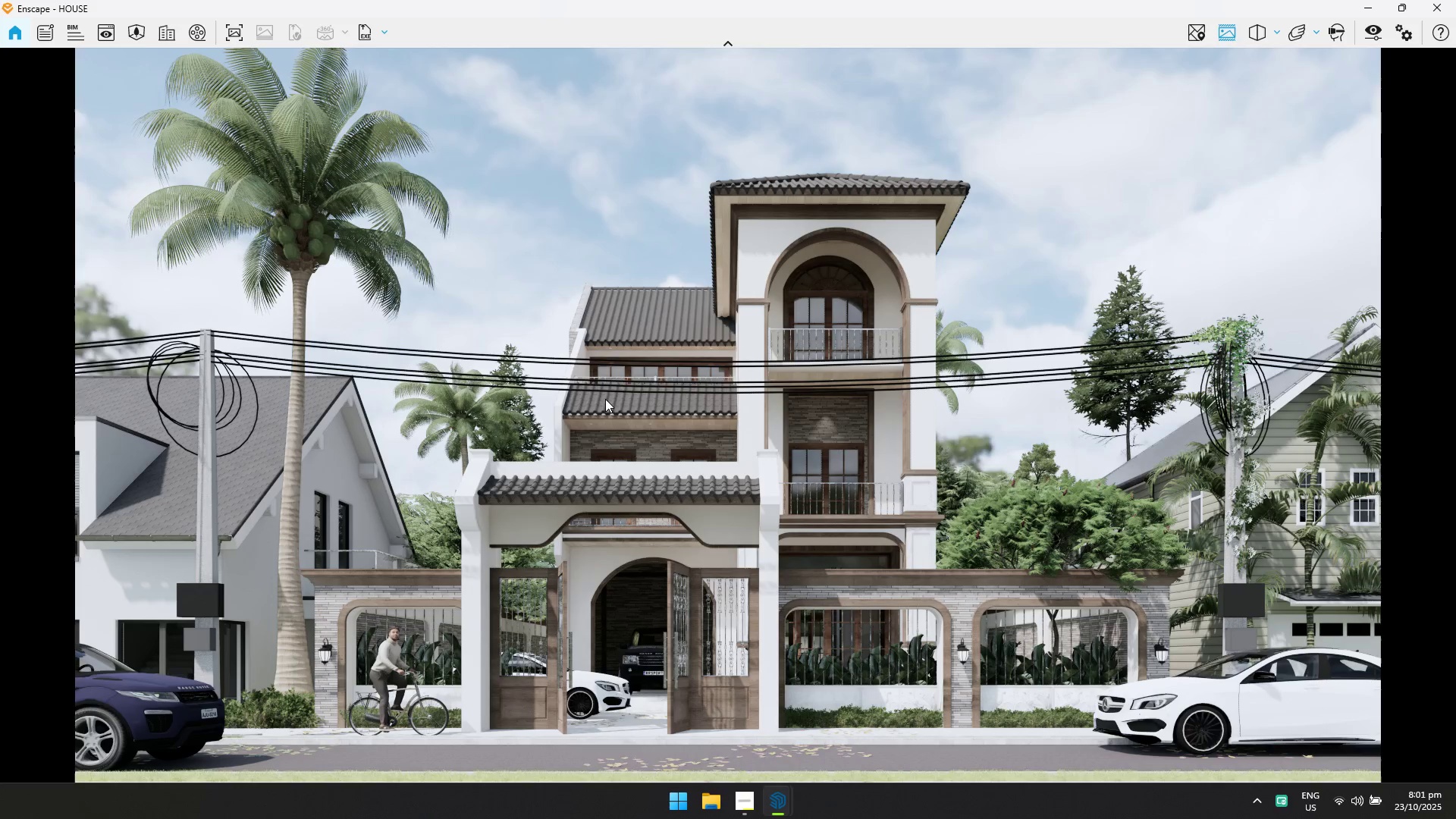 
wait(12.08)
 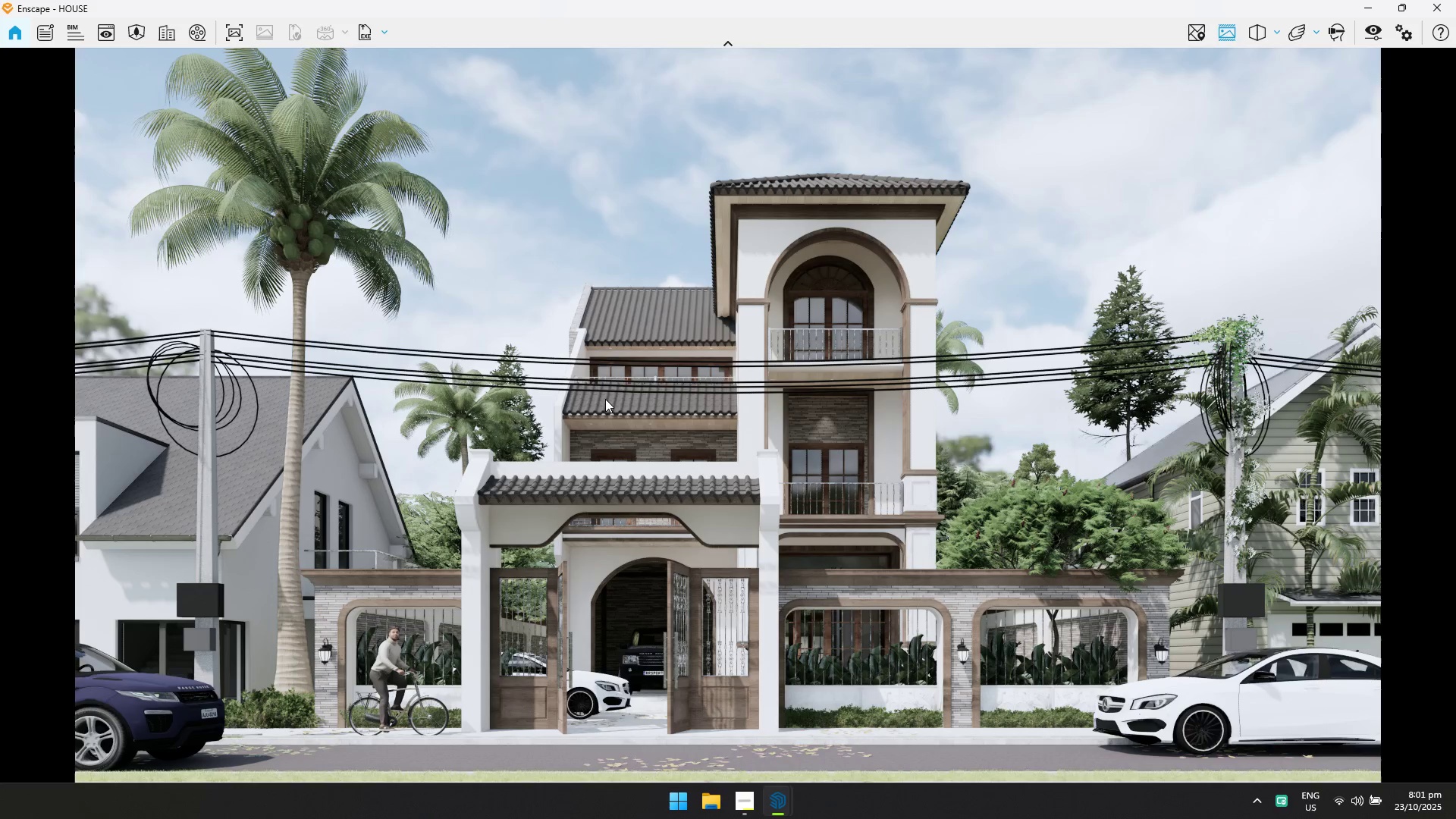 
key(Alt+AltLeft)
 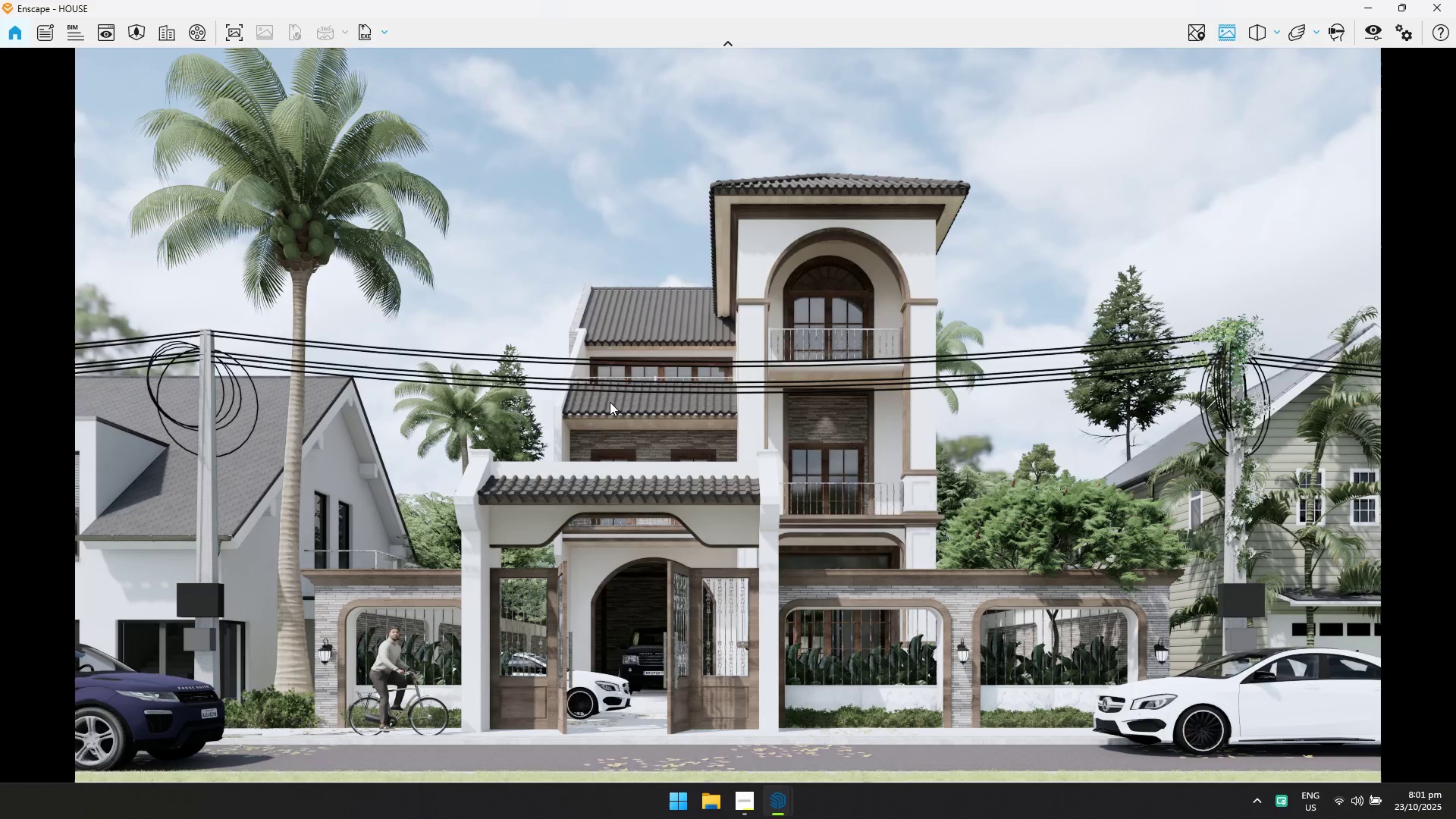 
key(Alt+Tab)
 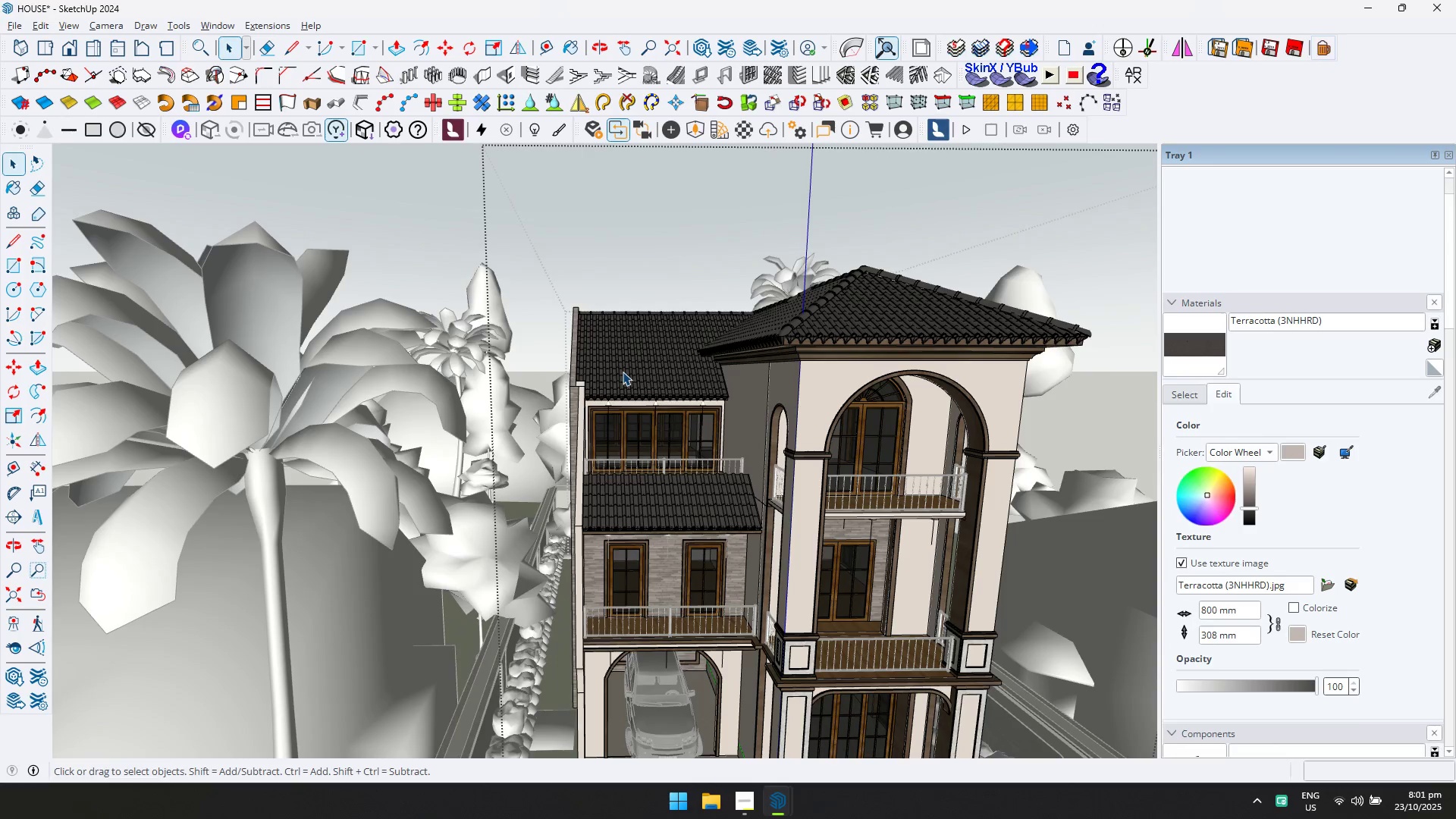 
scroll: coordinate [620, 408], scroll_direction: down, amount: 10.0
 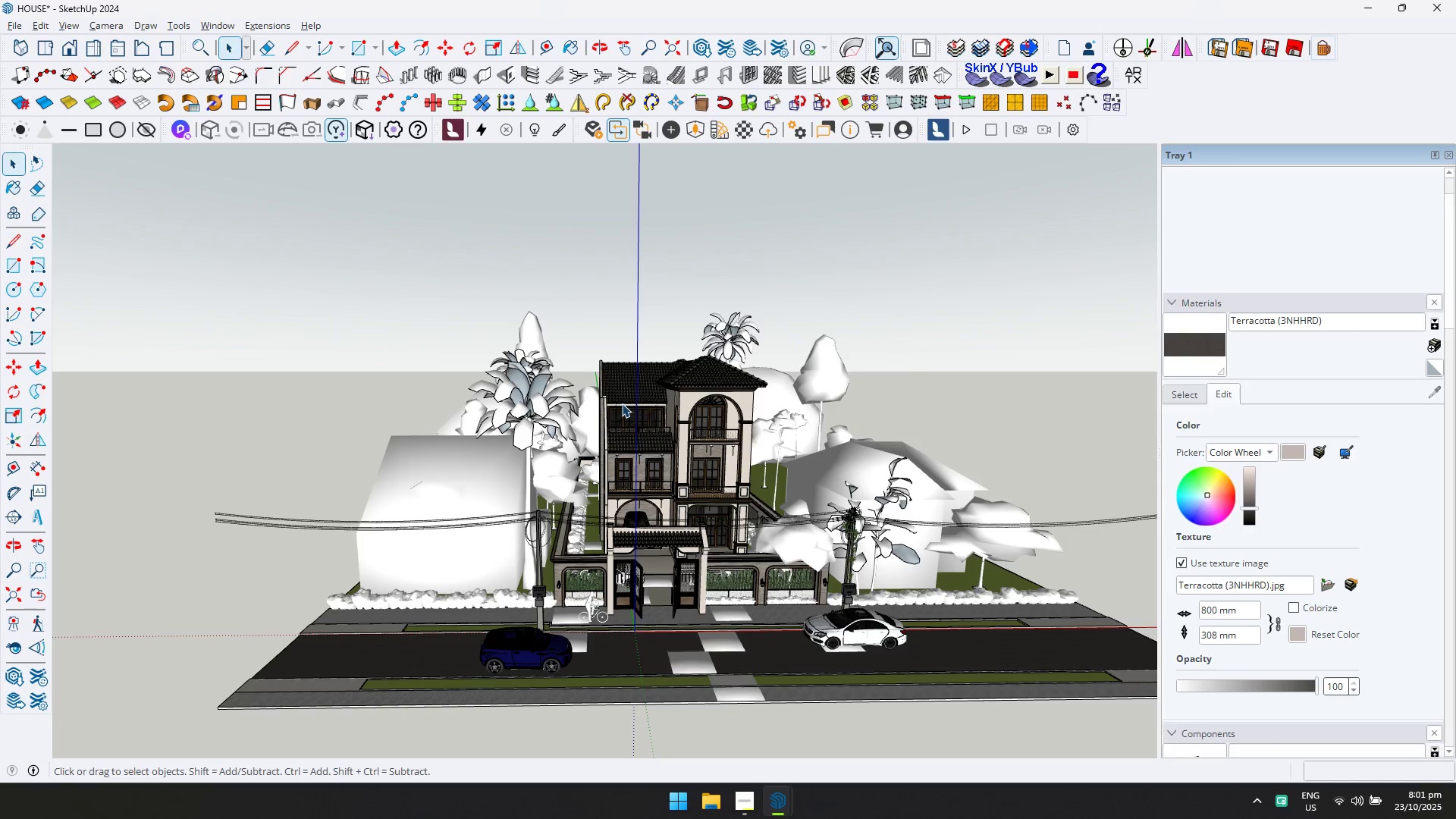 
key(Escape)
 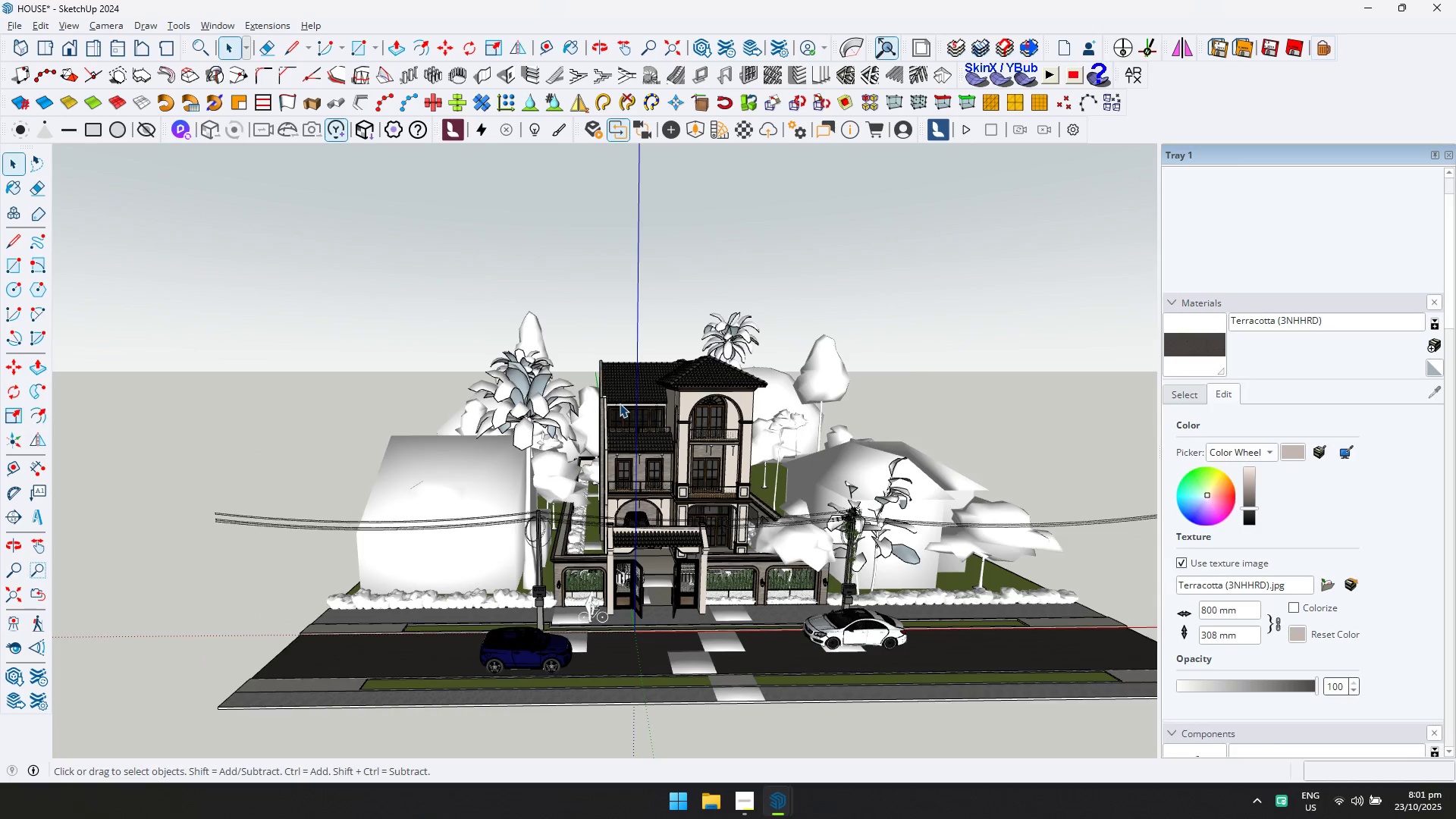 
key(Alt+AltLeft)
 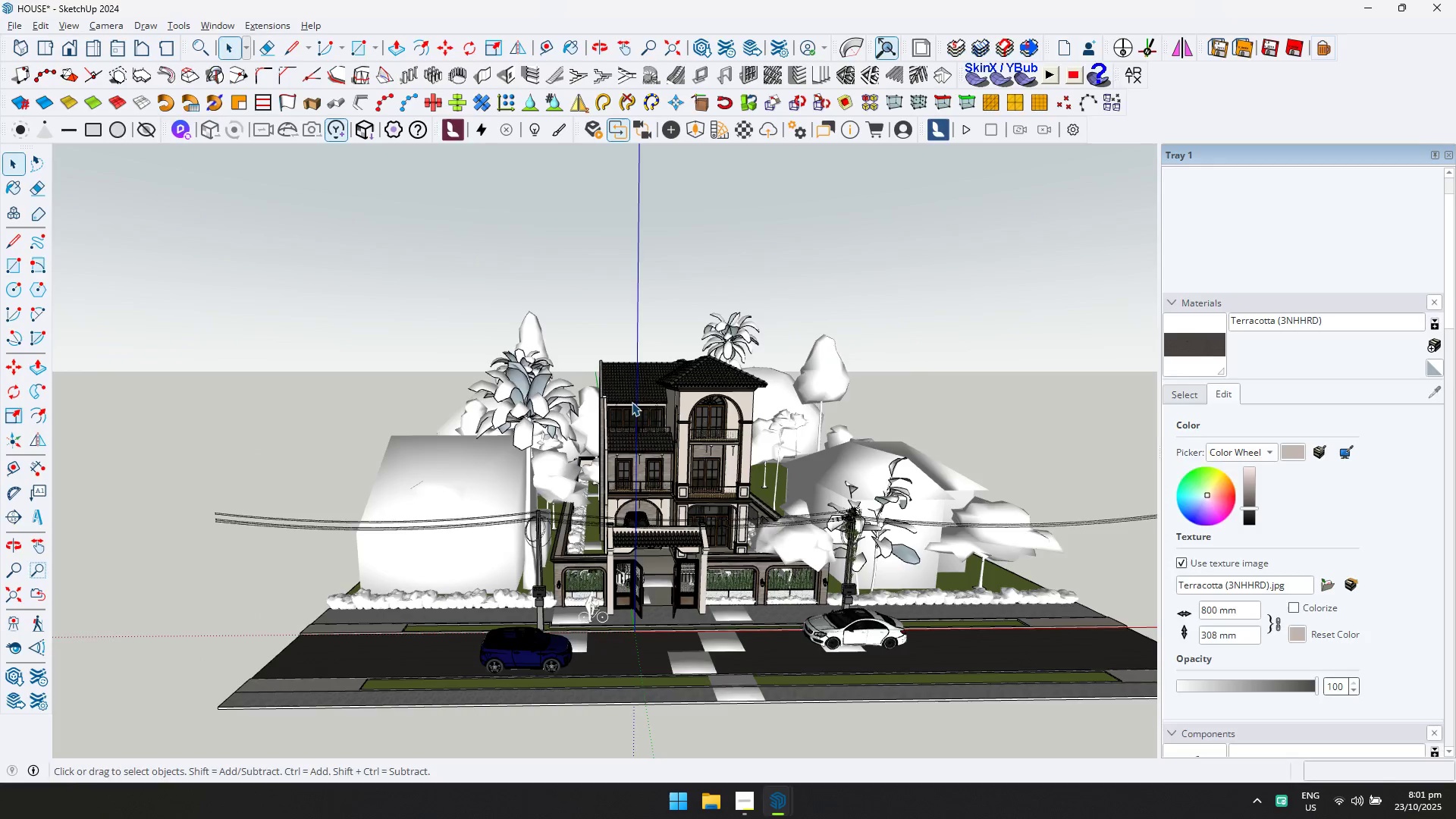 
key(Alt+Tab)
 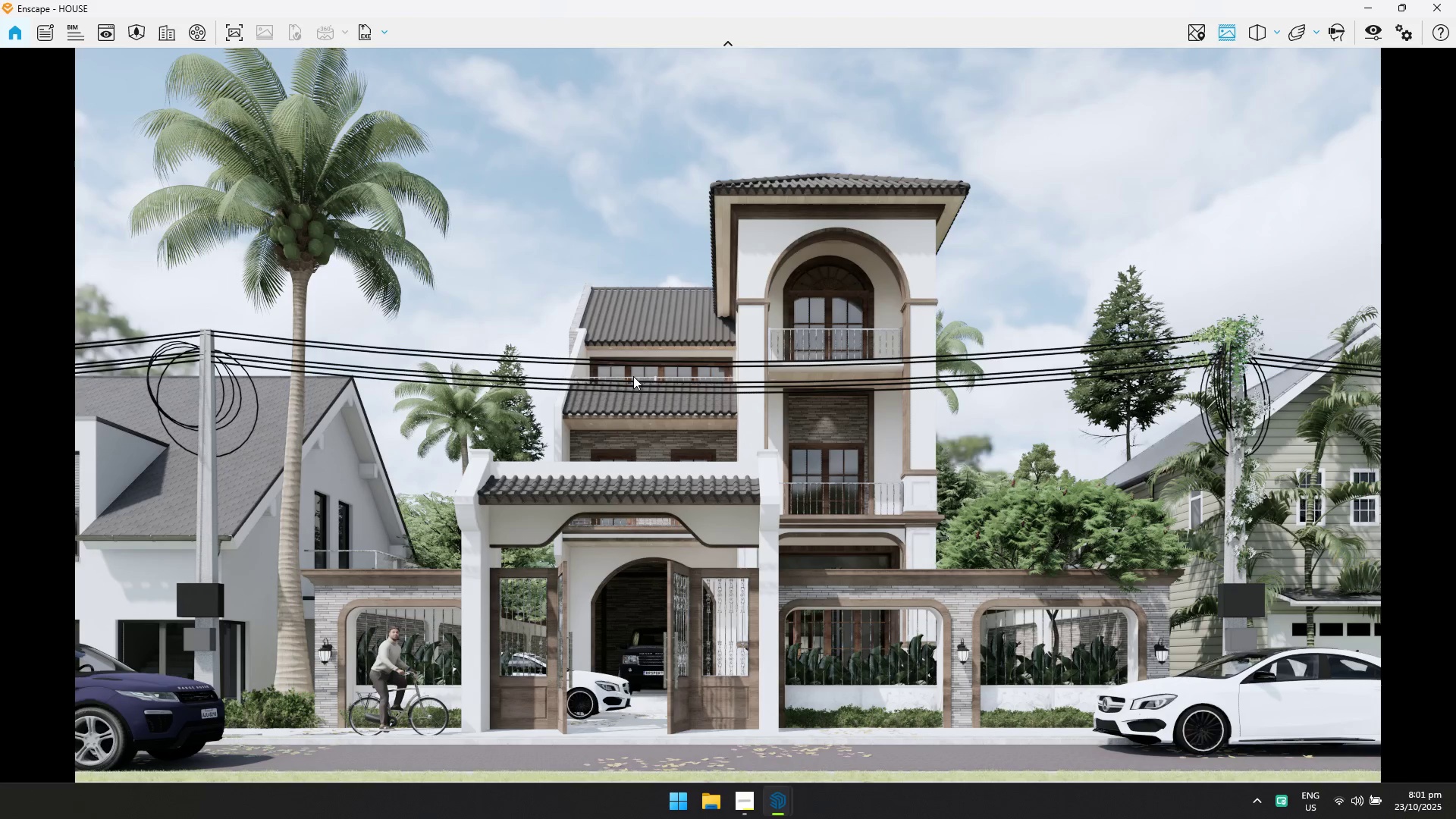 
key(Alt+Tab)
 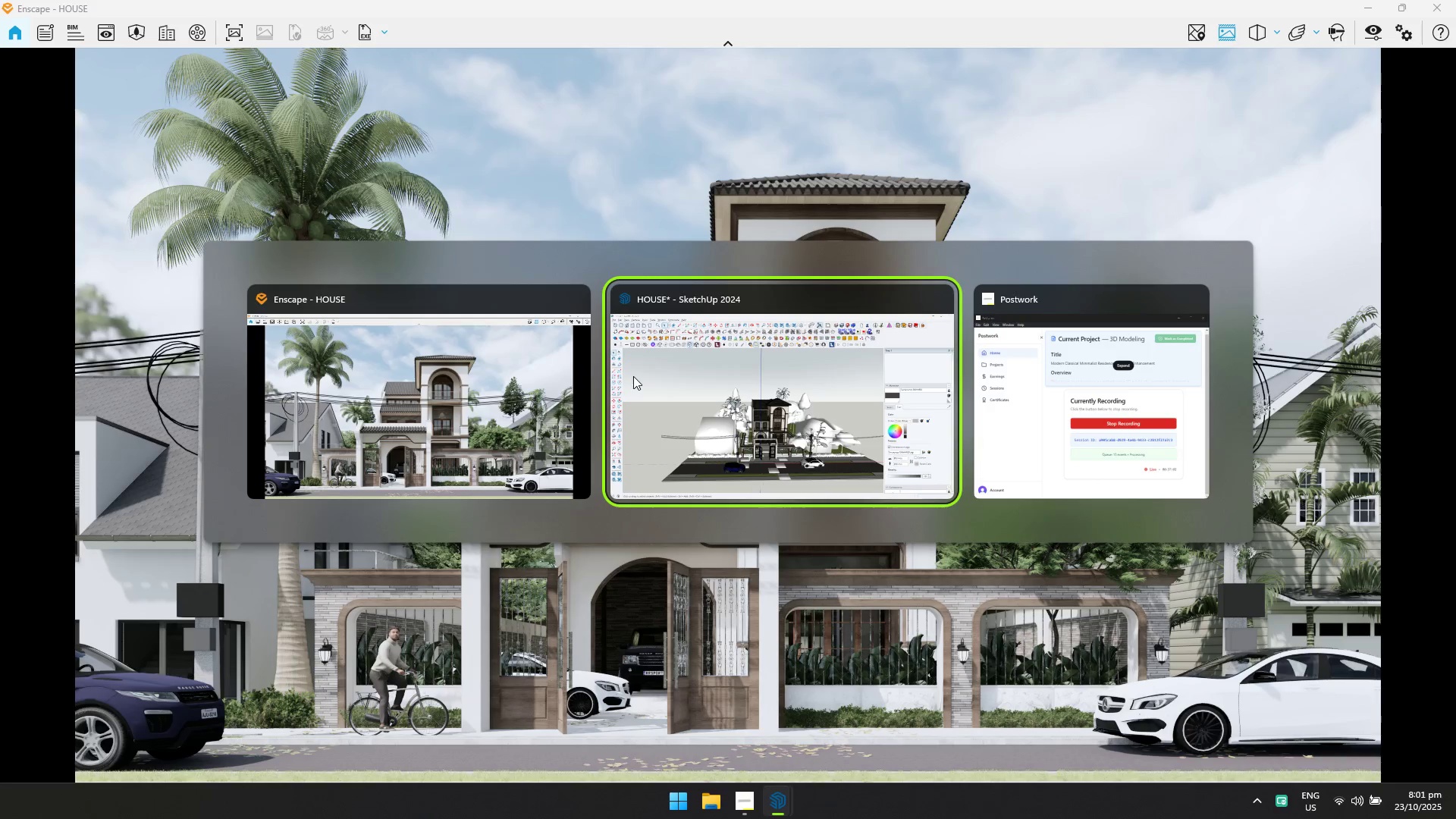 
key(Alt+Tab)